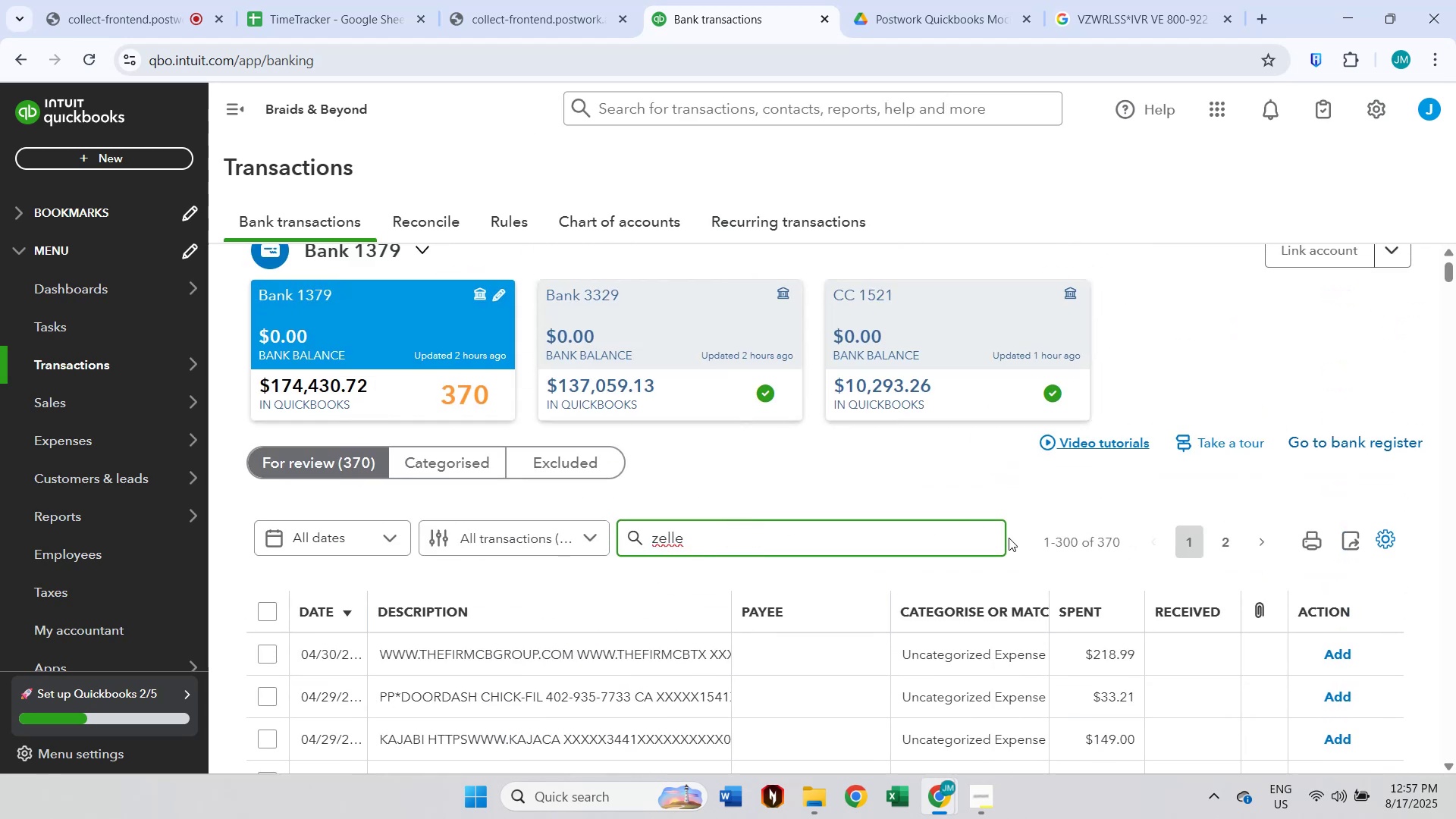 
key(Enter)
 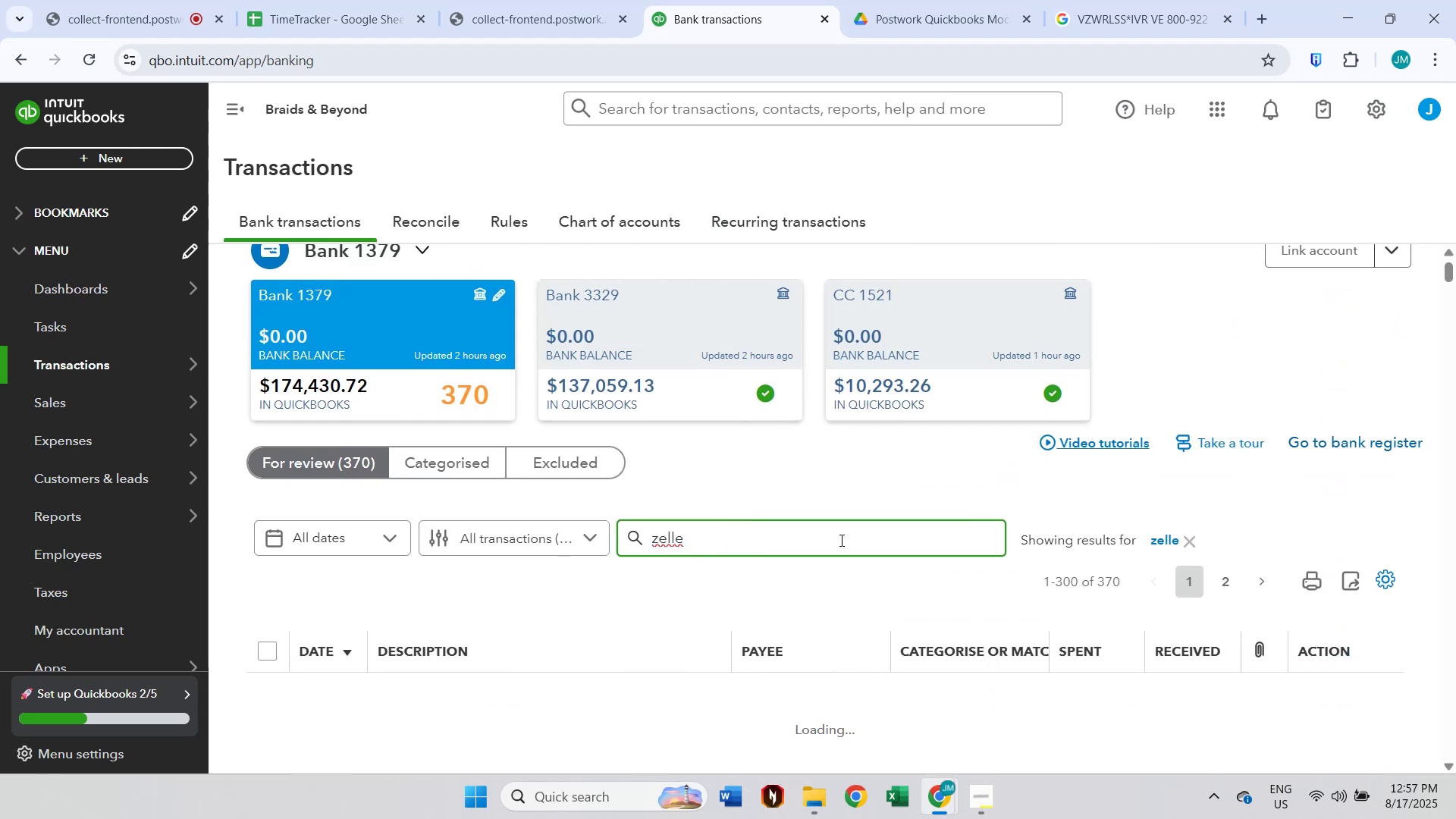 
scroll: coordinate [778, 526], scroll_direction: down, amount: 10.0
 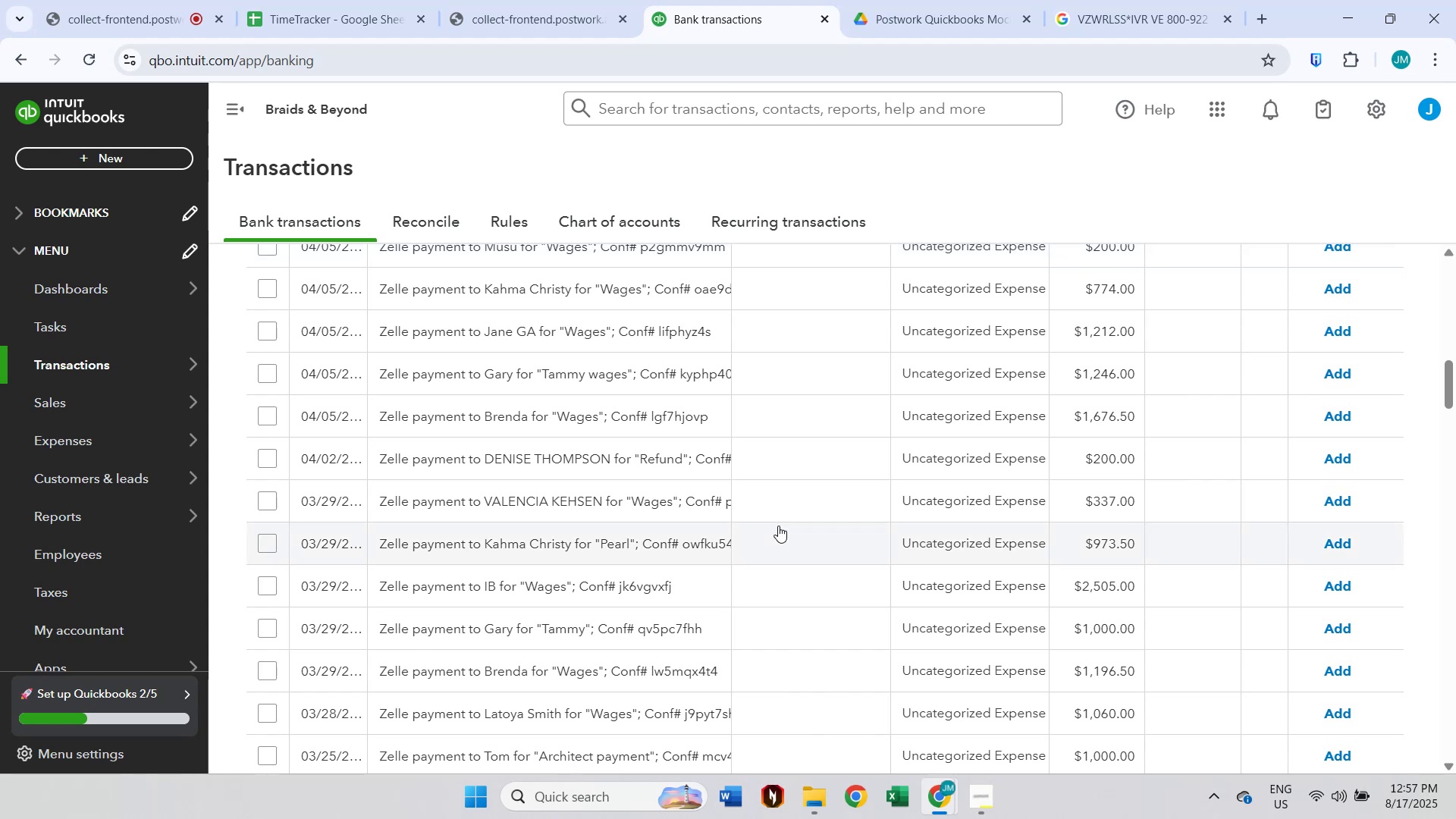 
scroll: coordinate [754, 648], scroll_direction: down, amount: 36.0
 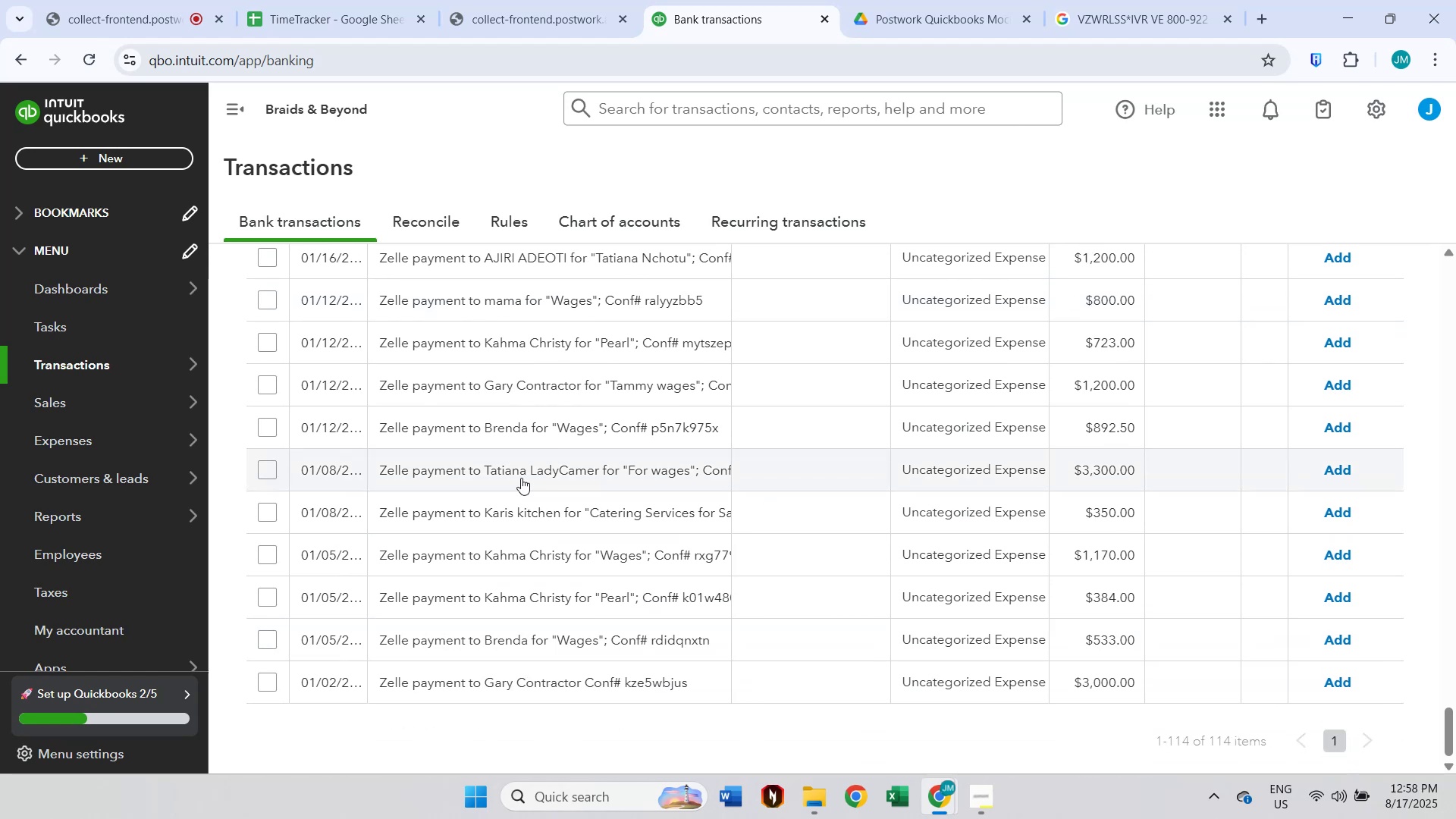 
scroll: coordinate [490, 503], scroll_direction: up, amount: 52.0
 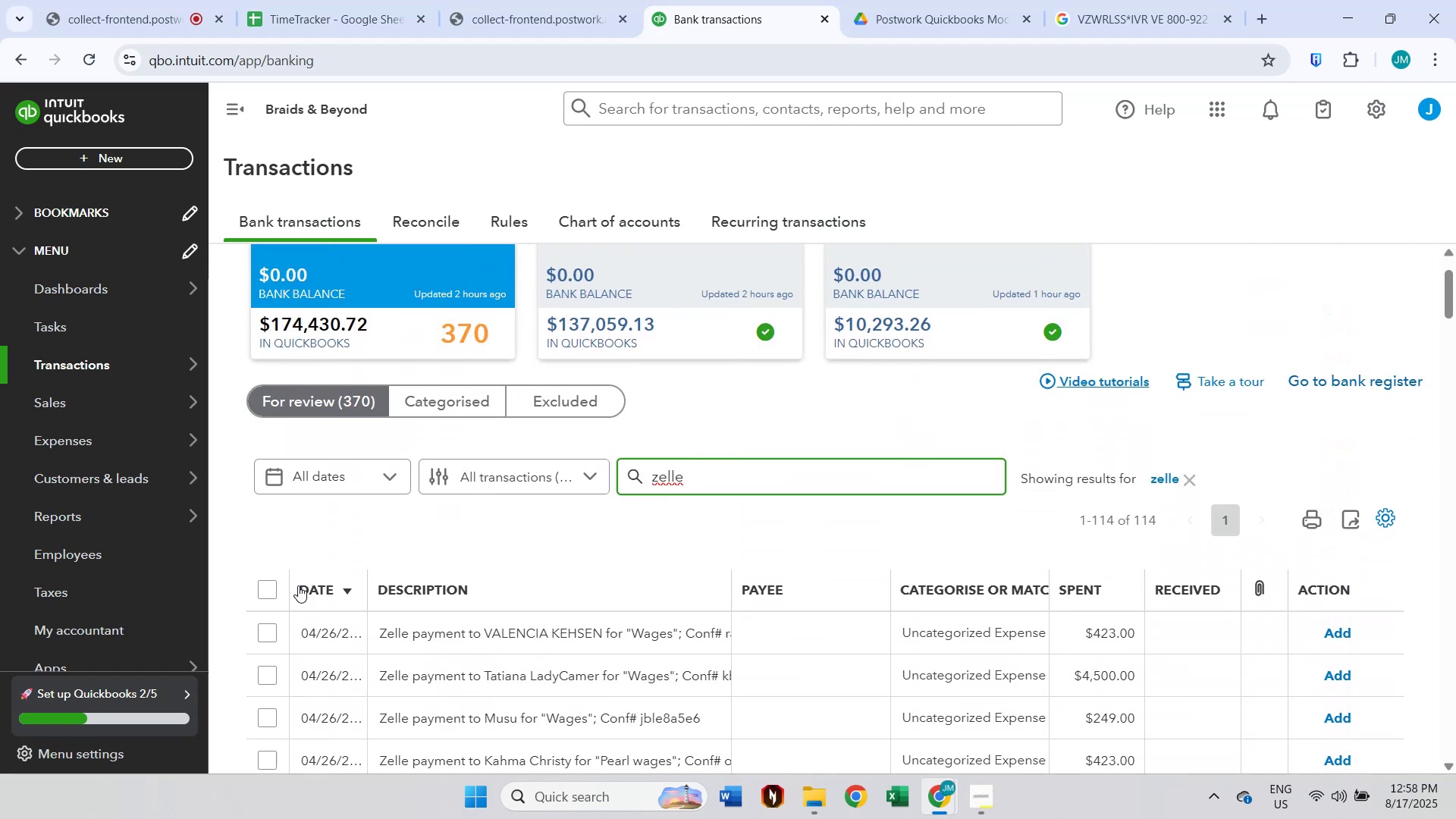 
left_click([274, 590])
 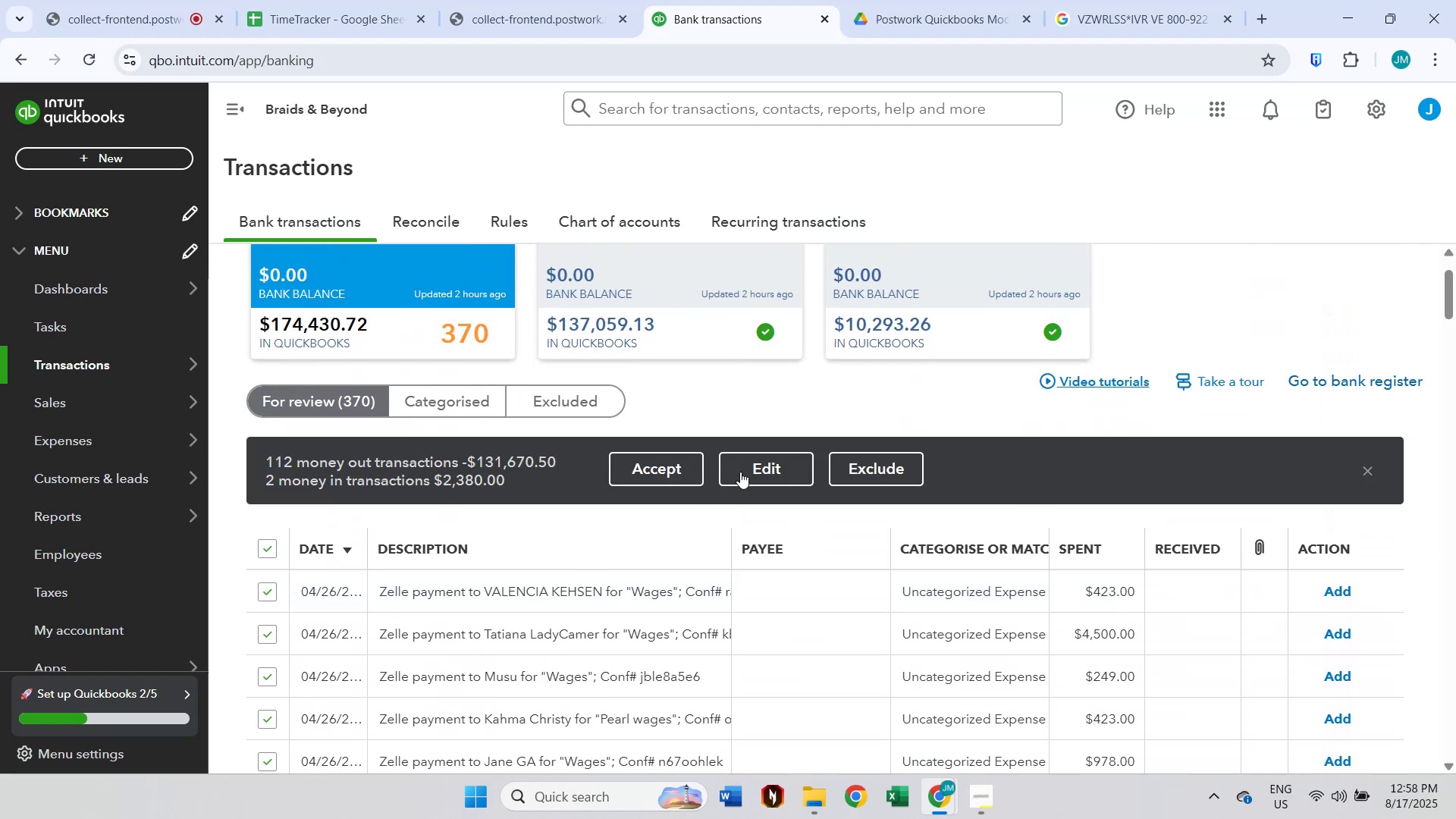 
left_click([777, 460])
 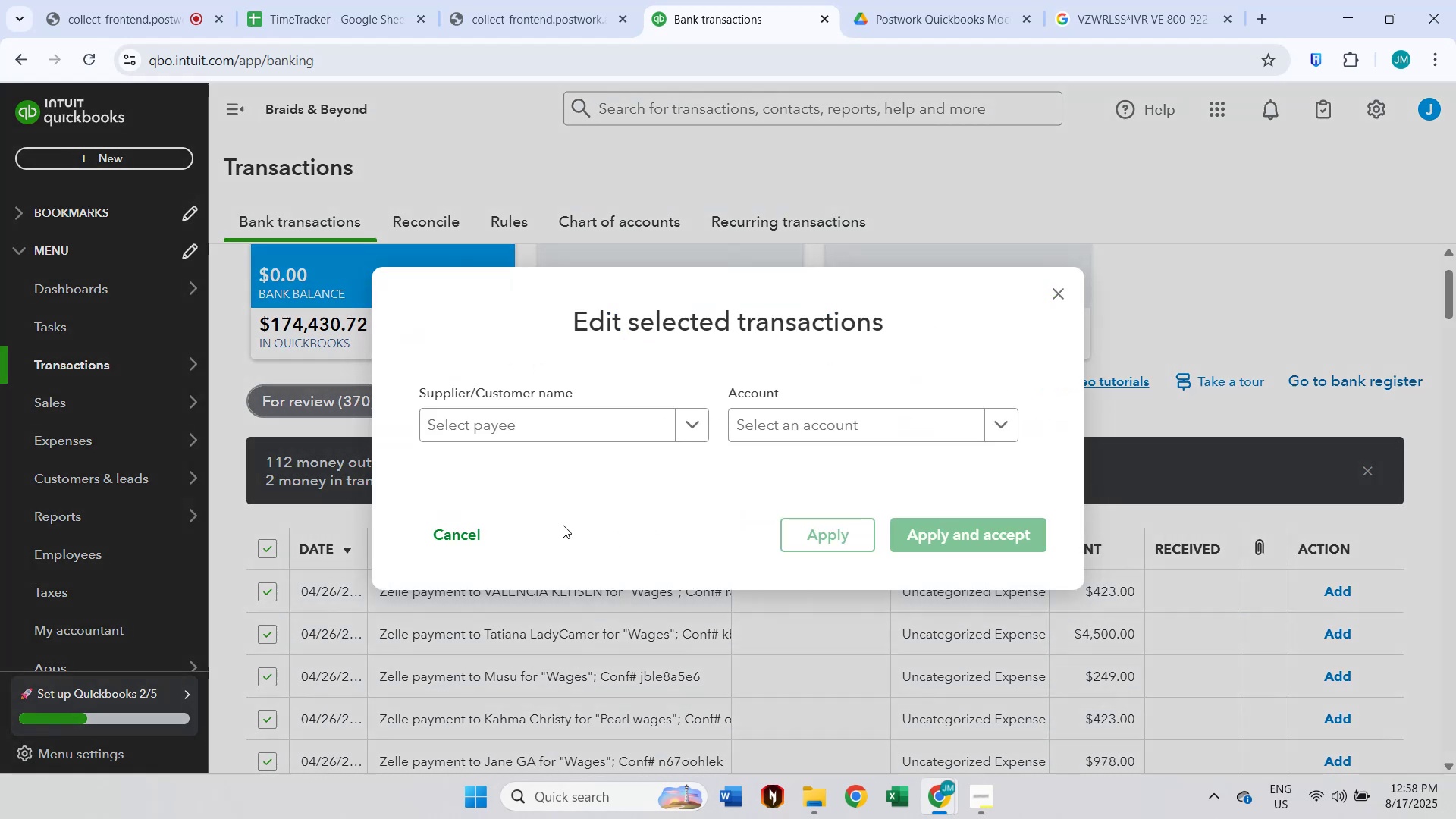 
left_click([531, 414])
 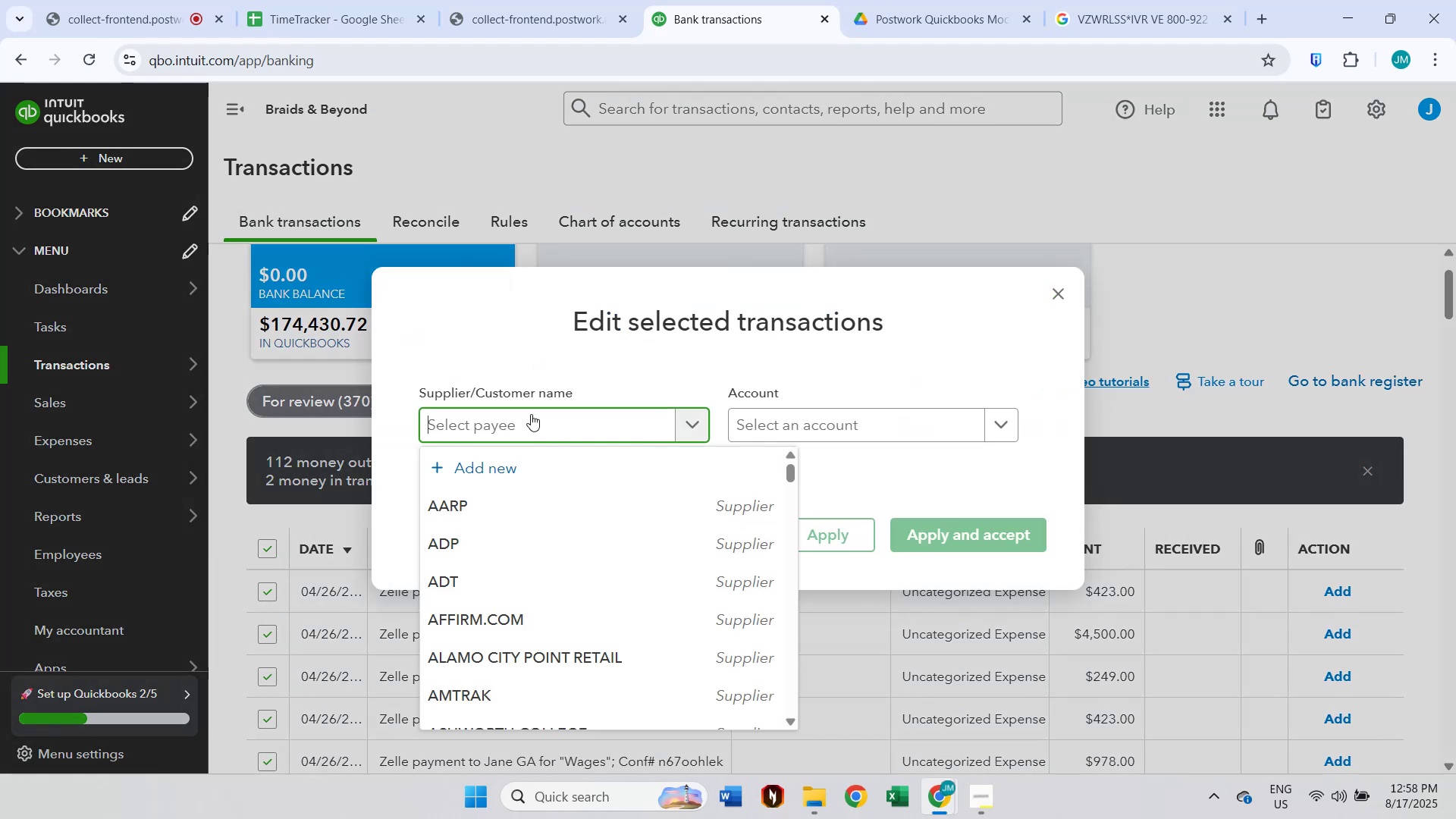 
type(One time vendor)
 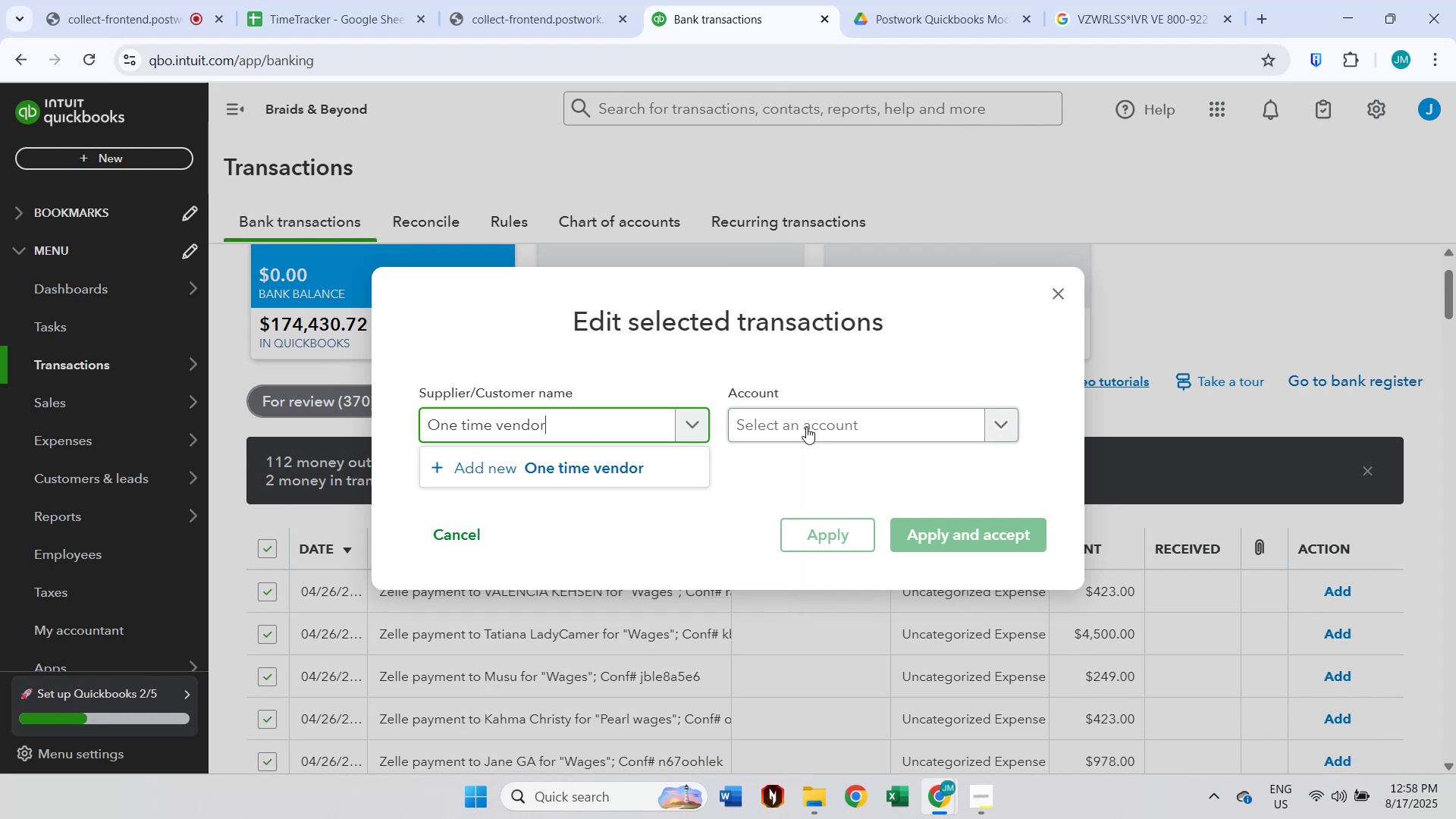 
left_click([628, 457])
 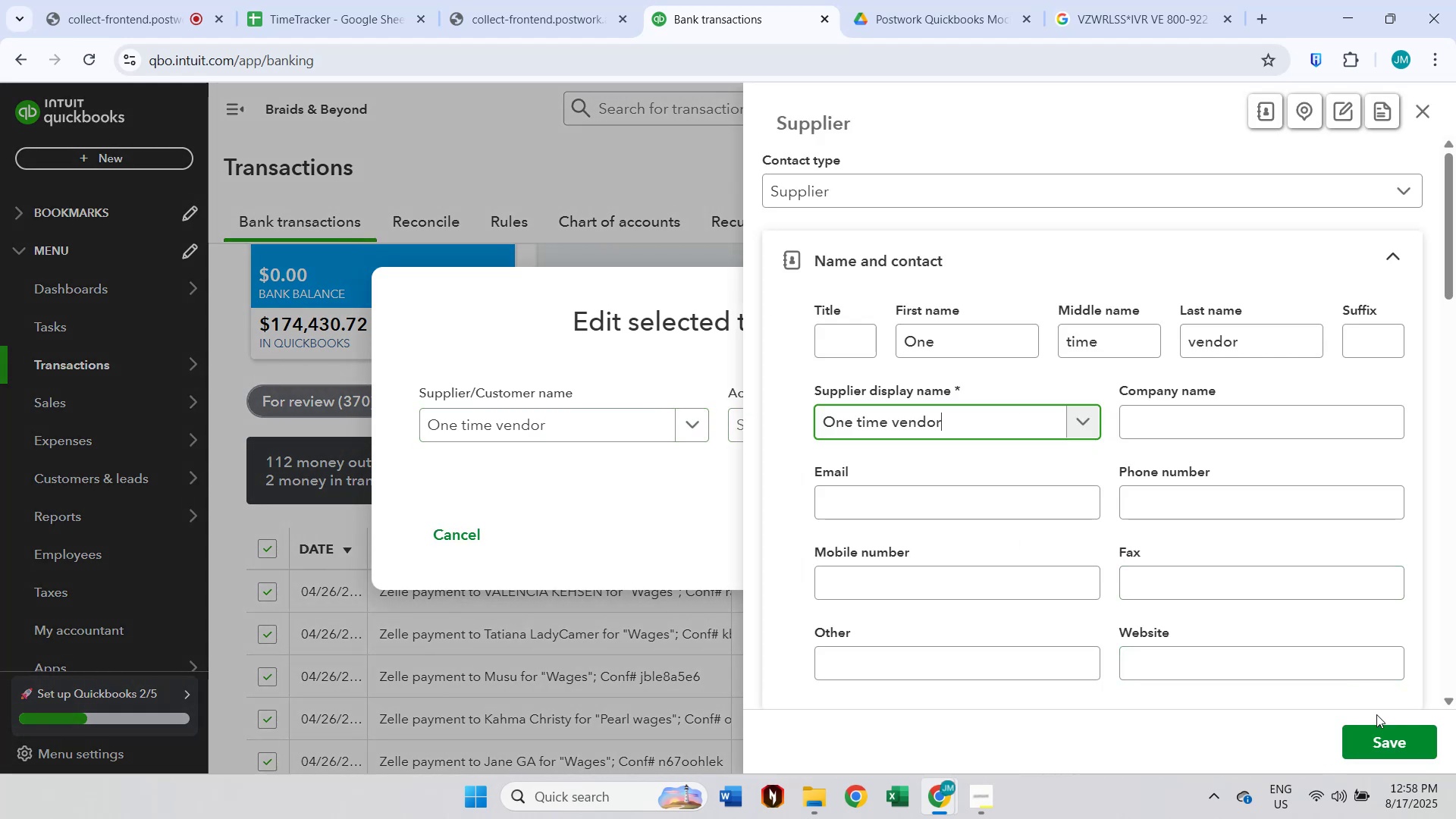 
left_click([1383, 731])
 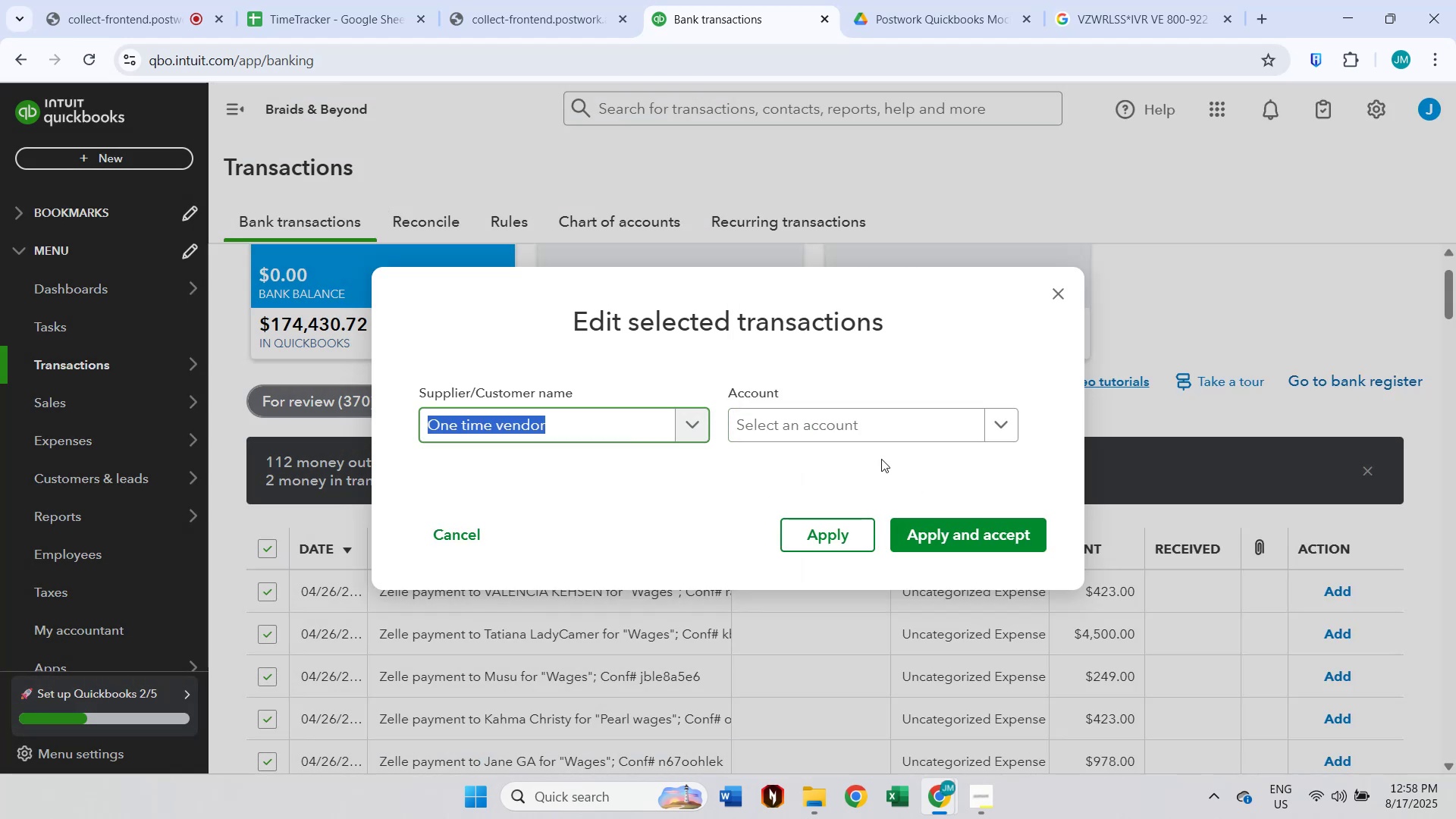 
left_click([860, 431])
 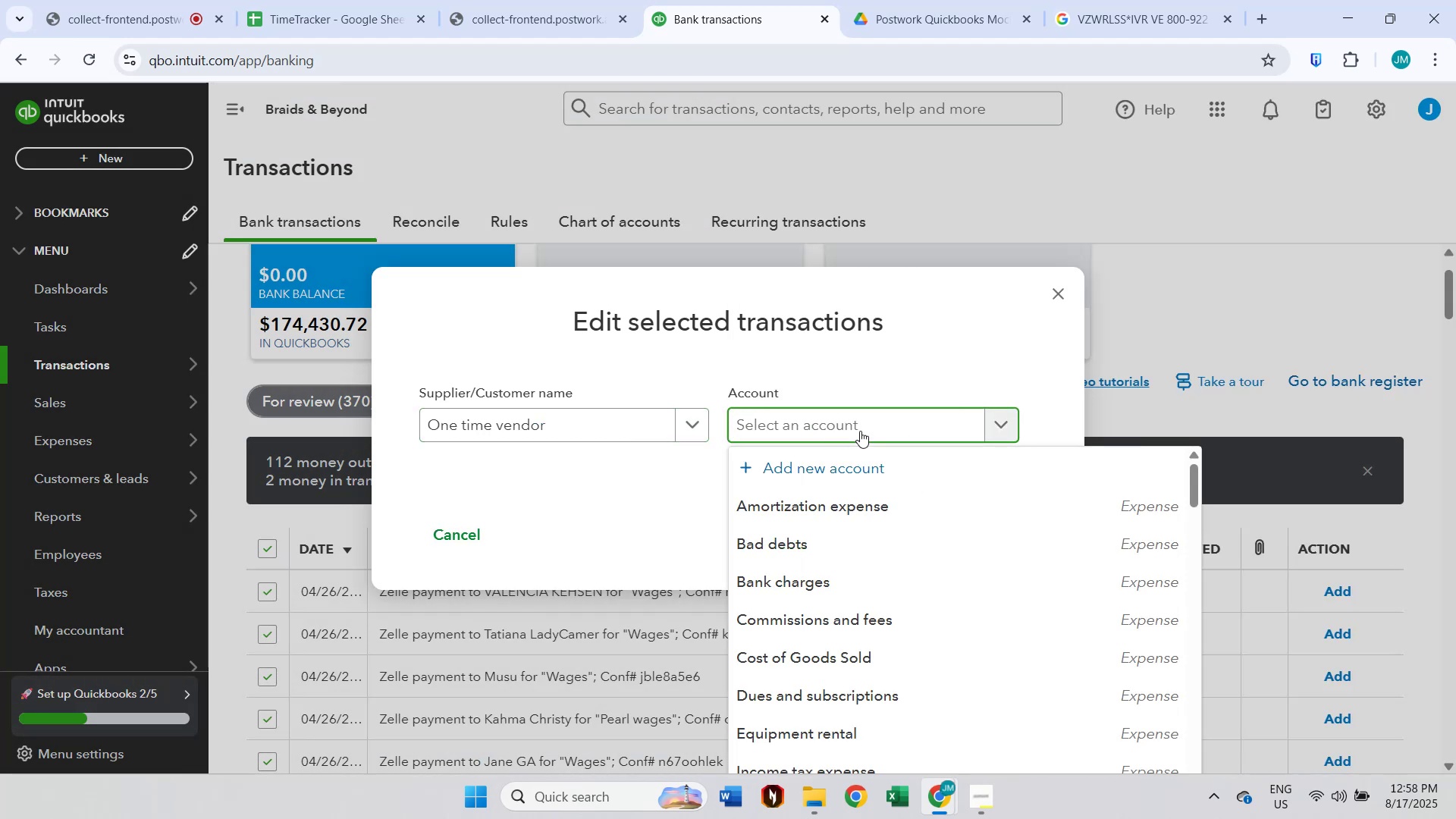 
type(wage)
 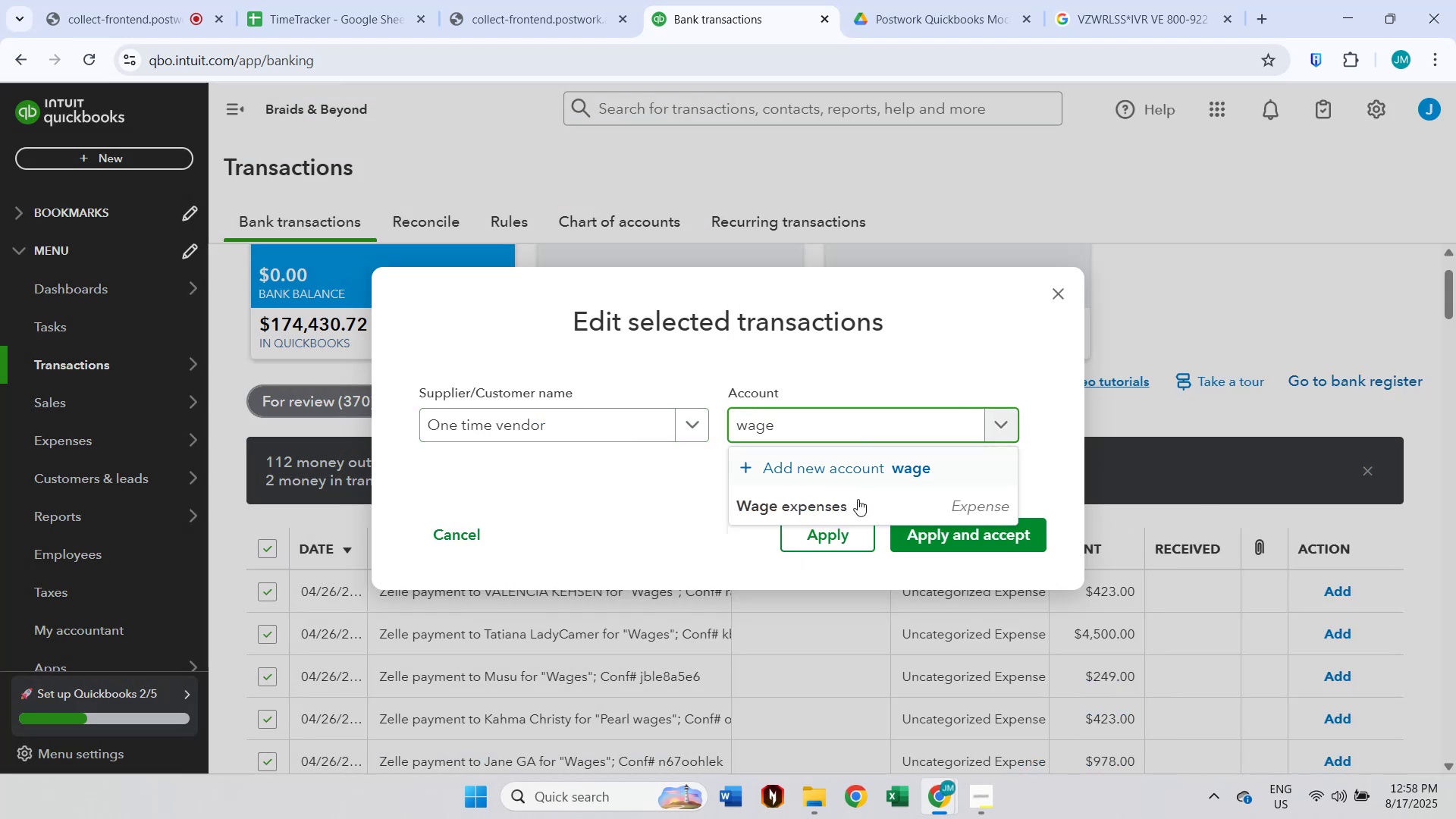 
left_click([858, 500])
 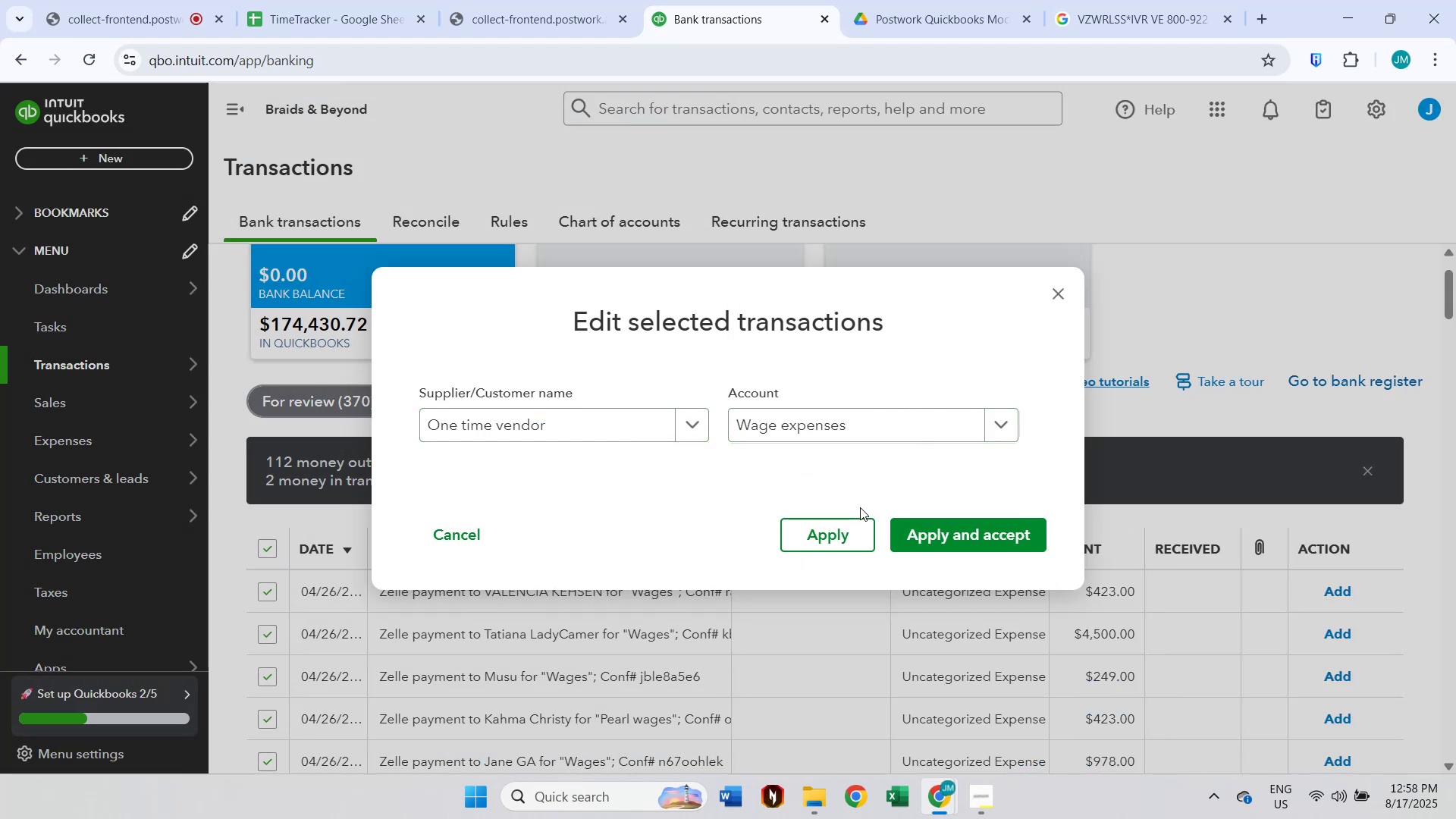 
scroll: coordinate [1448, 378], scroll_direction: down, amount: 5.0
 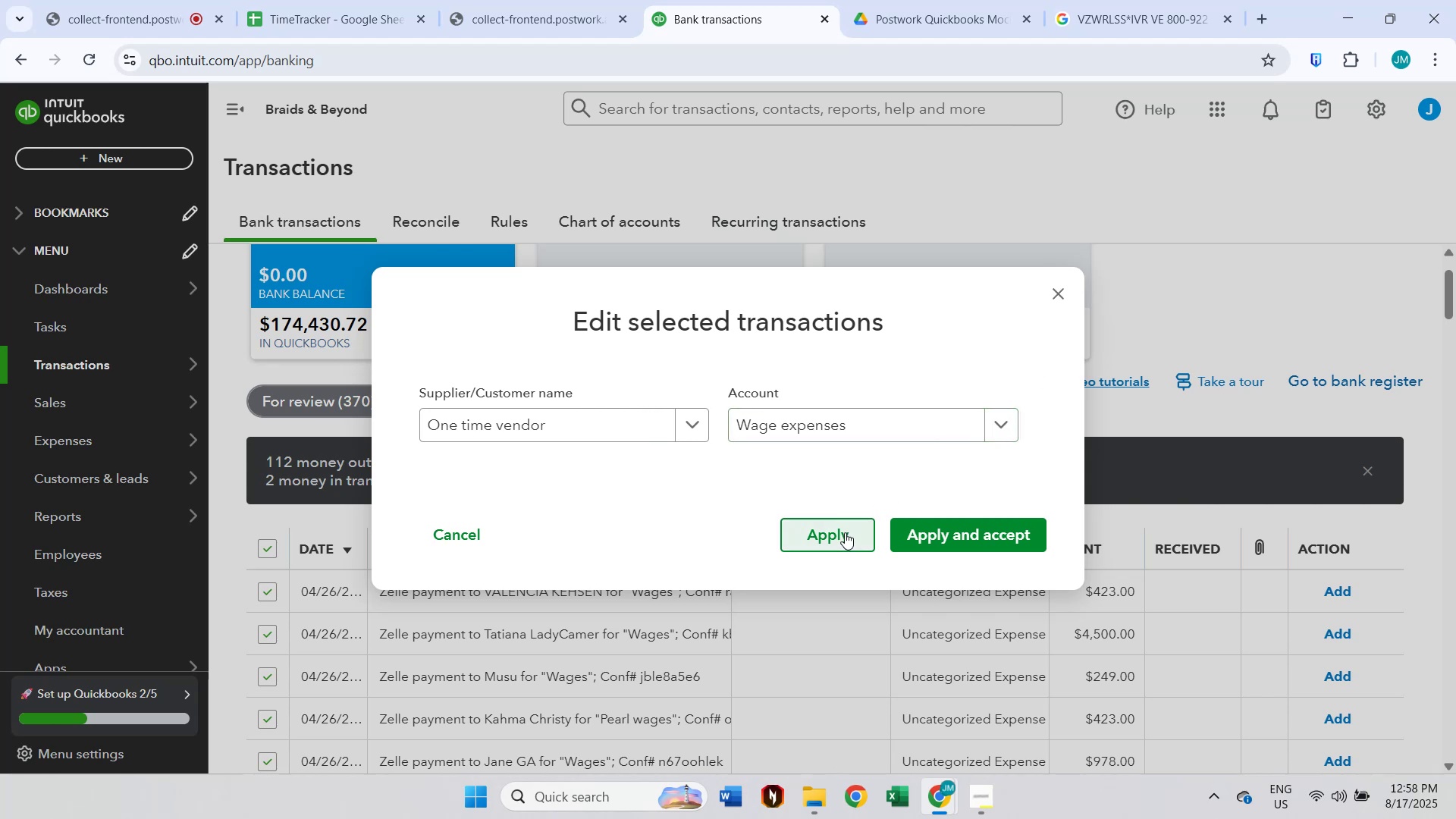 
left_click([845, 532])
 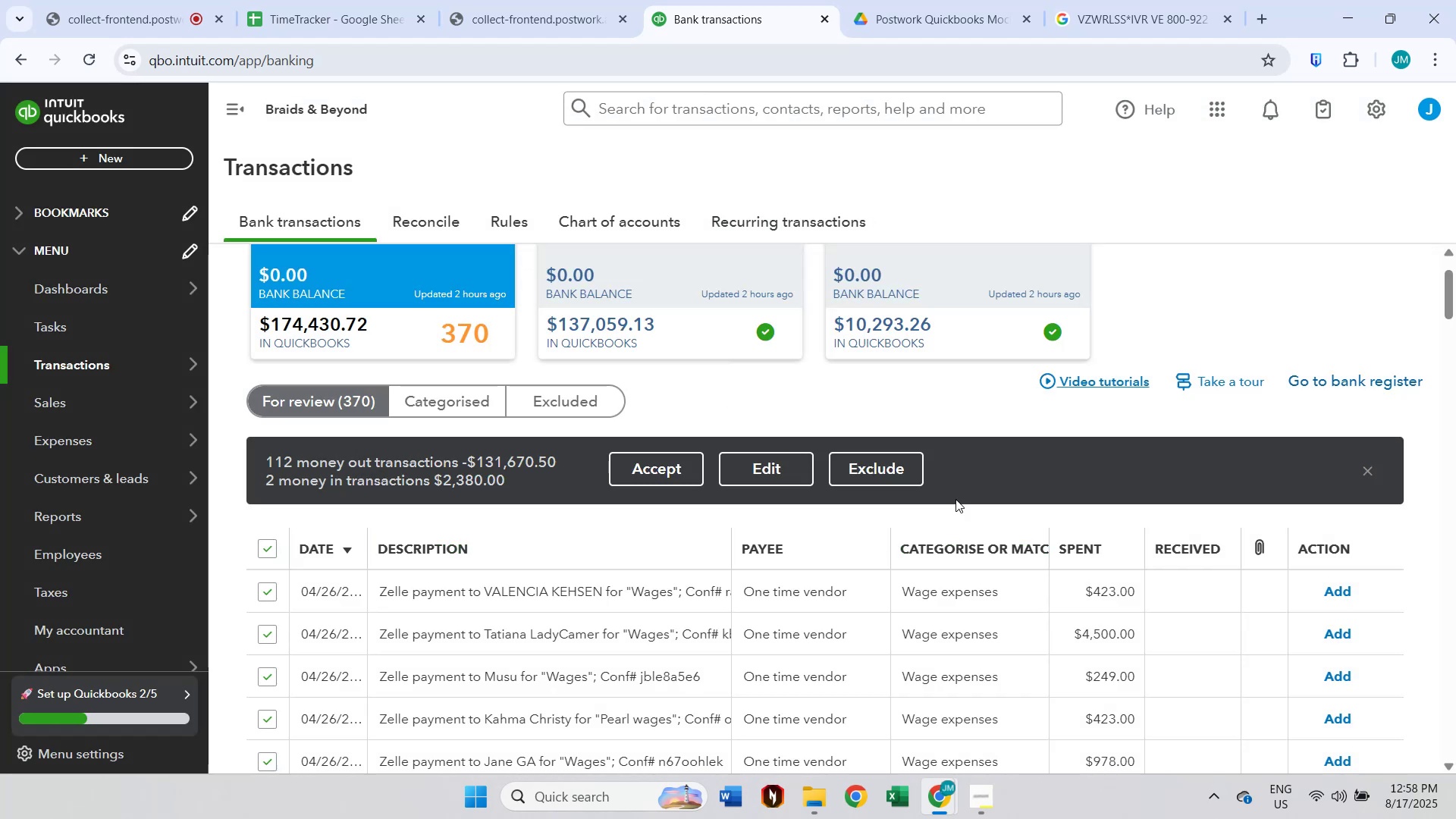 
scroll: coordinate [1123, 441], scroll_direction: down, amount: 2.0
 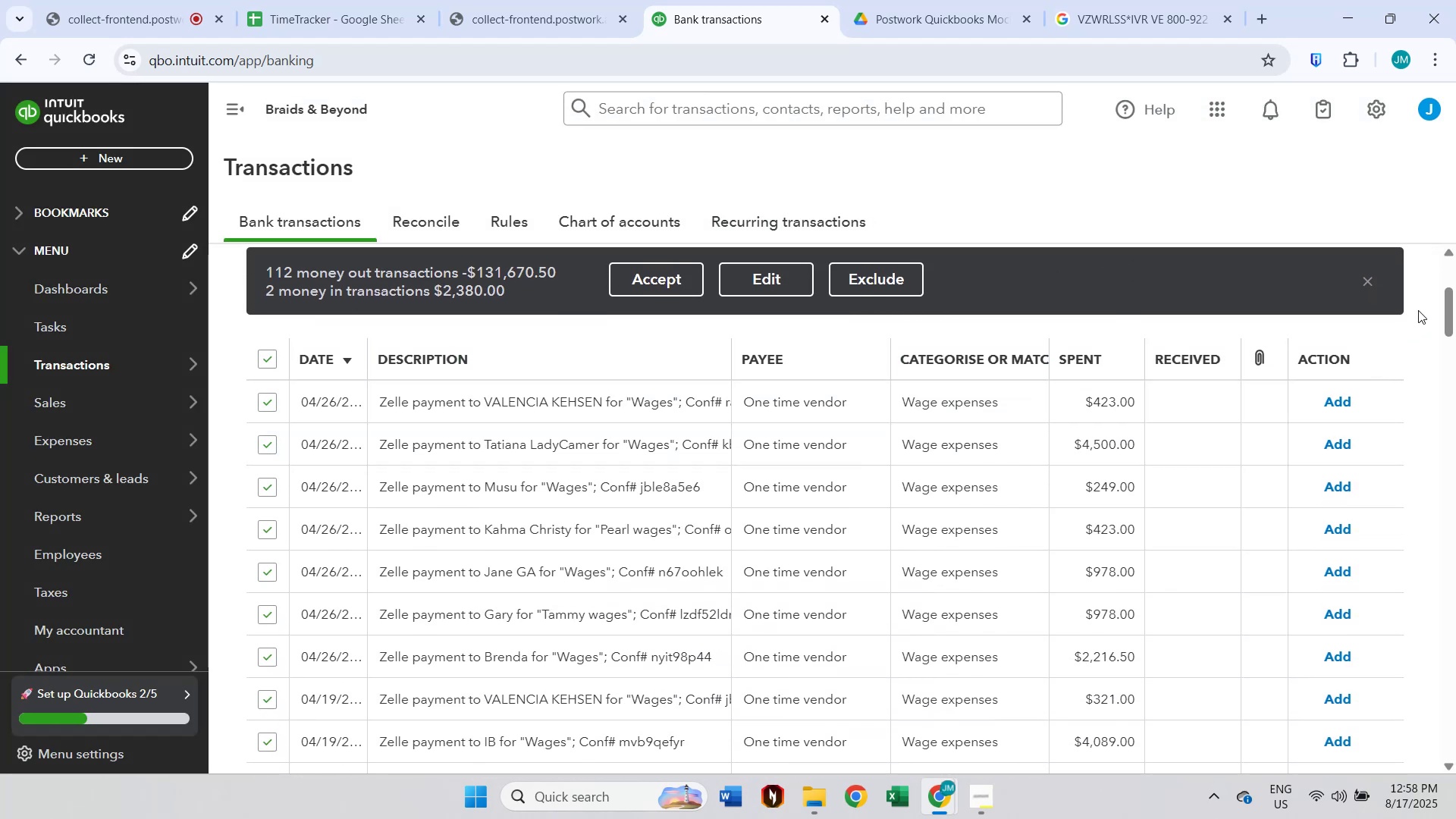 
left_click_drag(start_coordinate=[1450, 306], to_coordinate=[1455, 428])
 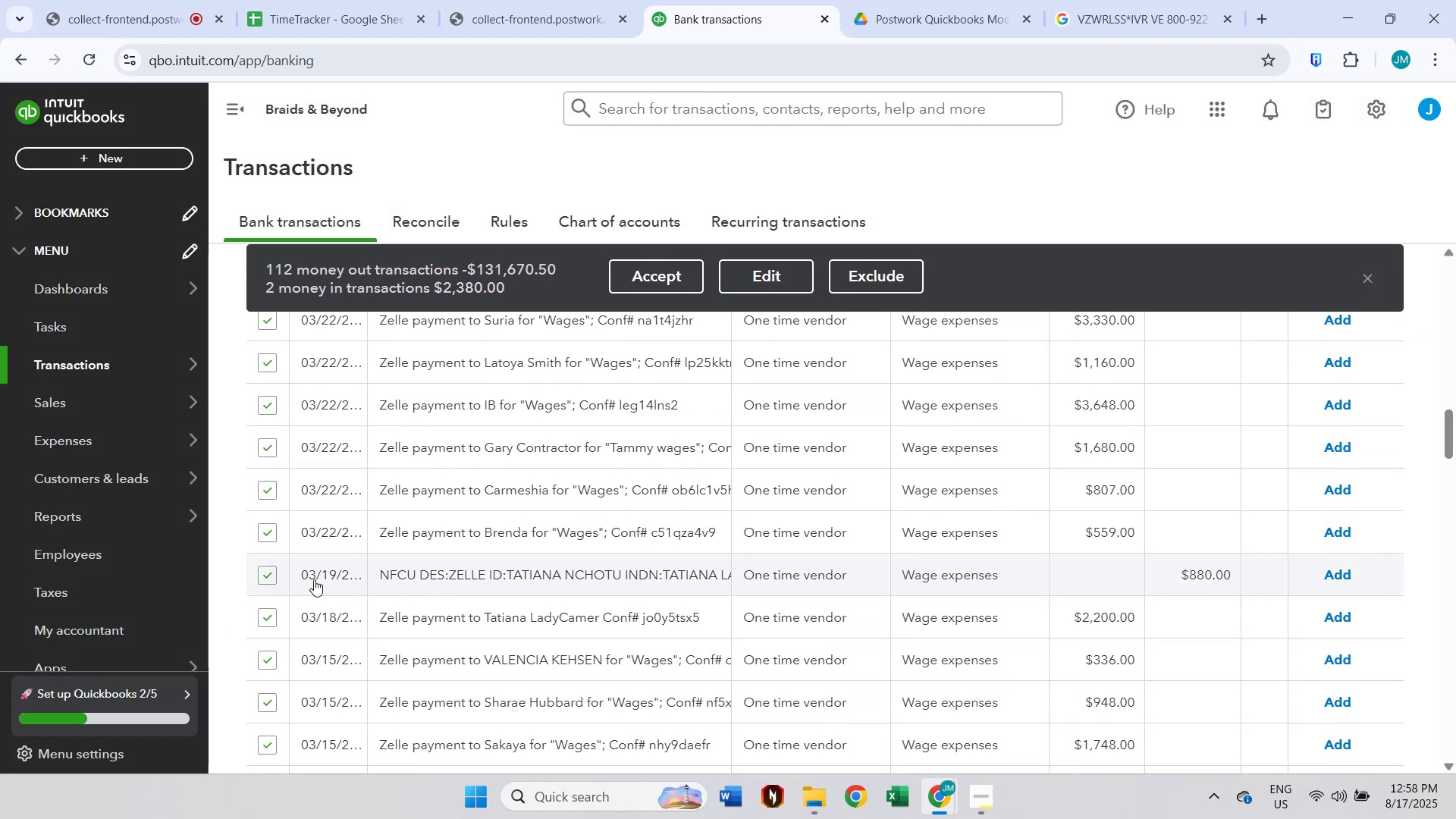 
left_click([270, 573])
 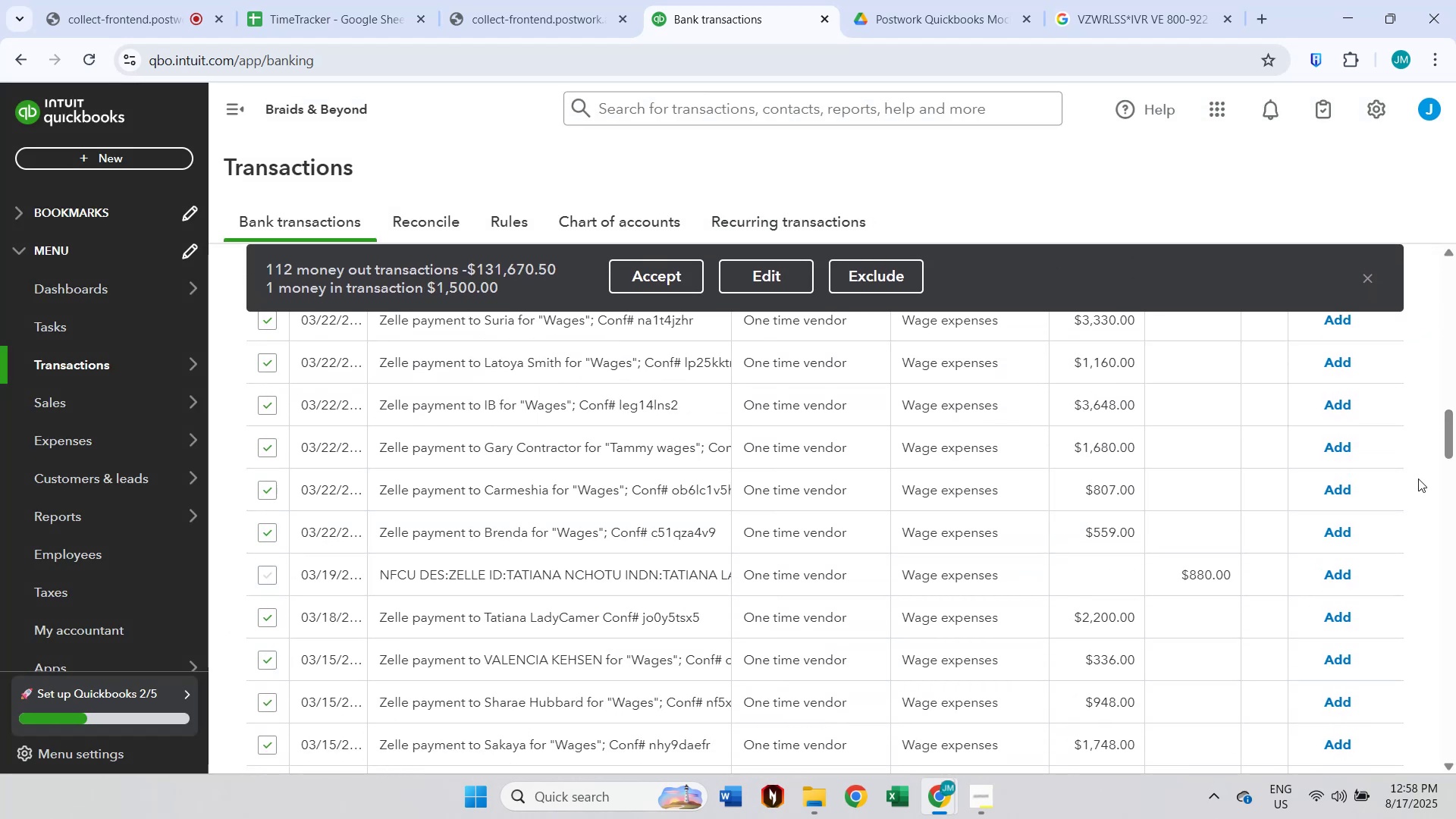 
left_click_drag(start_coordinate=[1443, 439], to_coordinate=[1435, 504])
 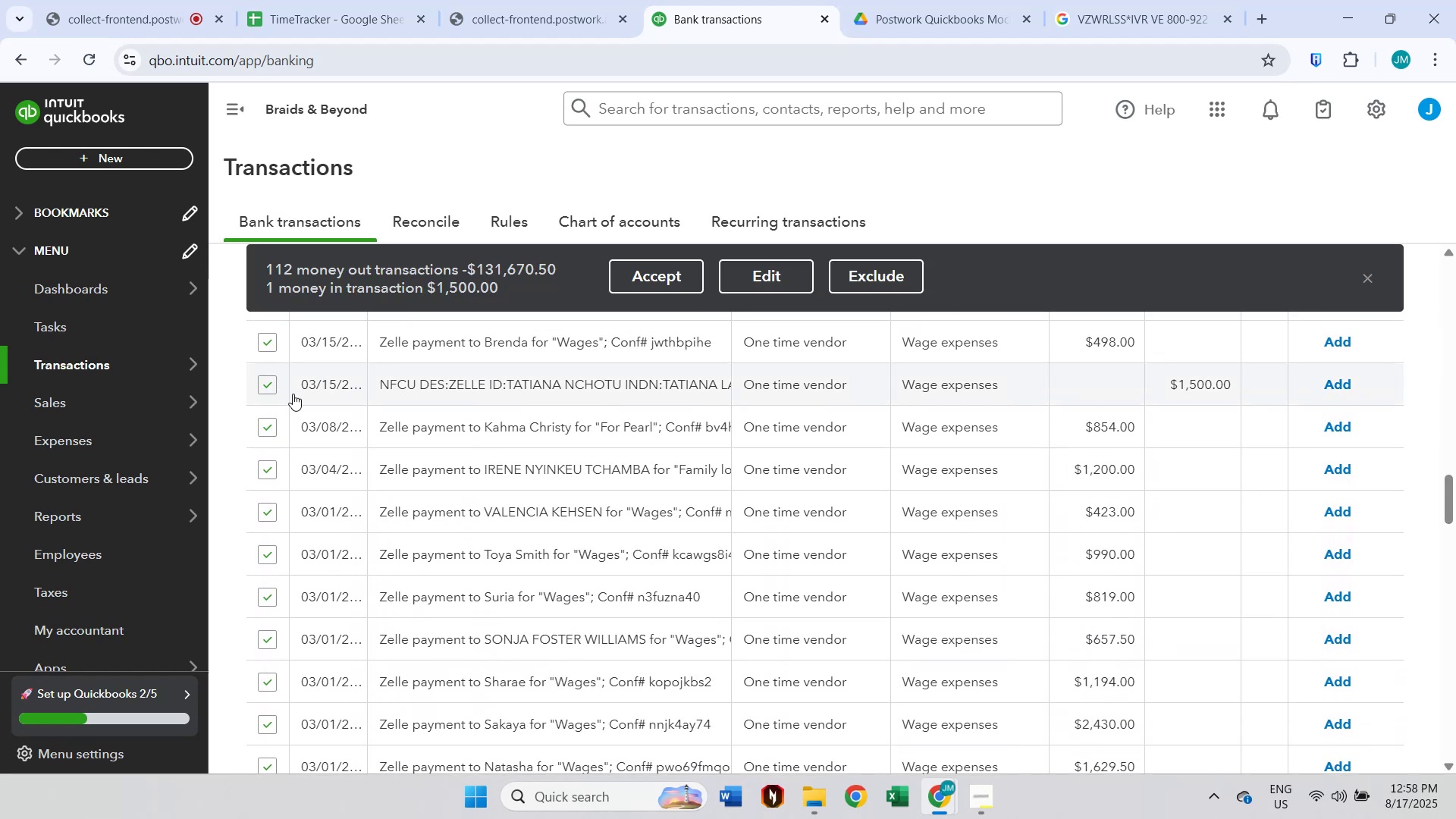 
left_click([271, 388])
 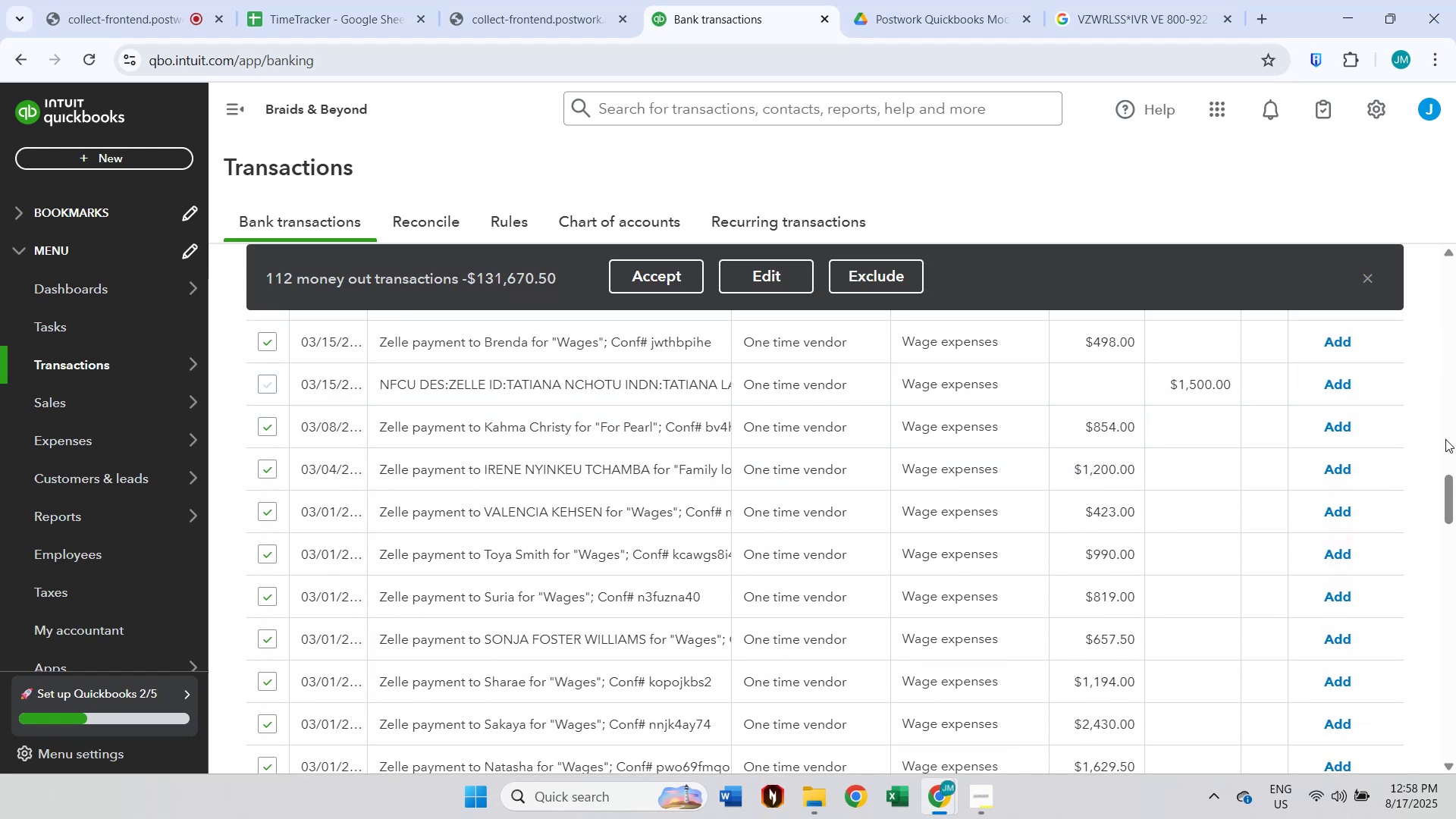 
left_click_drag(start_coordinate=[1448, 484], to_coordinate=[1455, 726])
 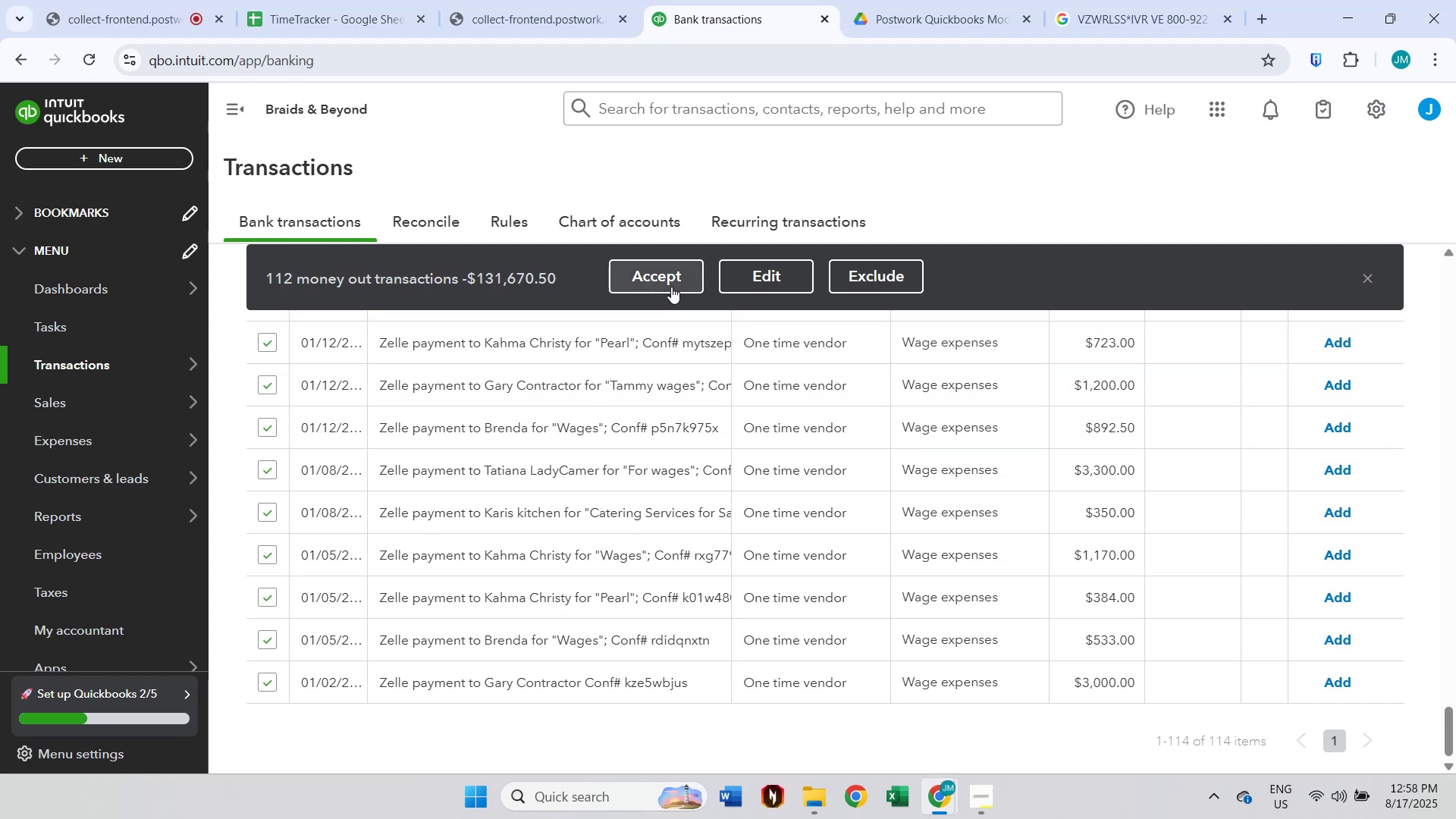 
left_click([671, 287])
 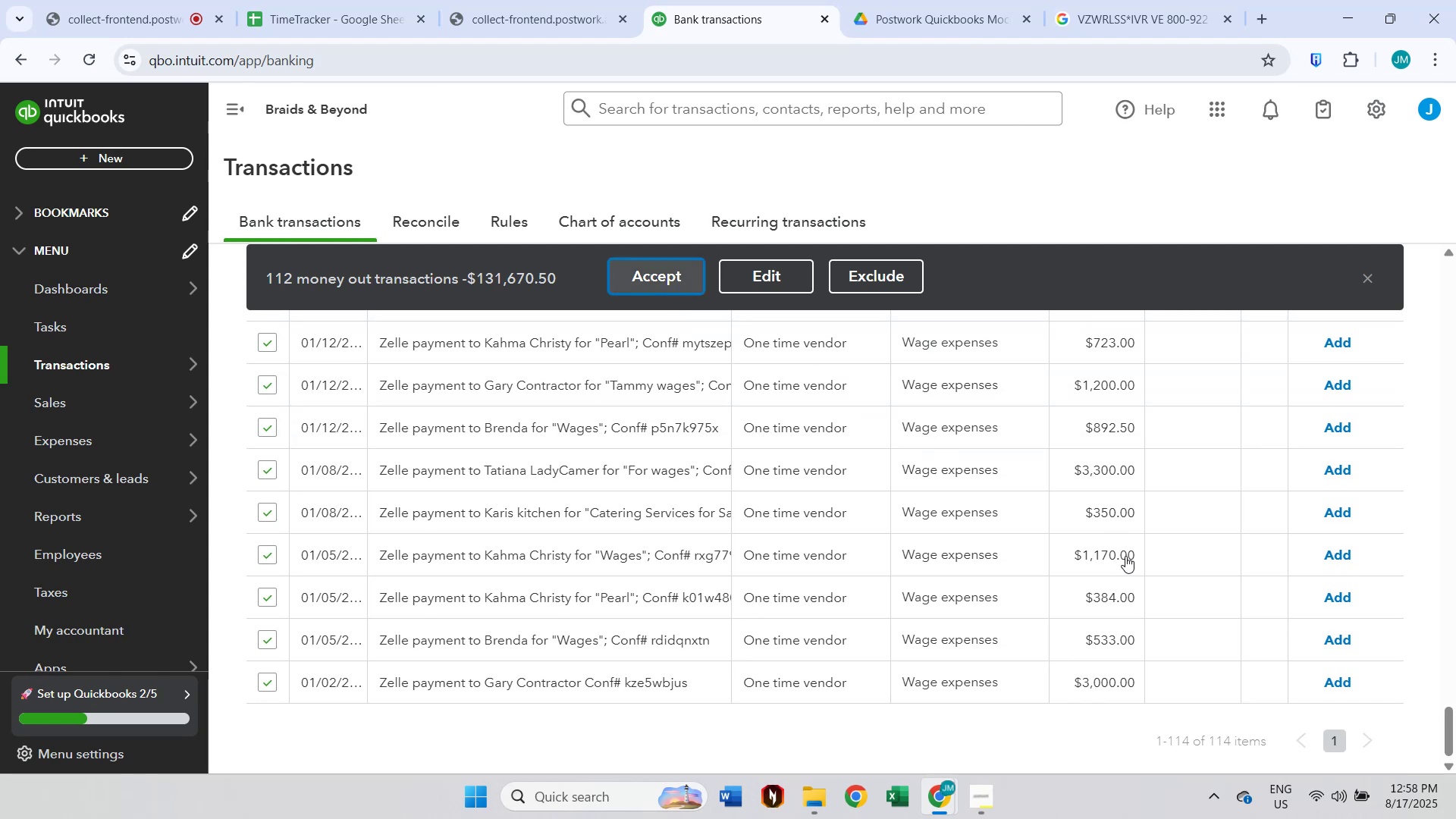 
scroll: coordinate [1125, 556], scroll_direction: up, amount: 3.0
 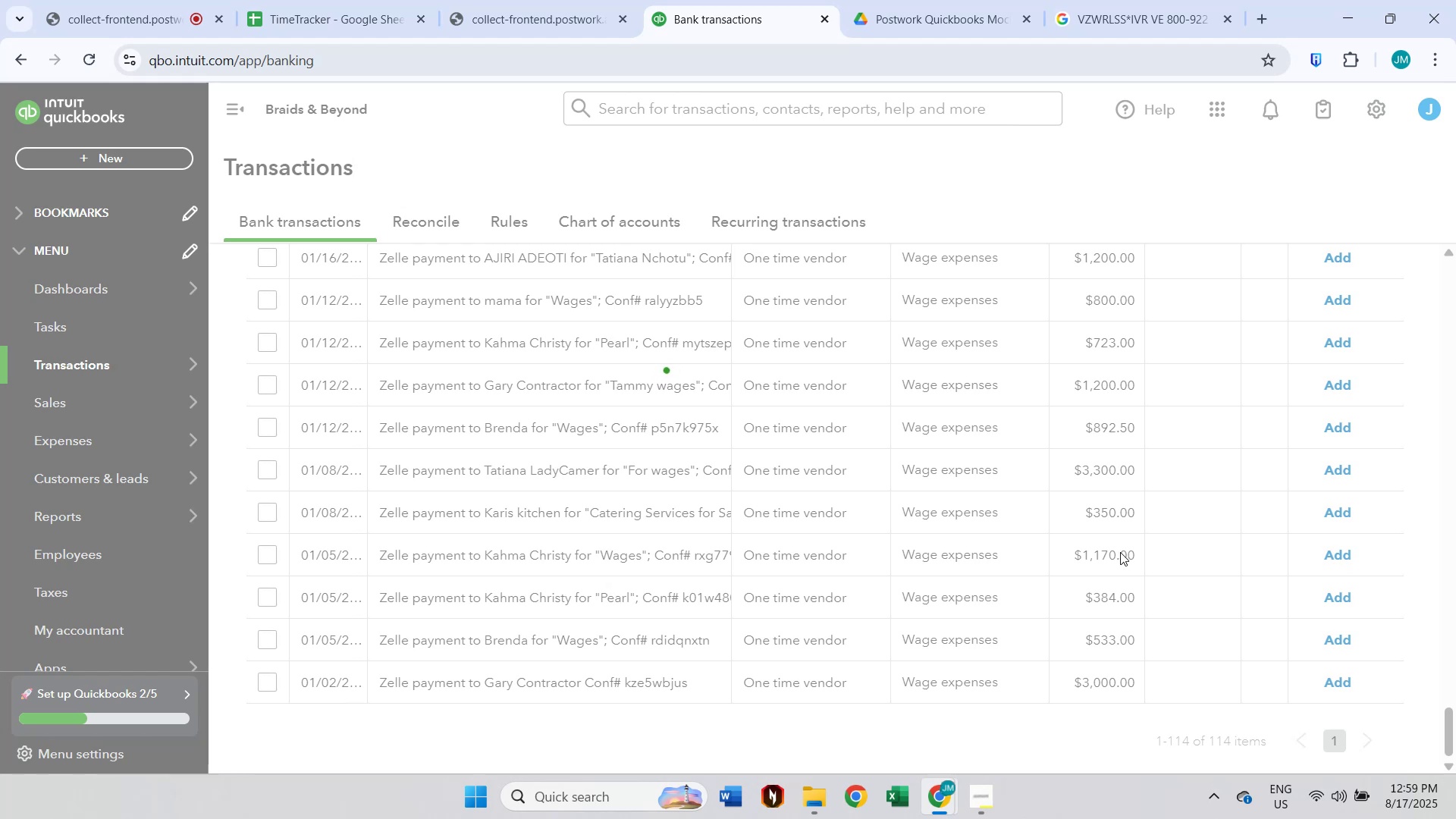 
wait(17.44)
 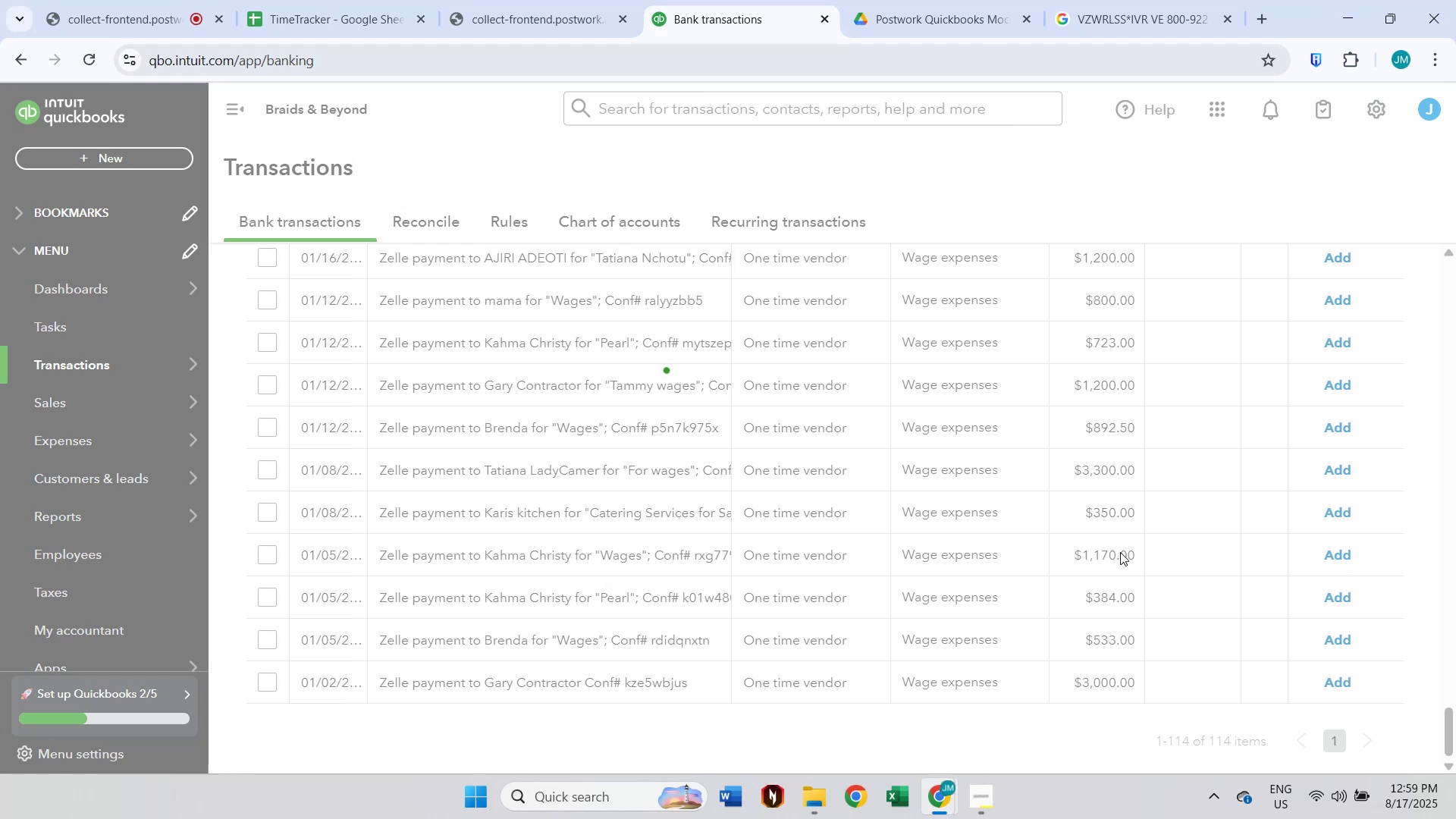 
scroll: coordinate [876, 516], scroll_direction: down, amount: 2.0
 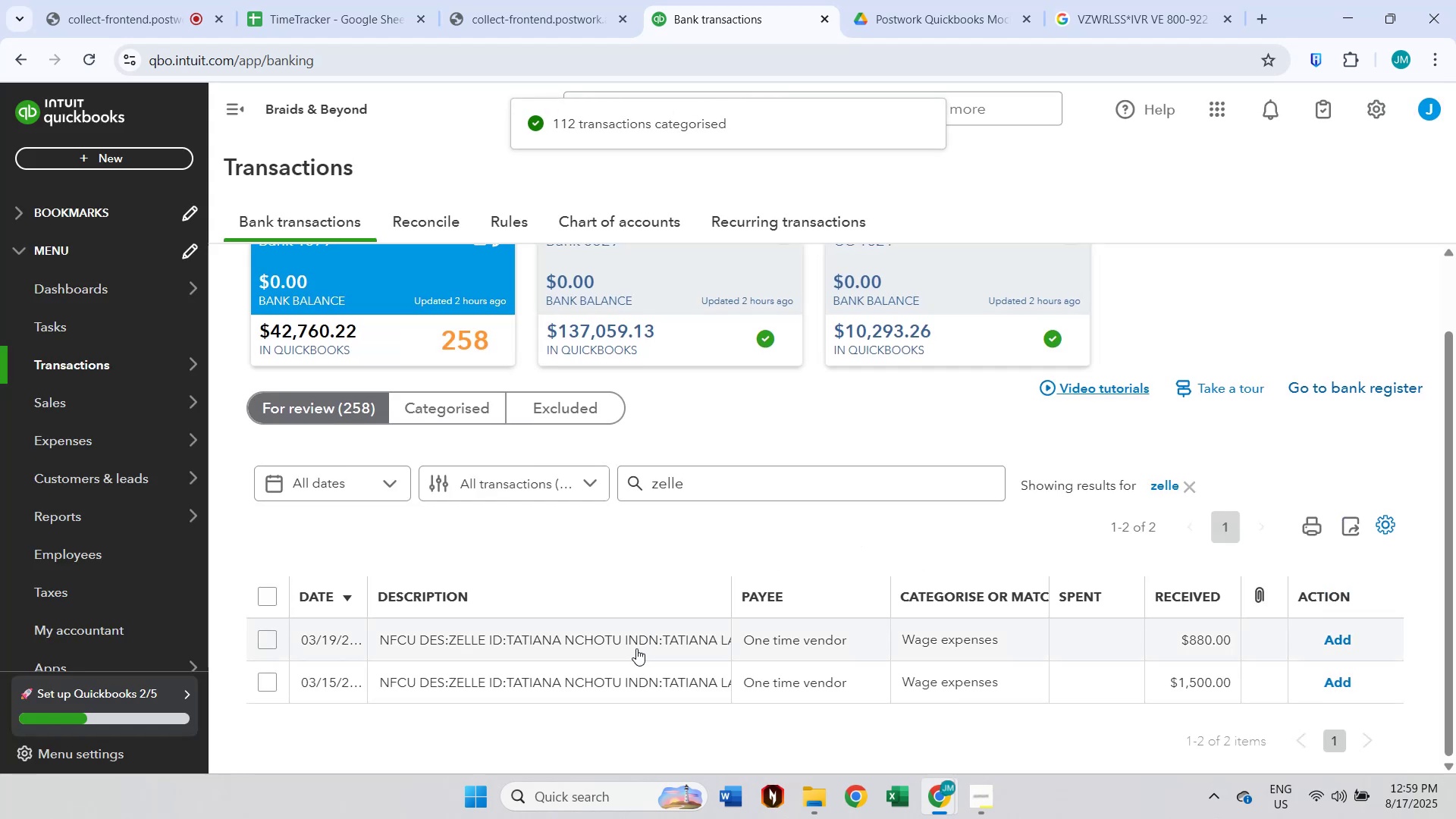 
left_click([636, 648])
 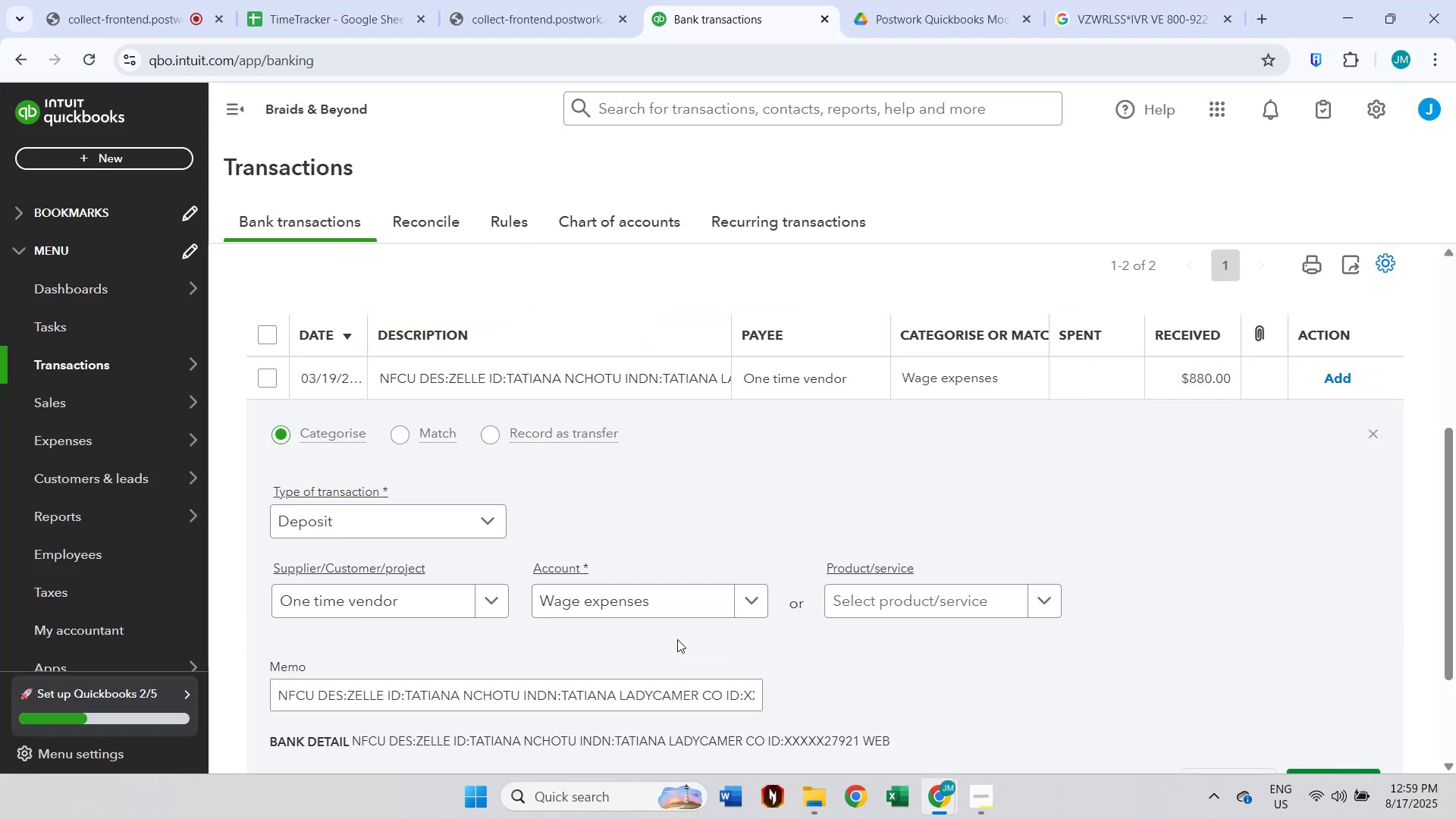 
scroll: coordinate [826, 636], scroll_direction: down, amount: 4.0
 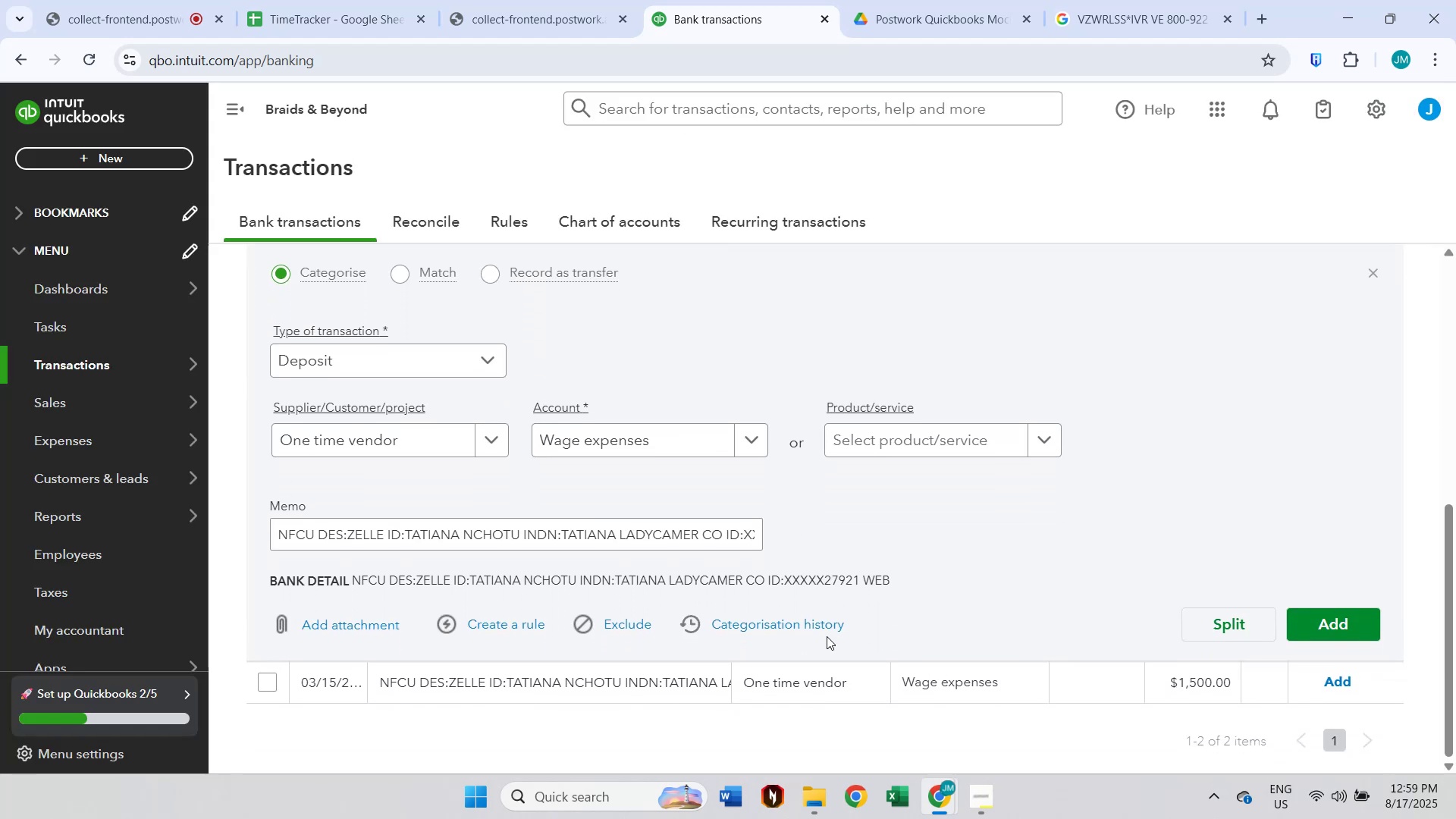 
scroll: coordinate [827, 636], scroll_direction: up, amount: 3.0
 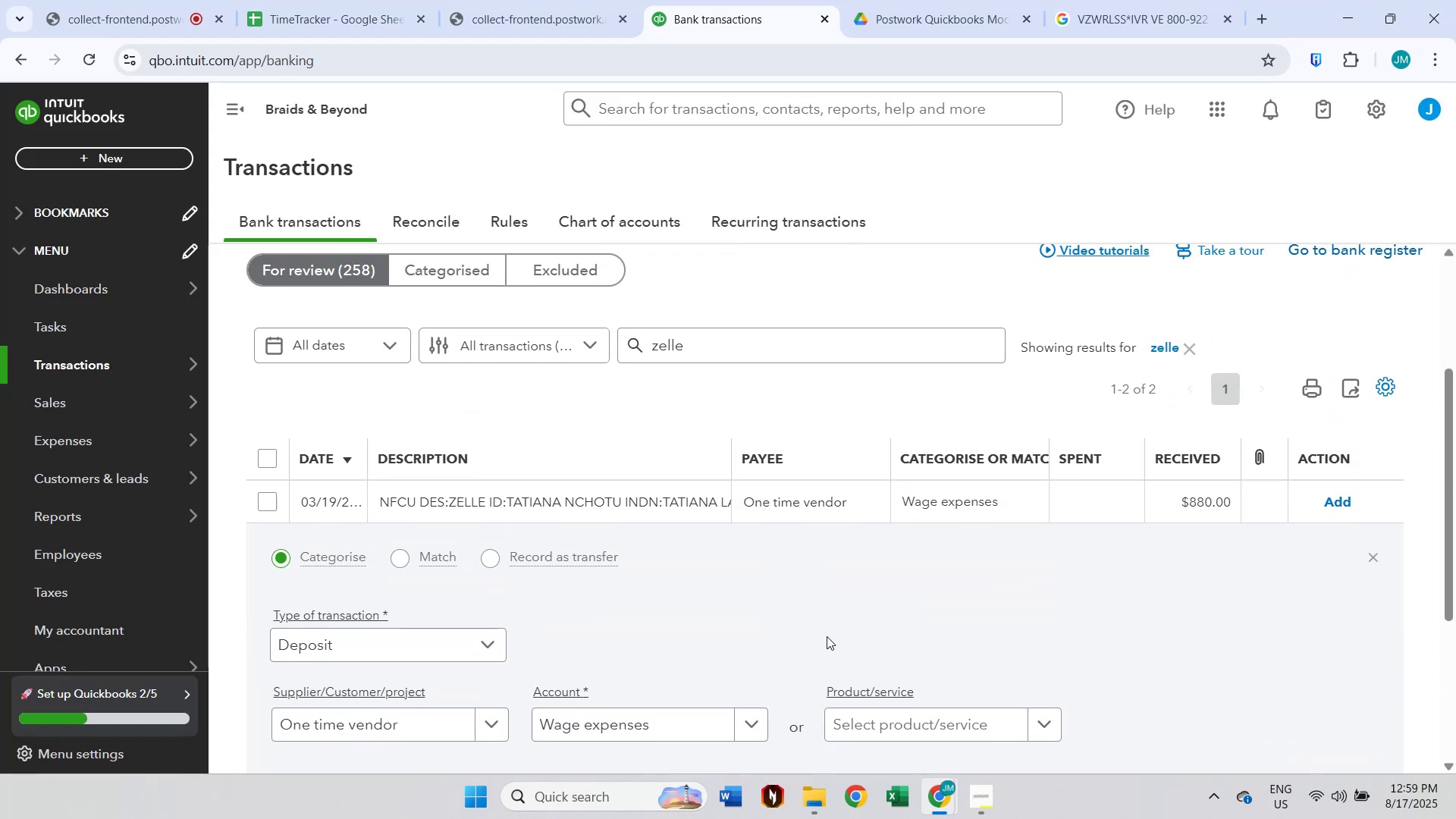 
scroll: coordinate [600, 569], scroll_direction: down, amount: 3.0
 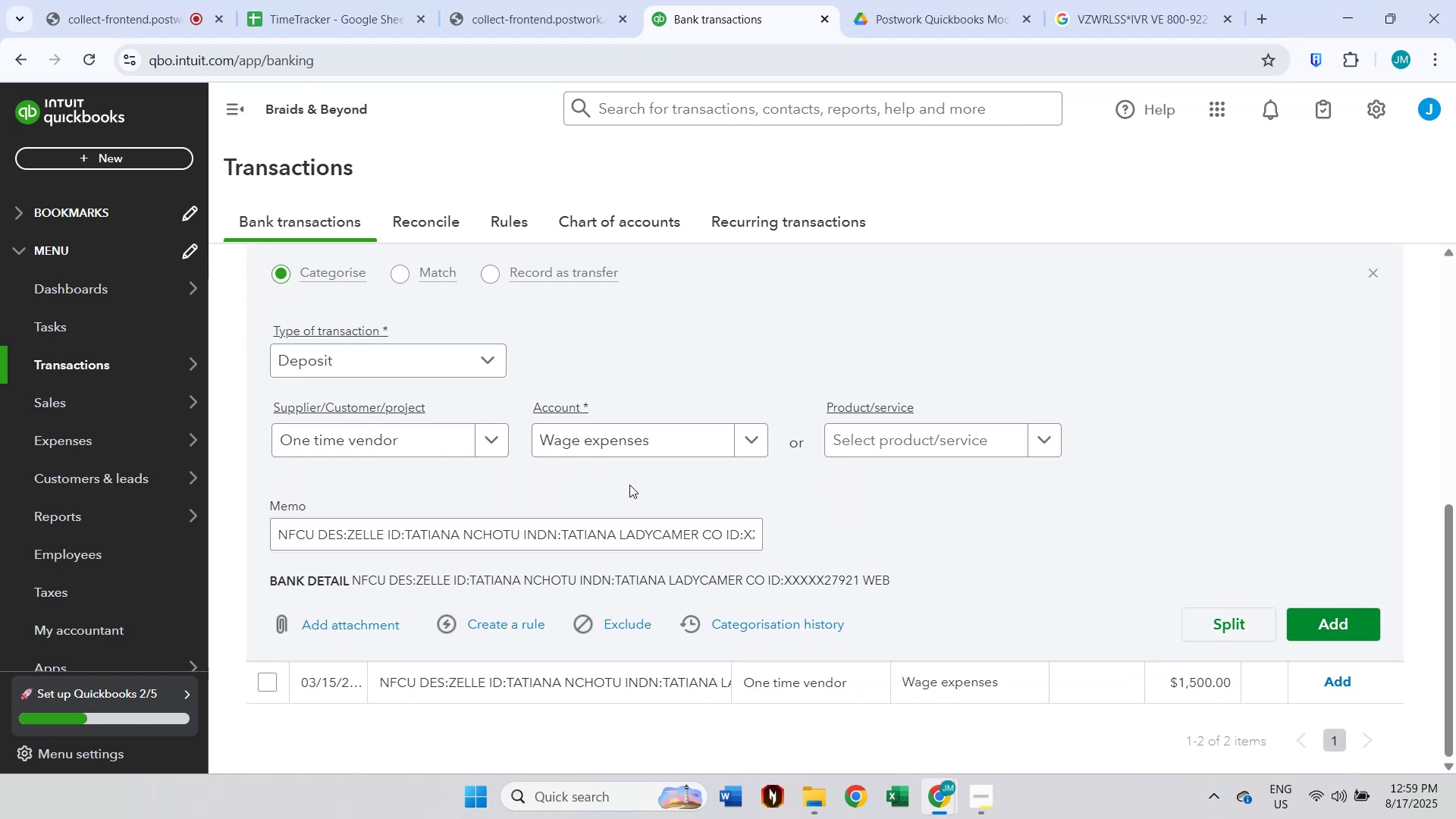 
left_click([642, 446])
 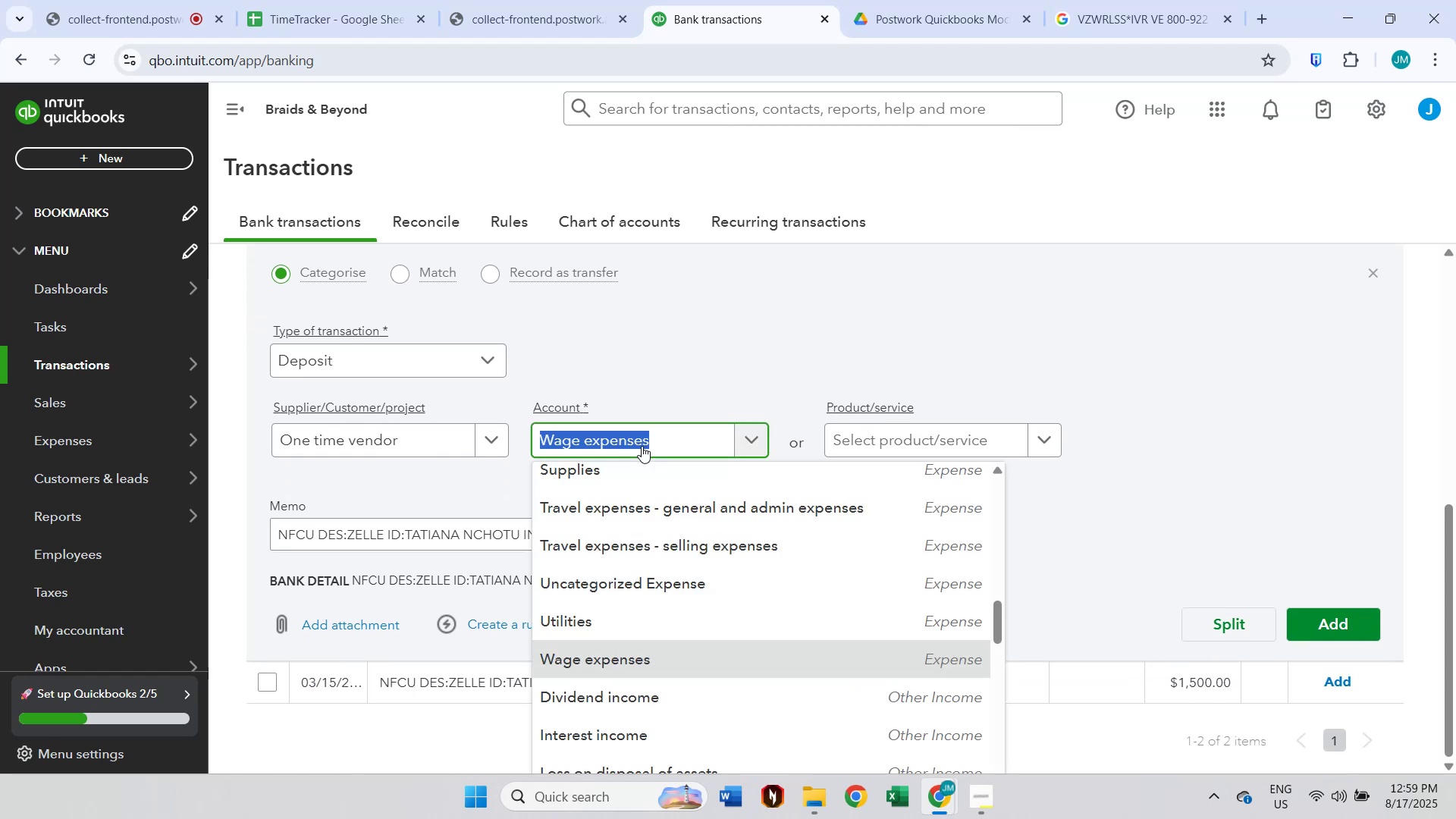 
type(oth)
 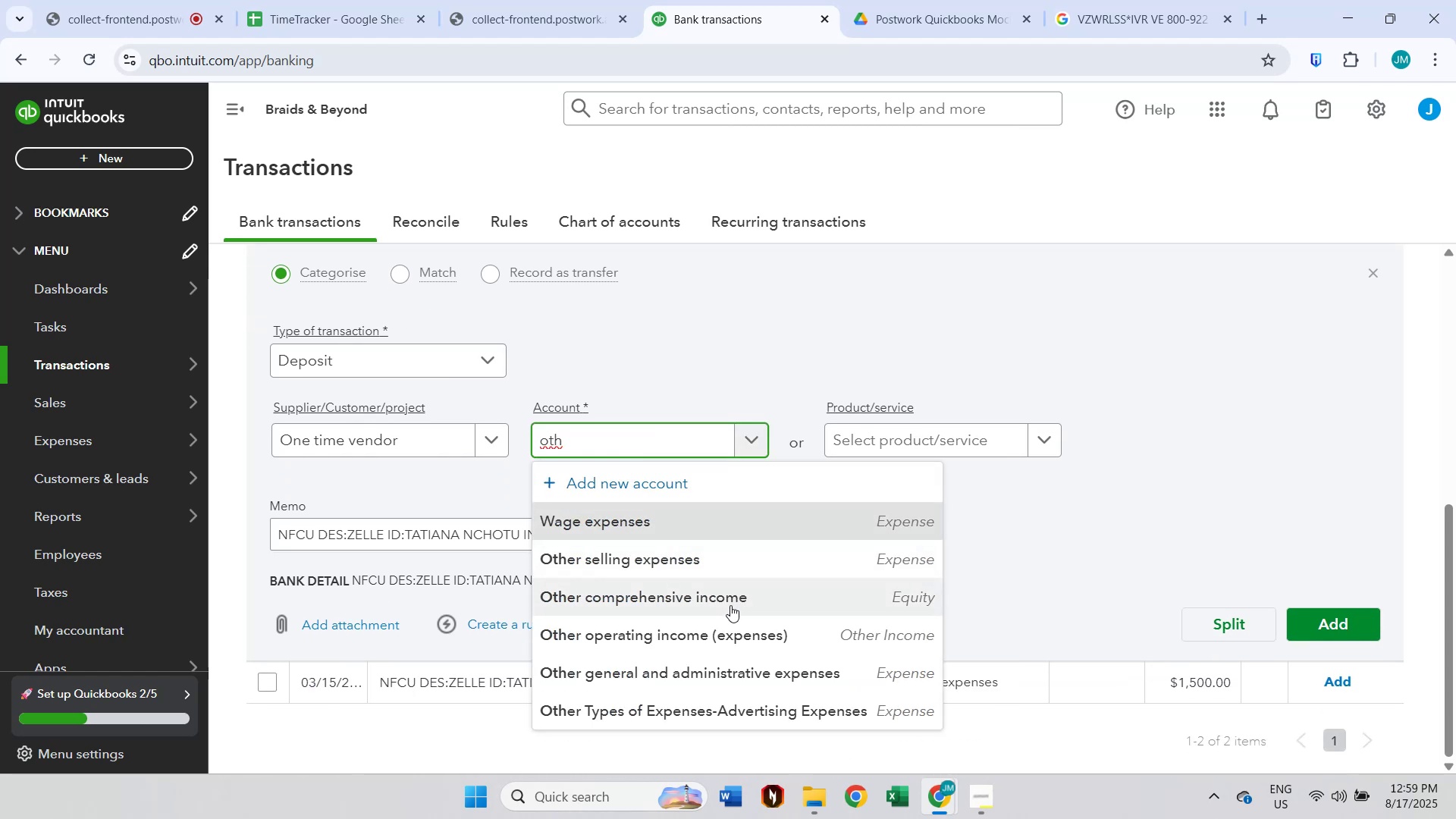 
wait(5.21)
 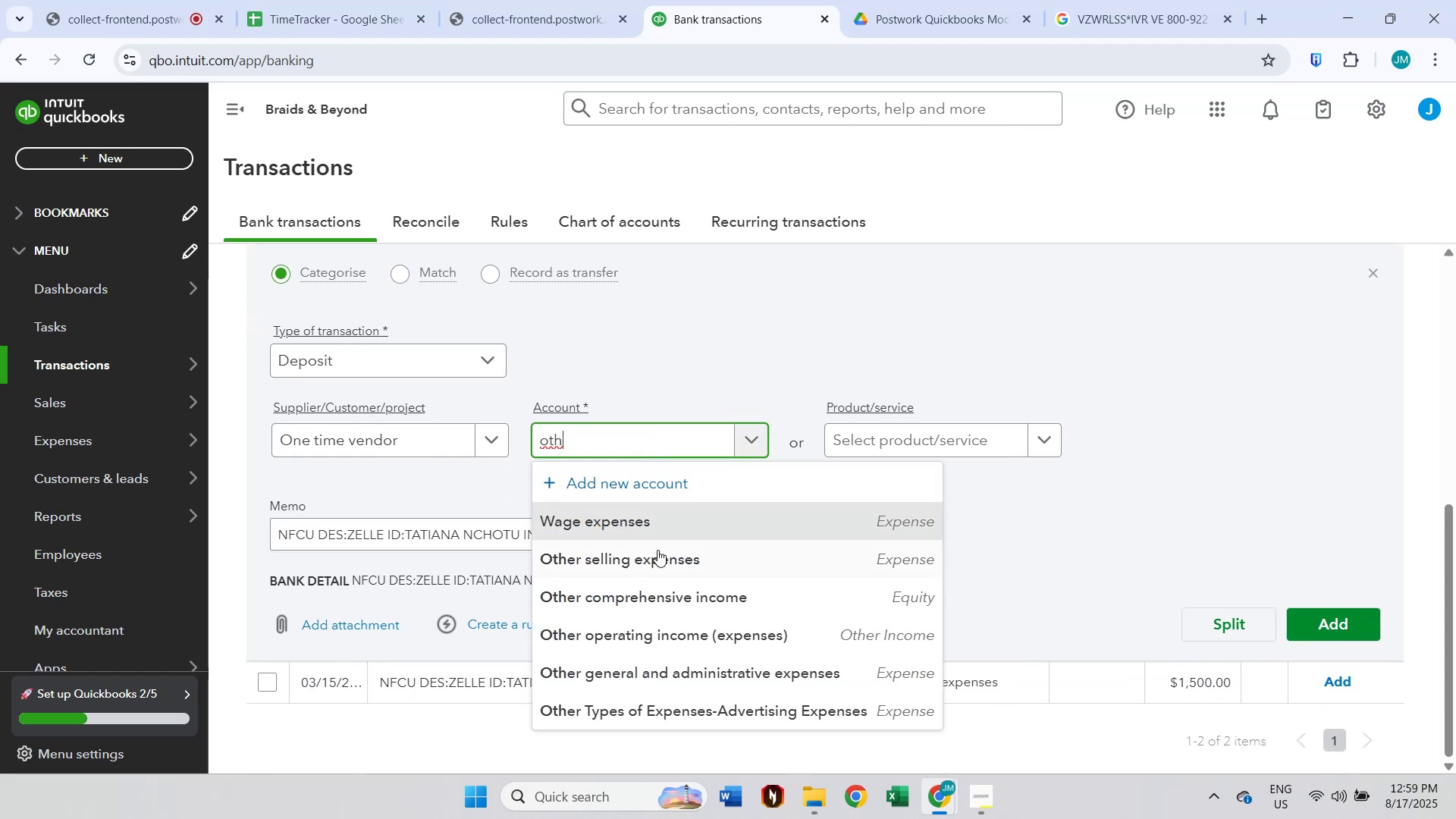 
left_click([736, 638])
 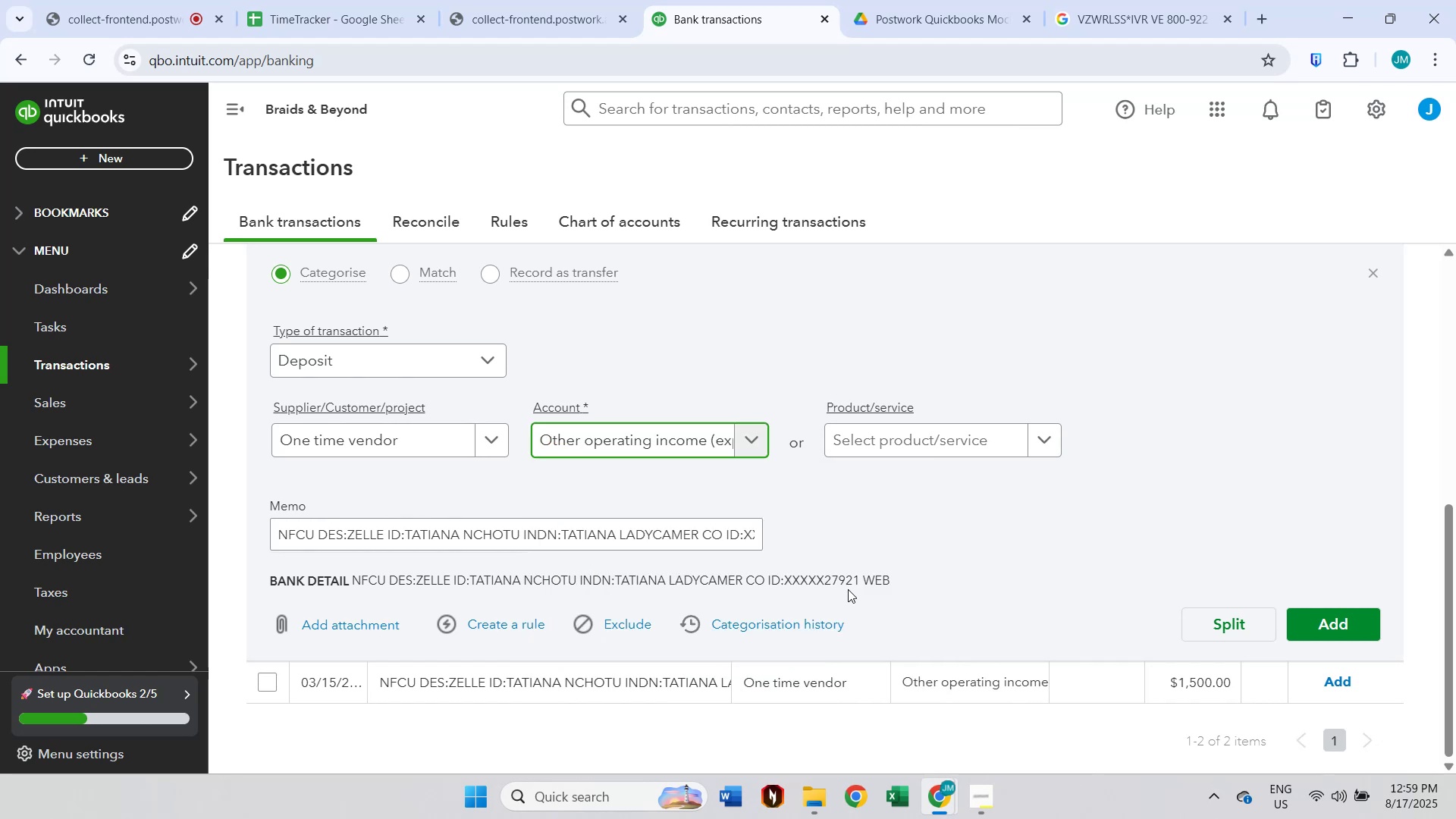 
scroll: coordinate [884, 581], scroll_direction: down, amount: 2.0
 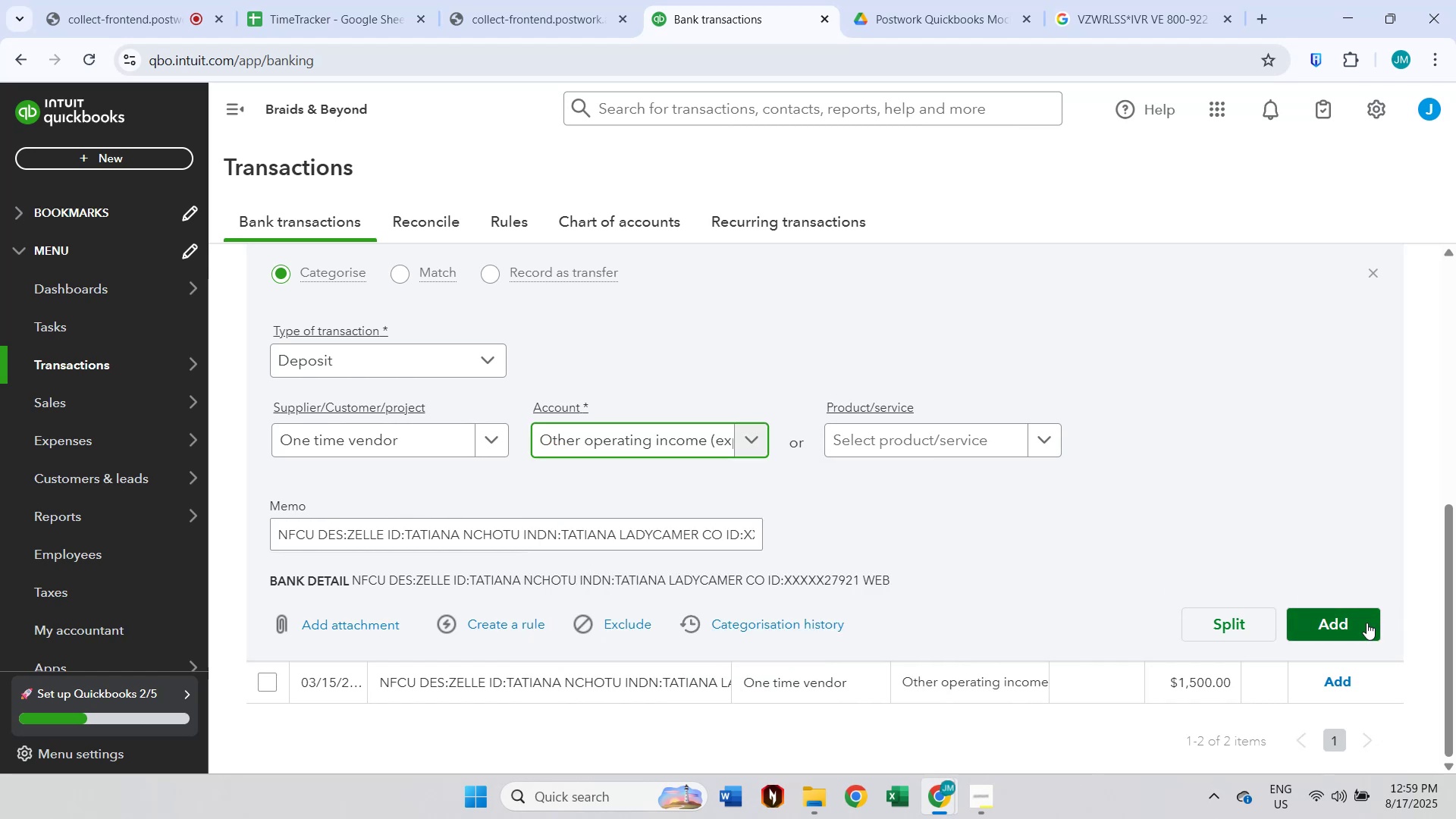 
left_click([408, 443])
 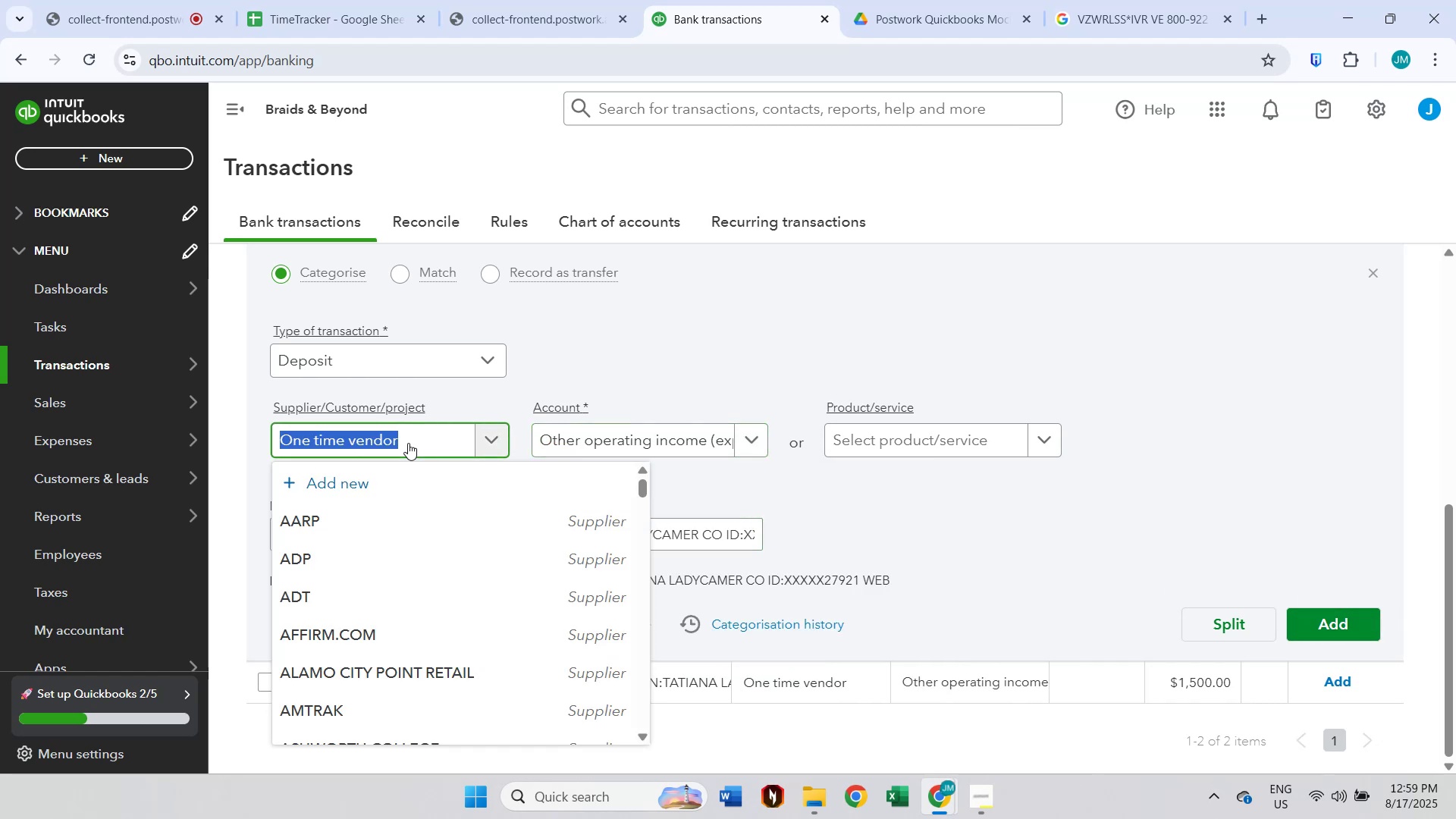 
type(Custo)
 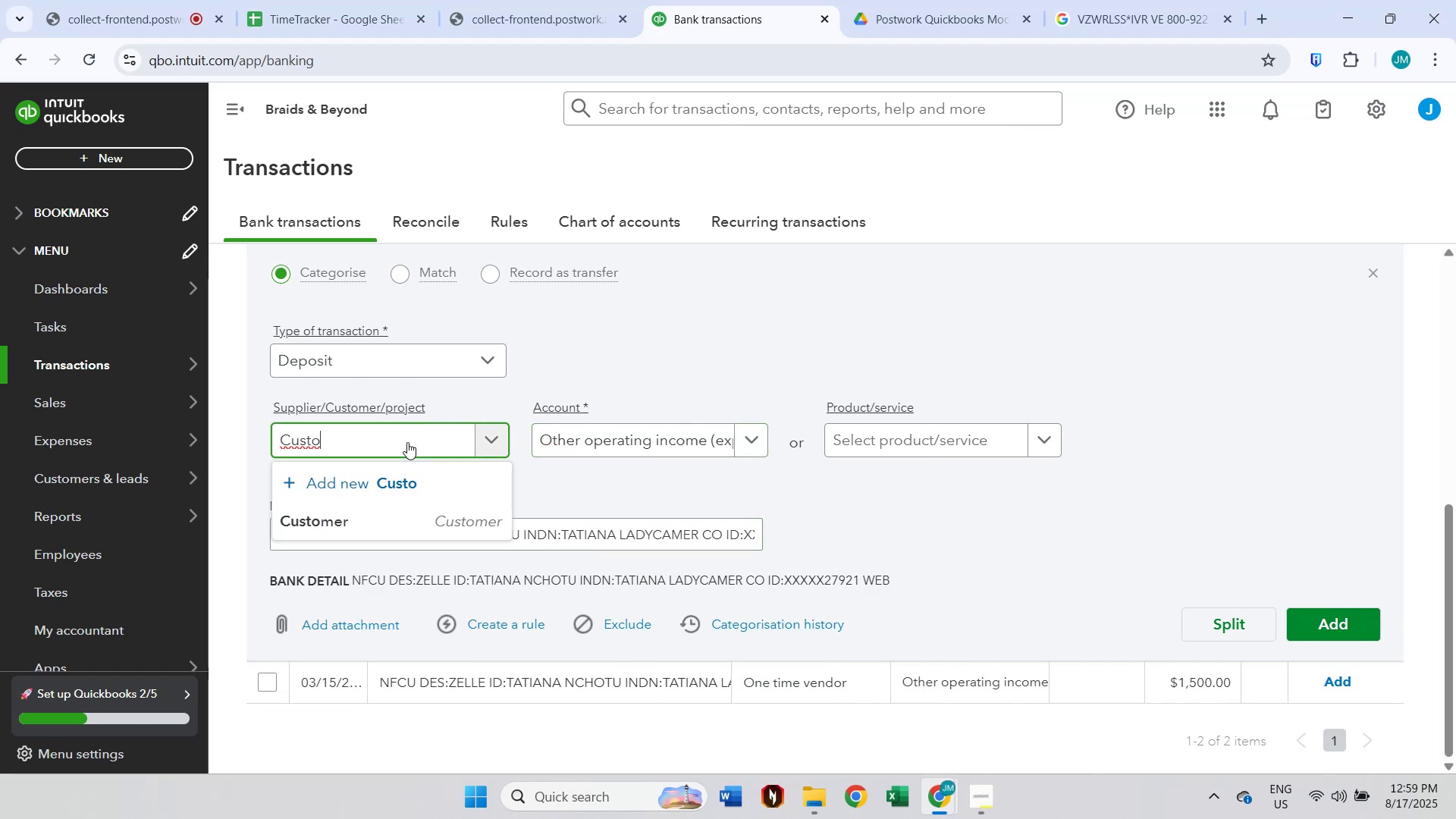 
left_click([427, 521])
 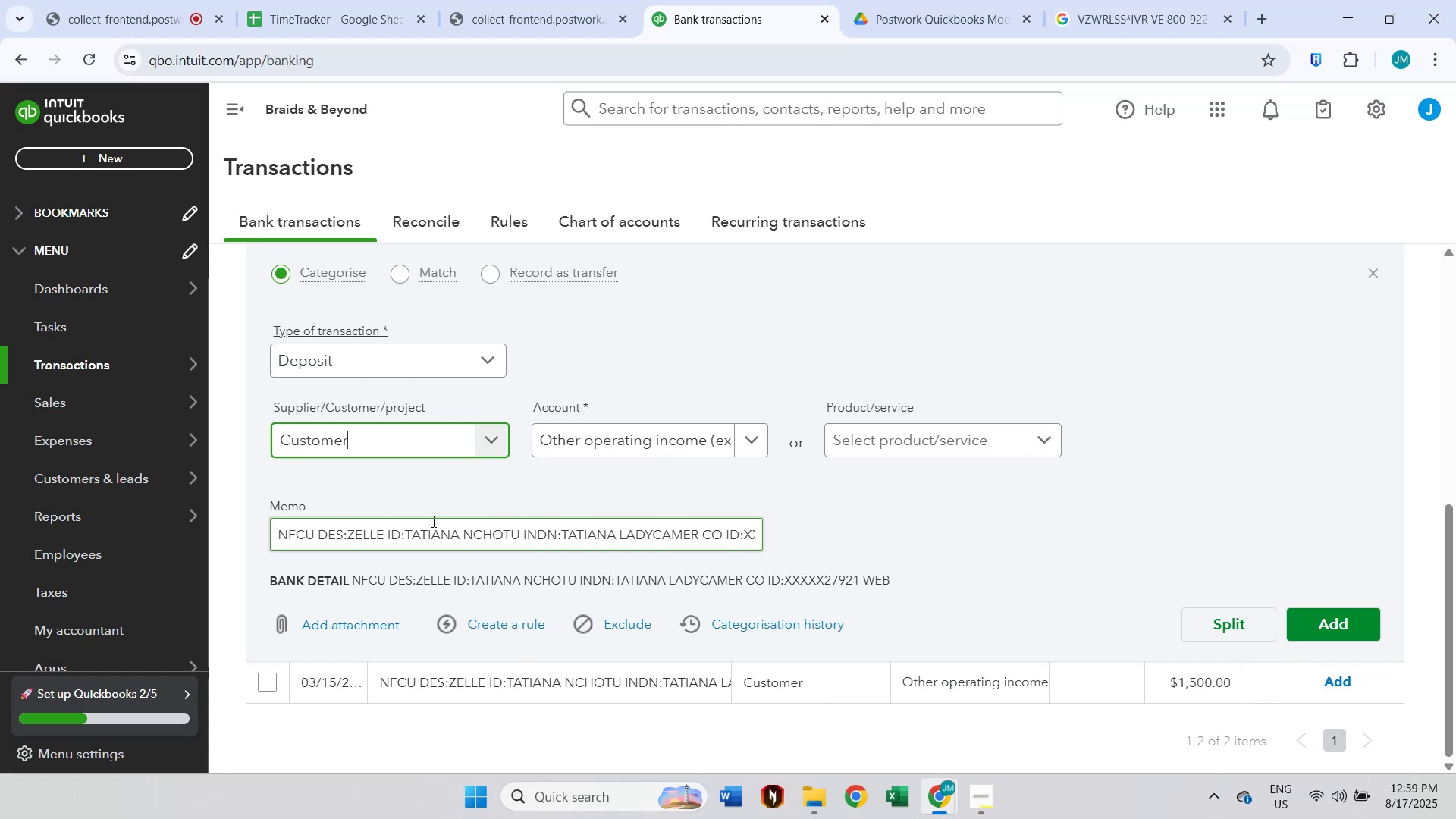 
key(Control+A)
 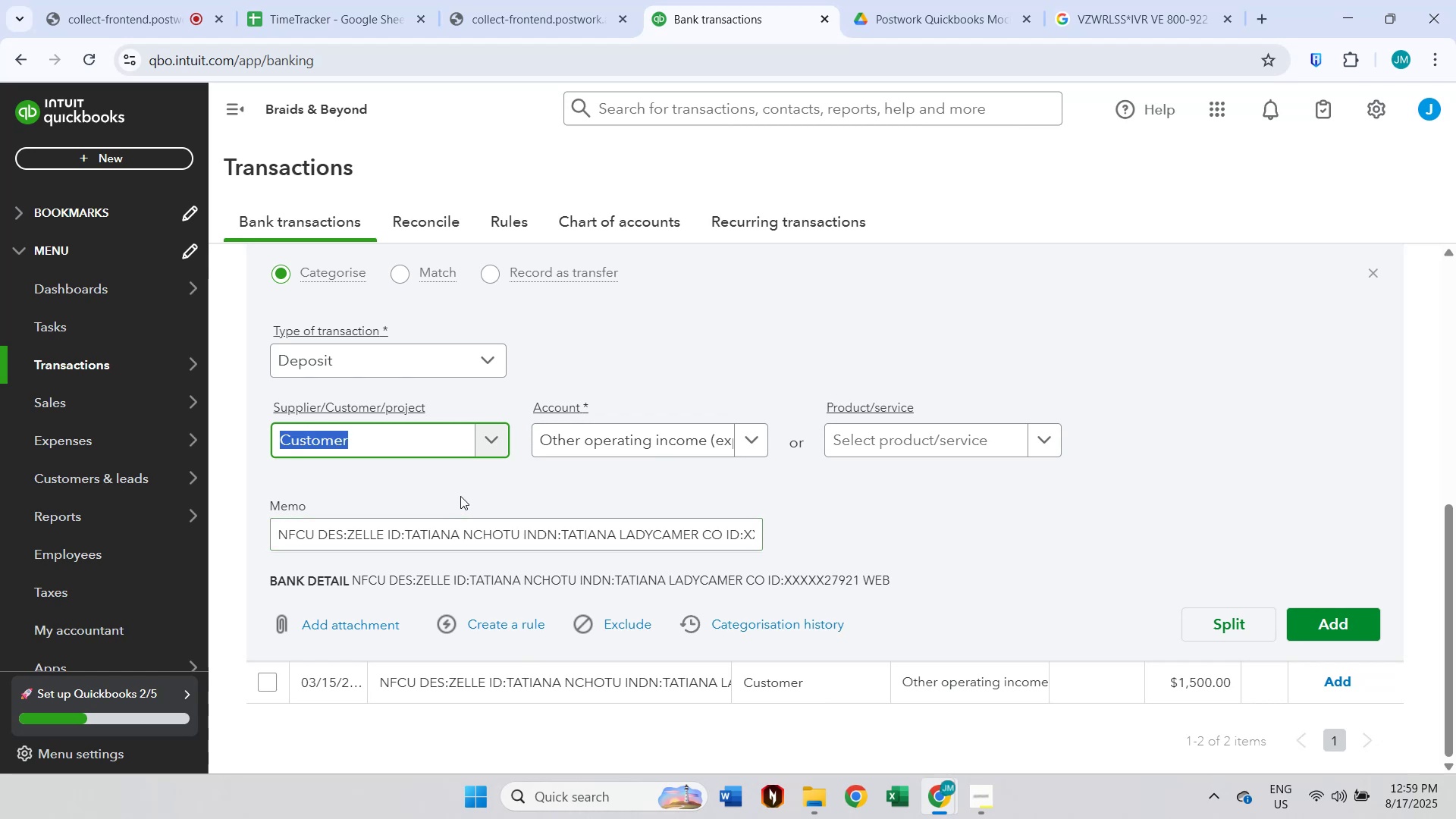 
key(Control+C)
 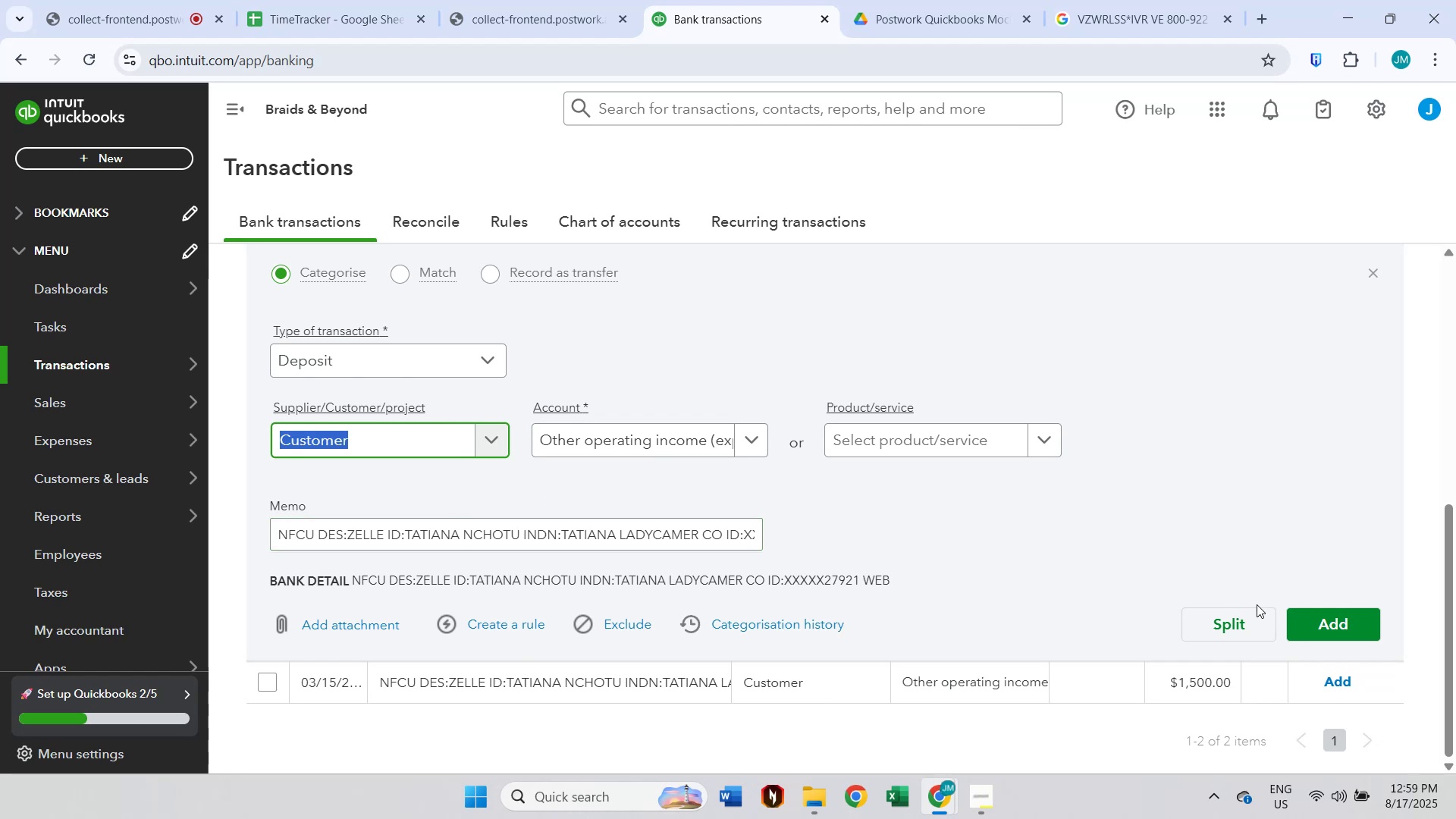 
left_click([1322, 620])
 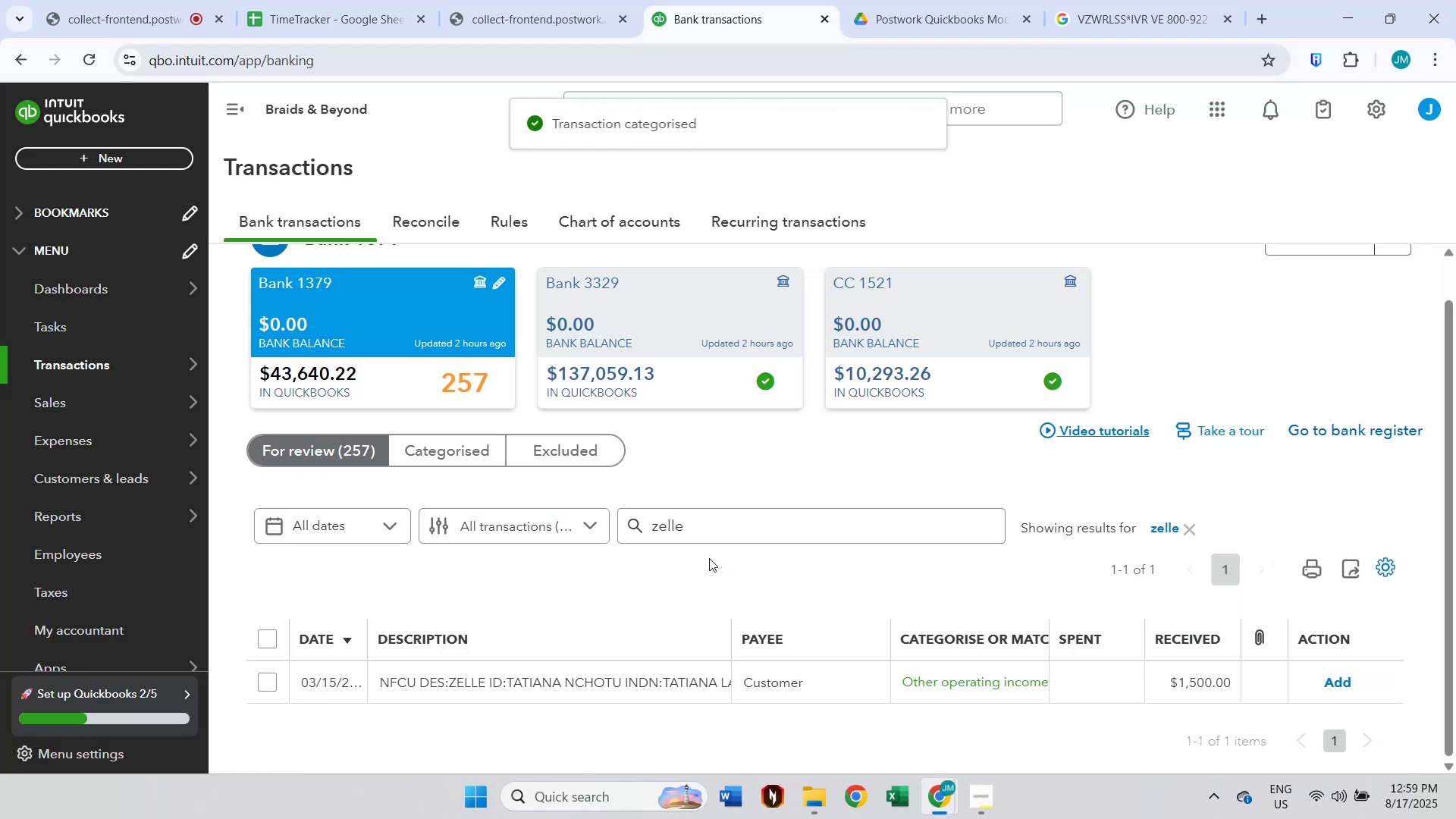 
left_click([603, 676])
 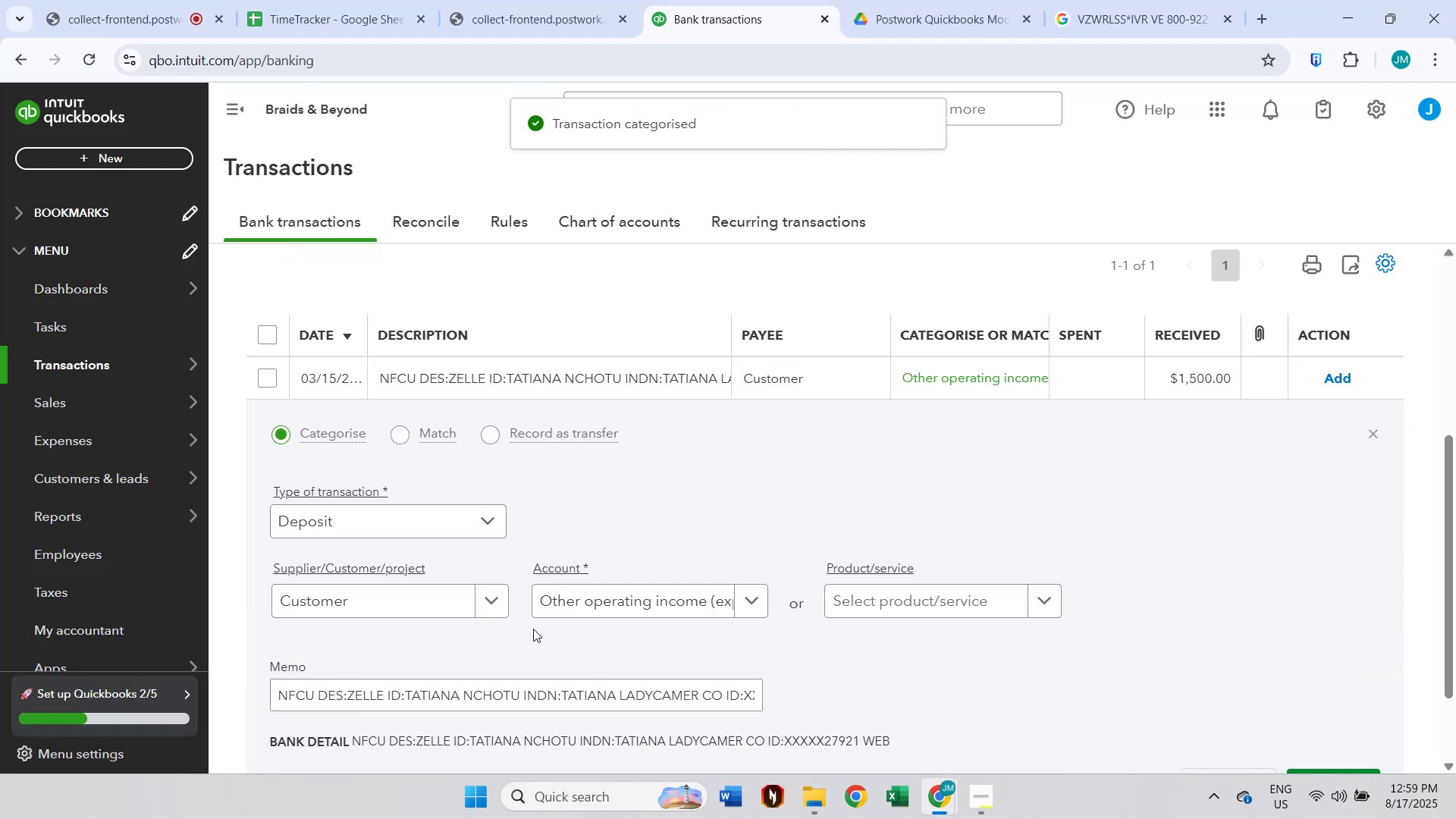 
left_click([410, 607])
 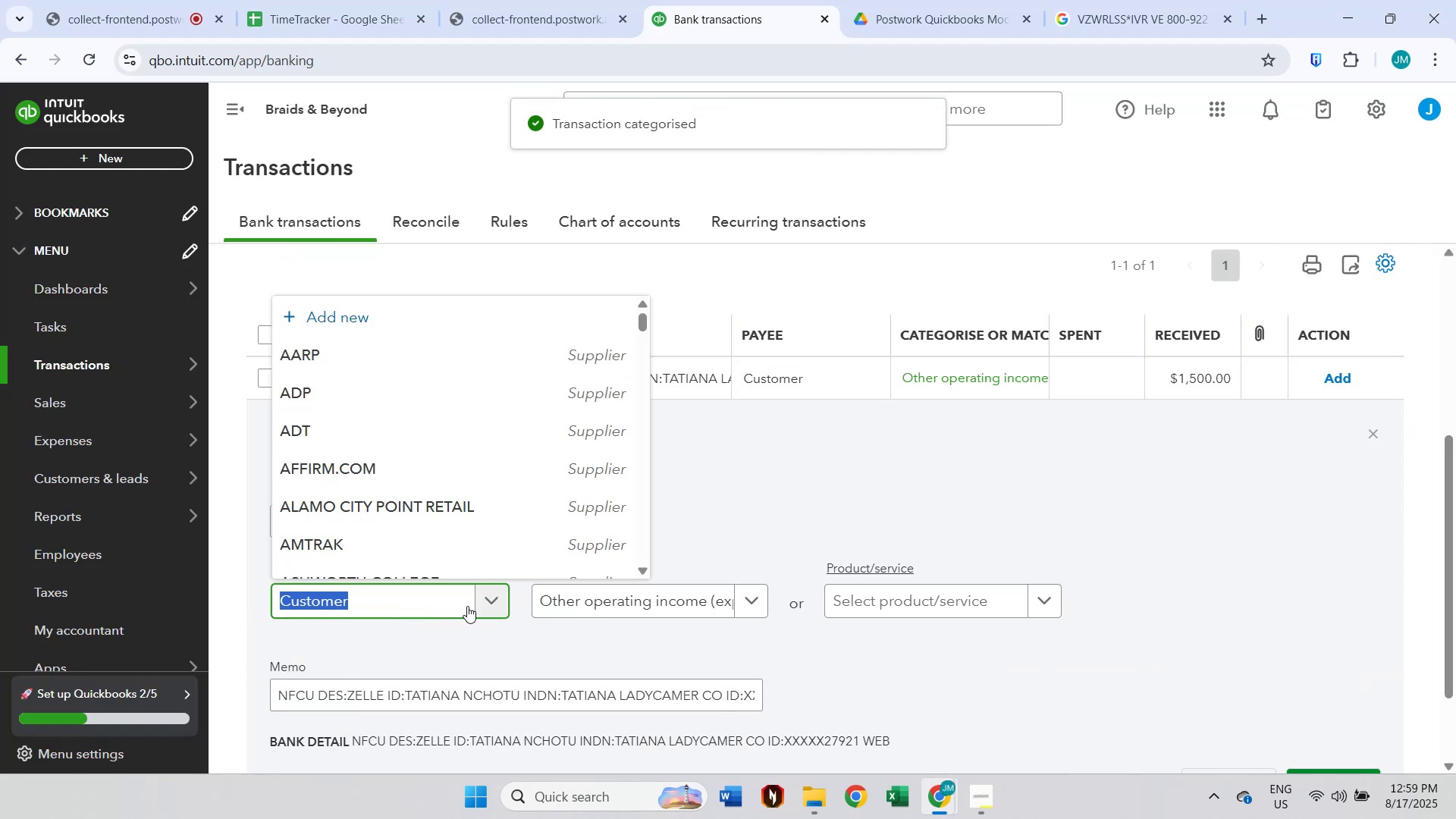 
left_click([608, 606])
 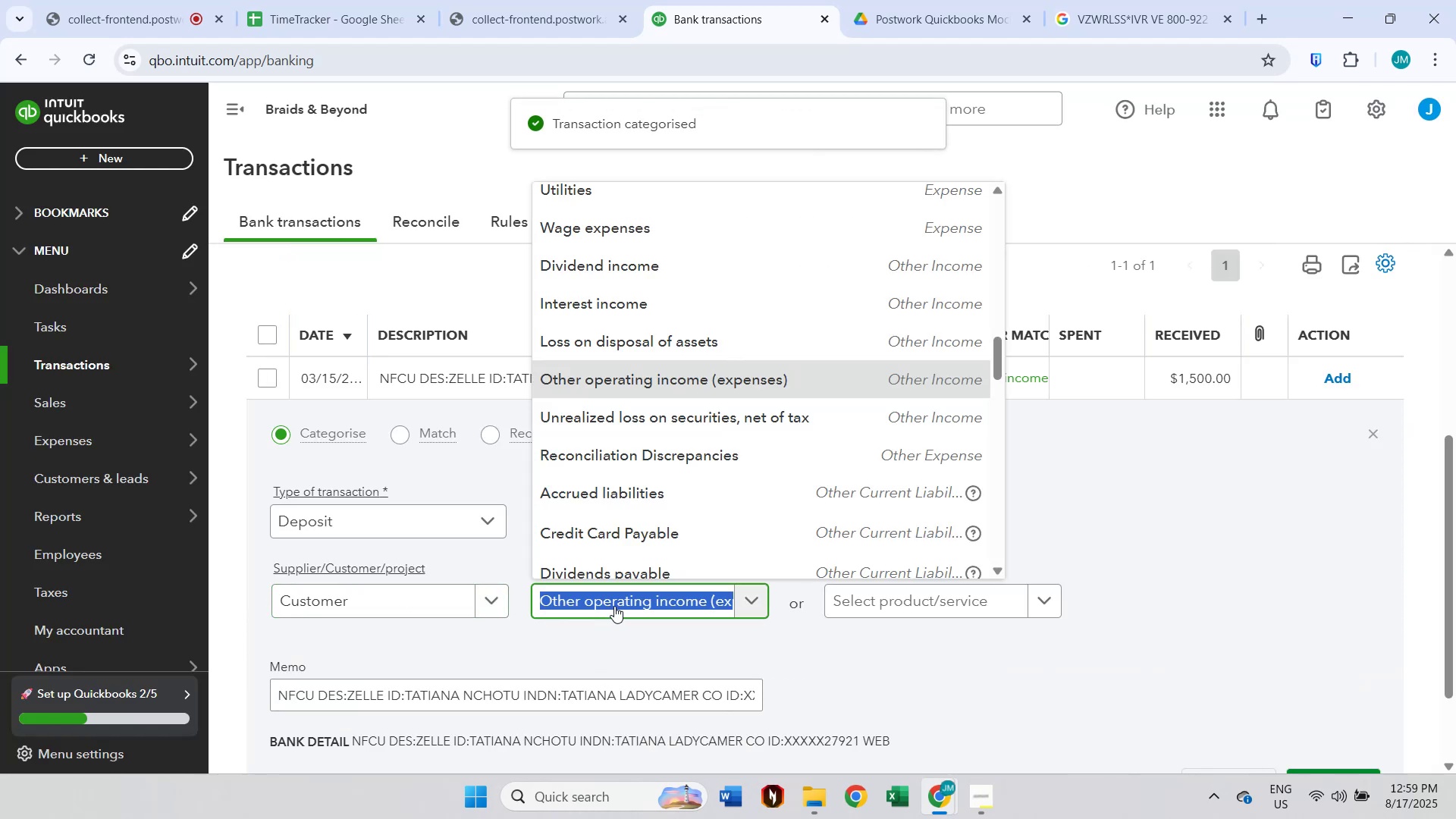 
left_click([931, 657])
 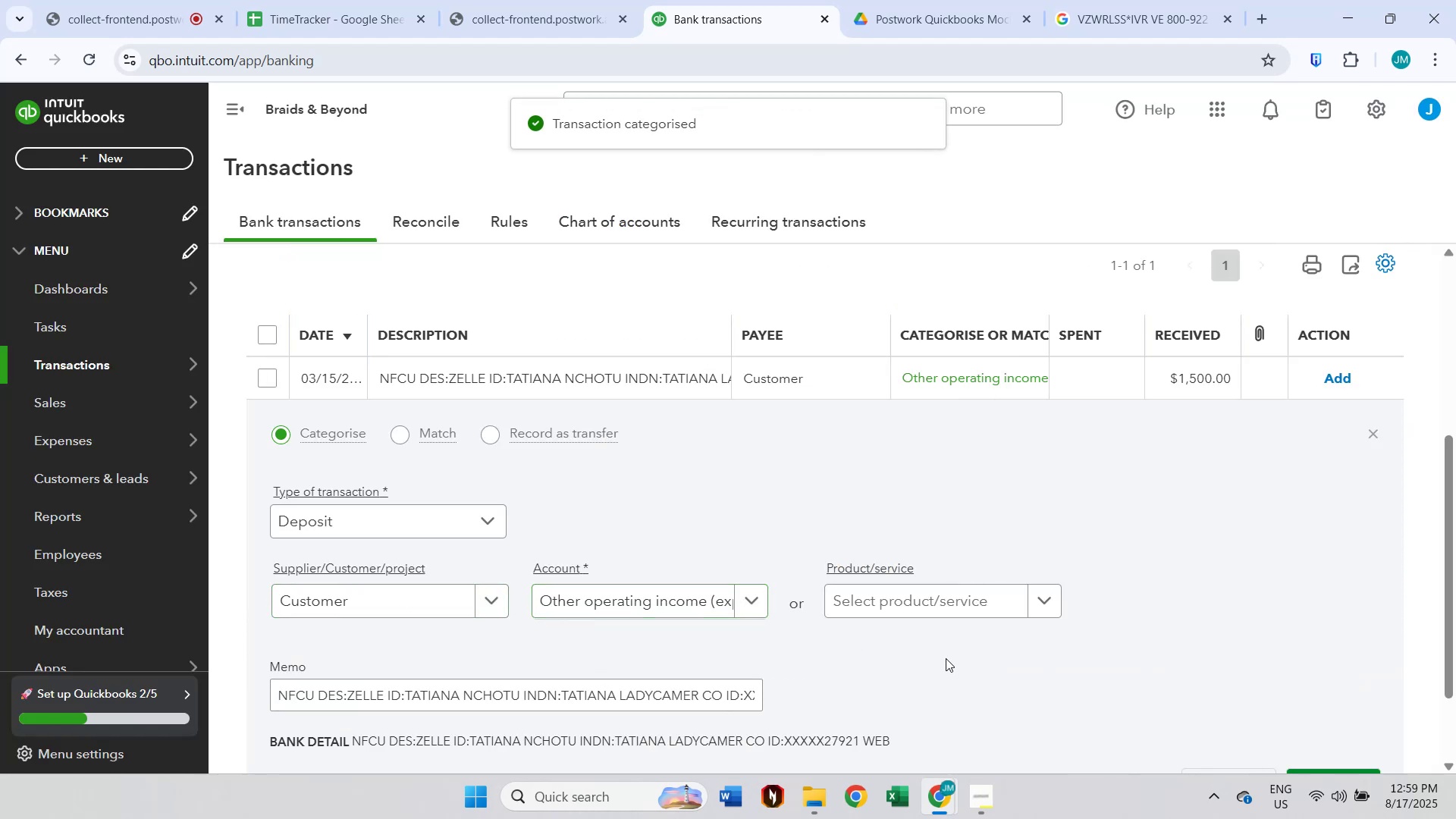 
scroll: coordinate [1086, 658], scroll_direction: down, amount: 2.0
 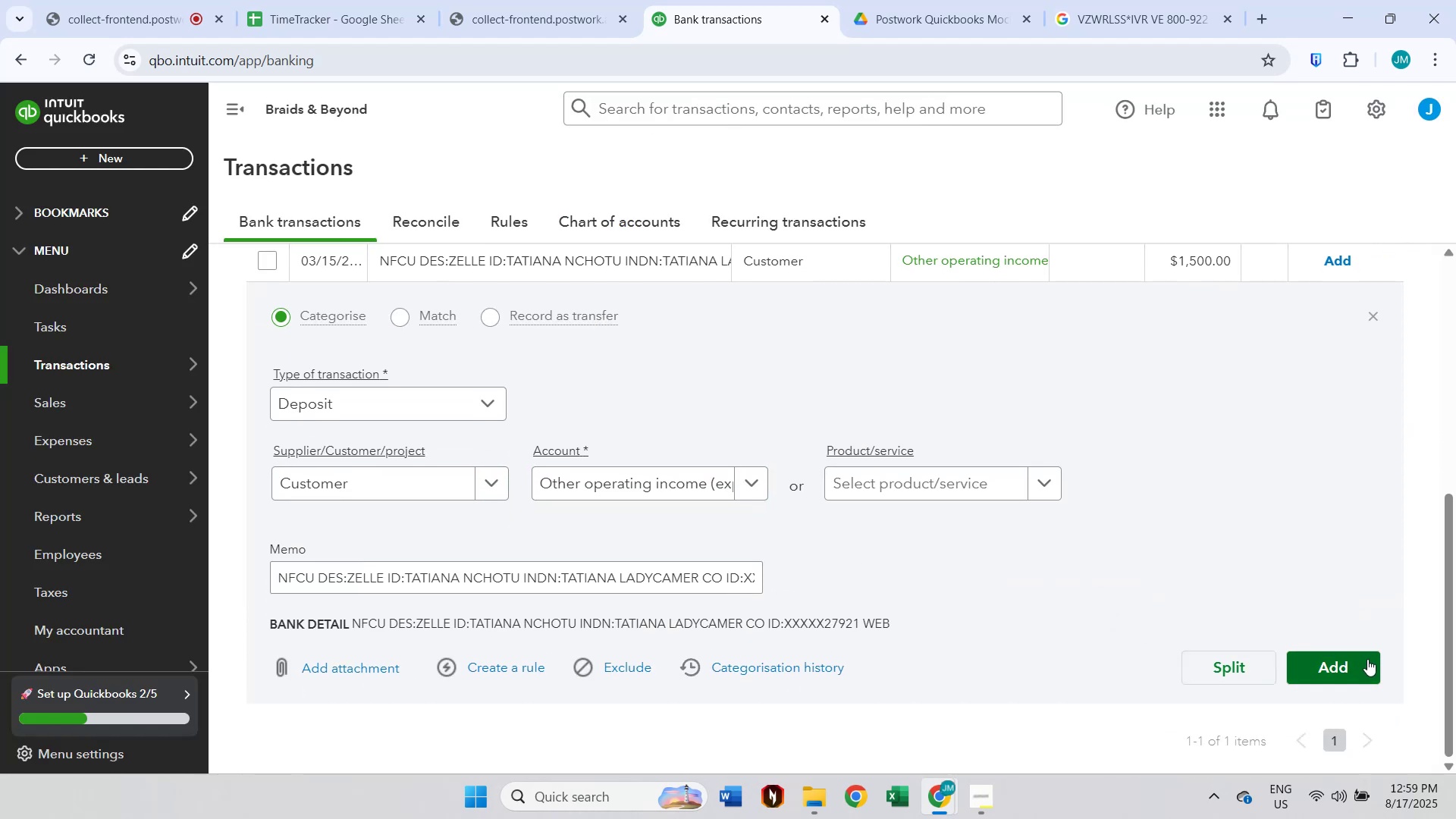 
left_click([1367, 659])
 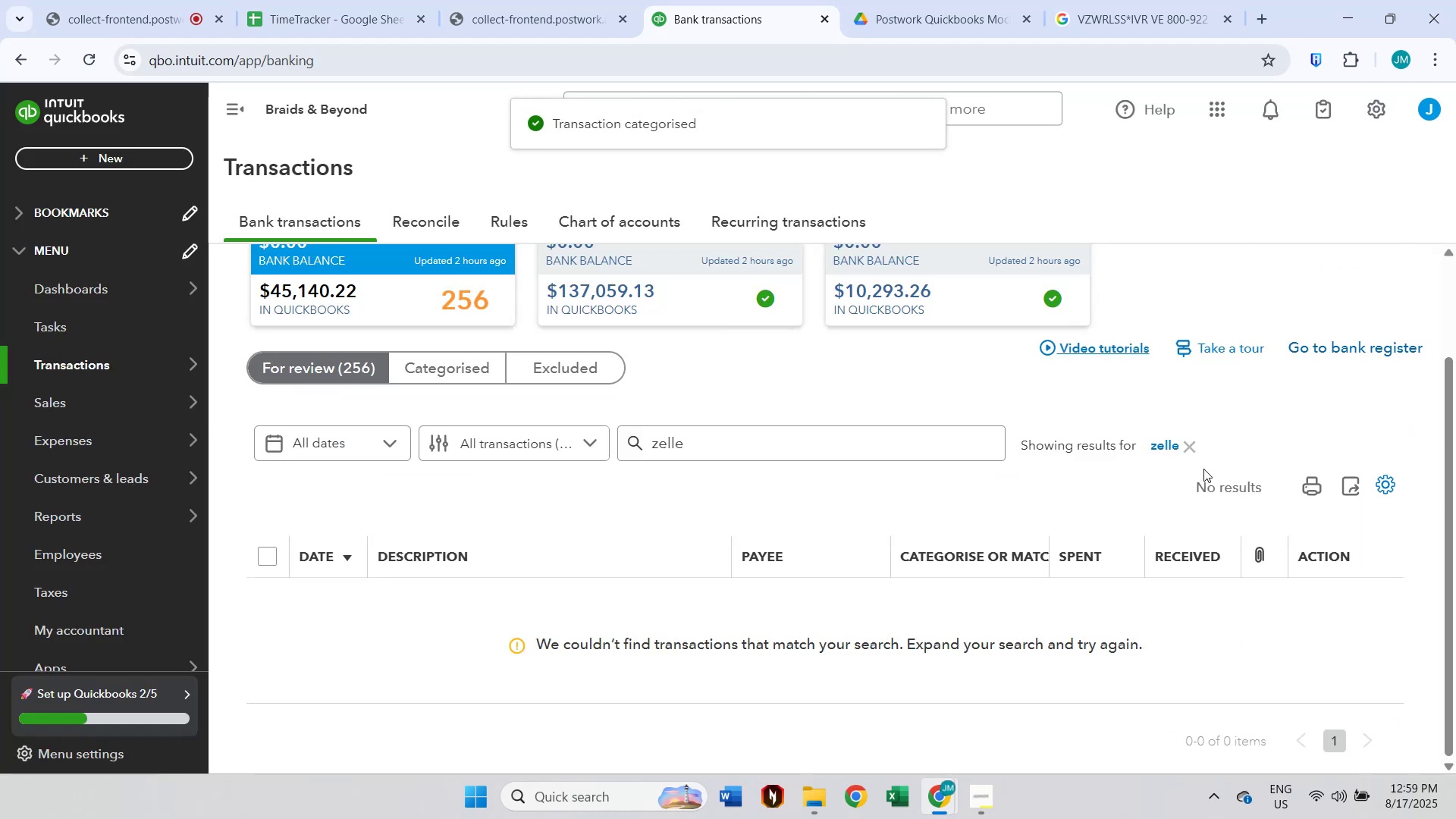 
left_click([1196, 447])
 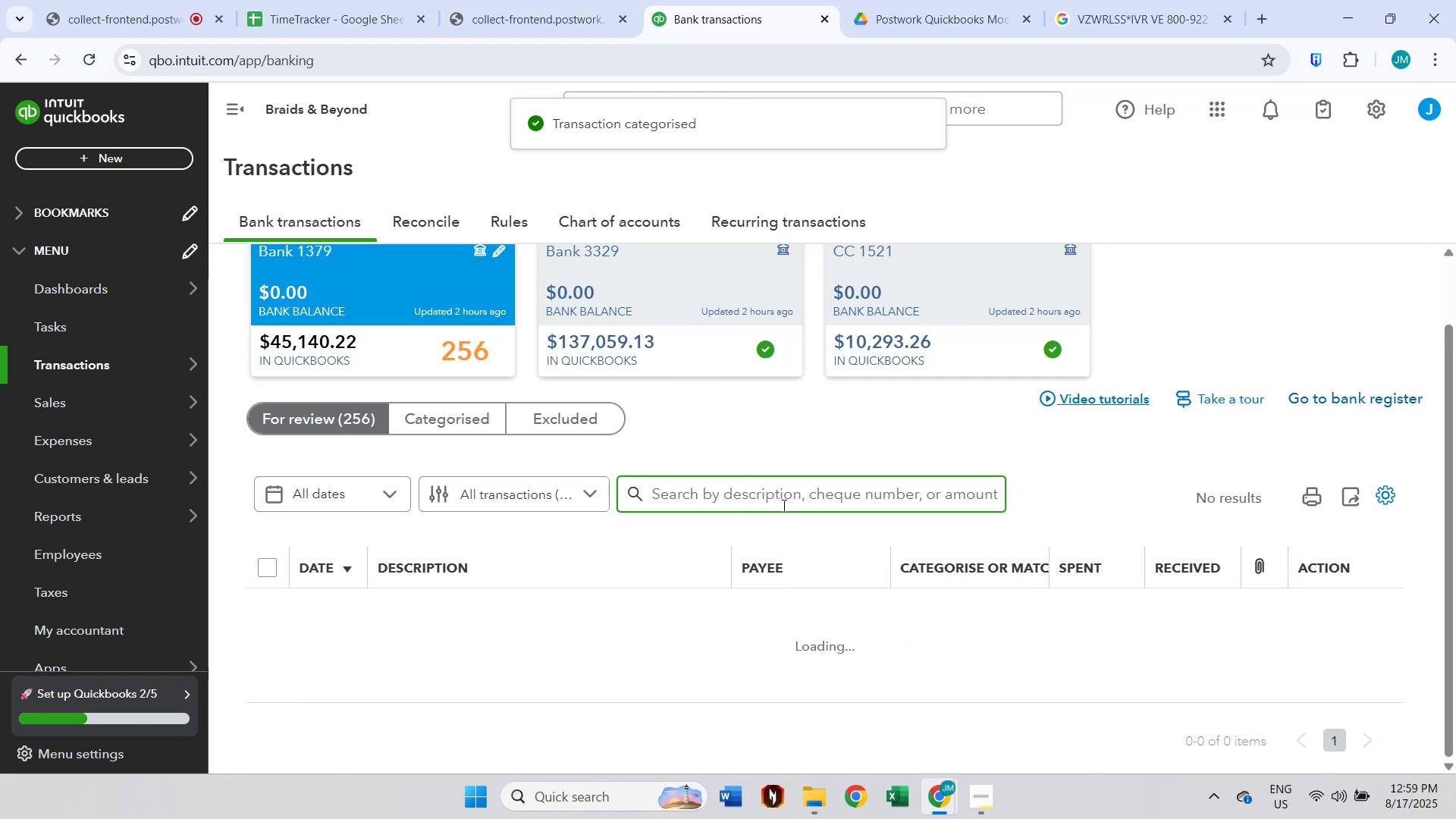 
scroll: coordinate [838, 512], scroll_direction: down, amount: 1.0
 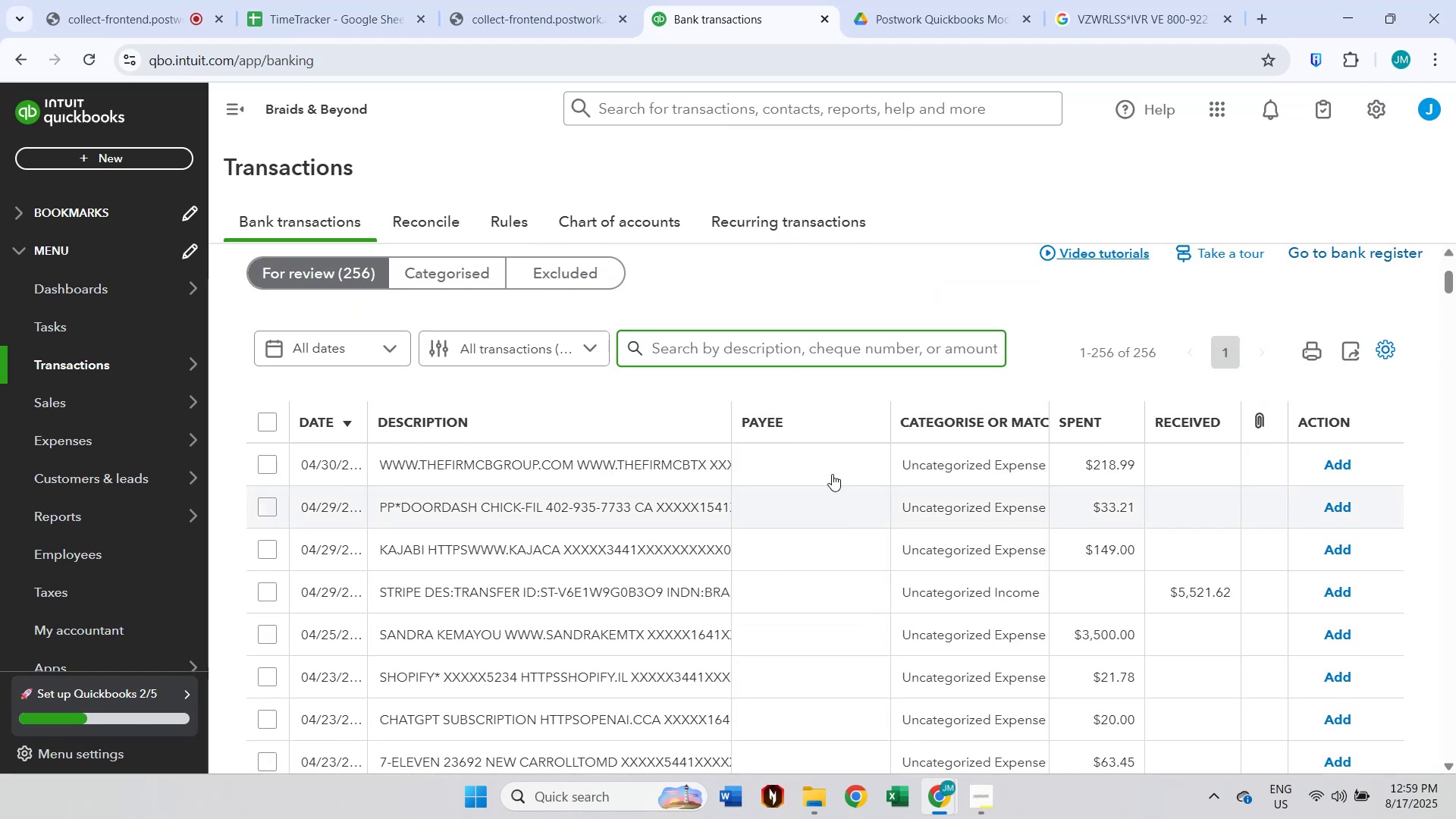 
type(shopif)
 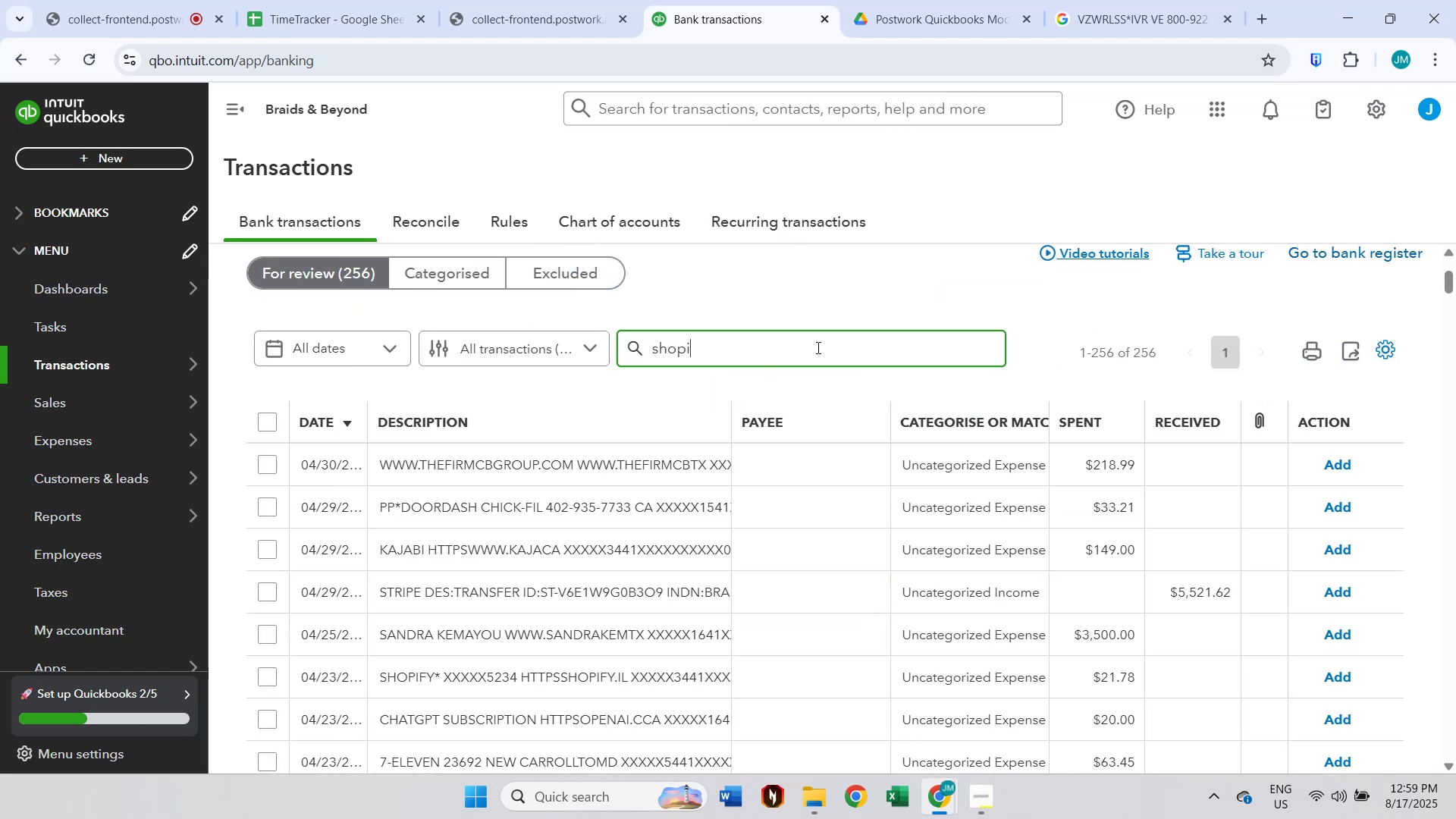 
key(Enter)
 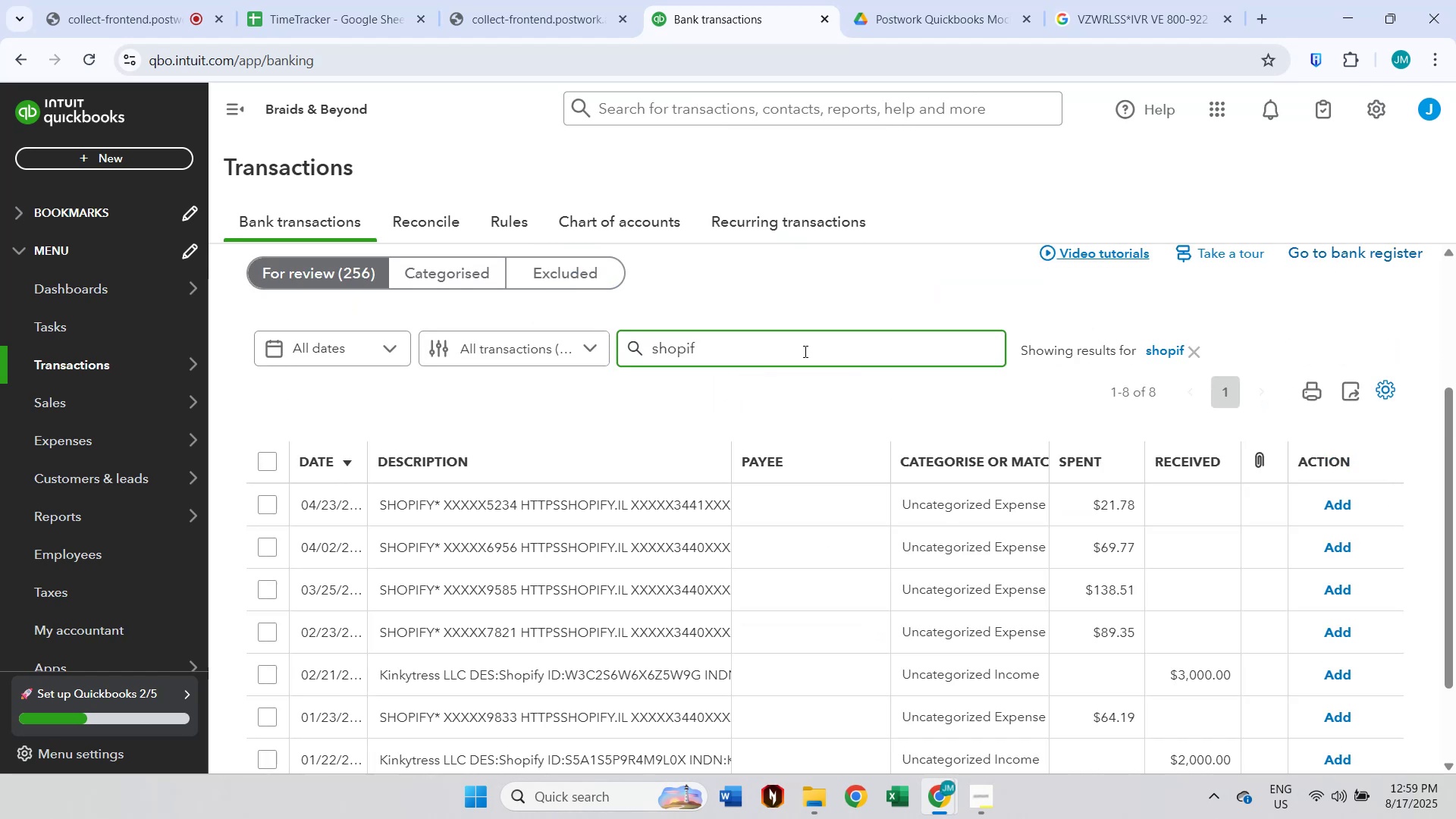 
scroll: coordinate [801, 367], scroll_direction: down, amount: 3.0
 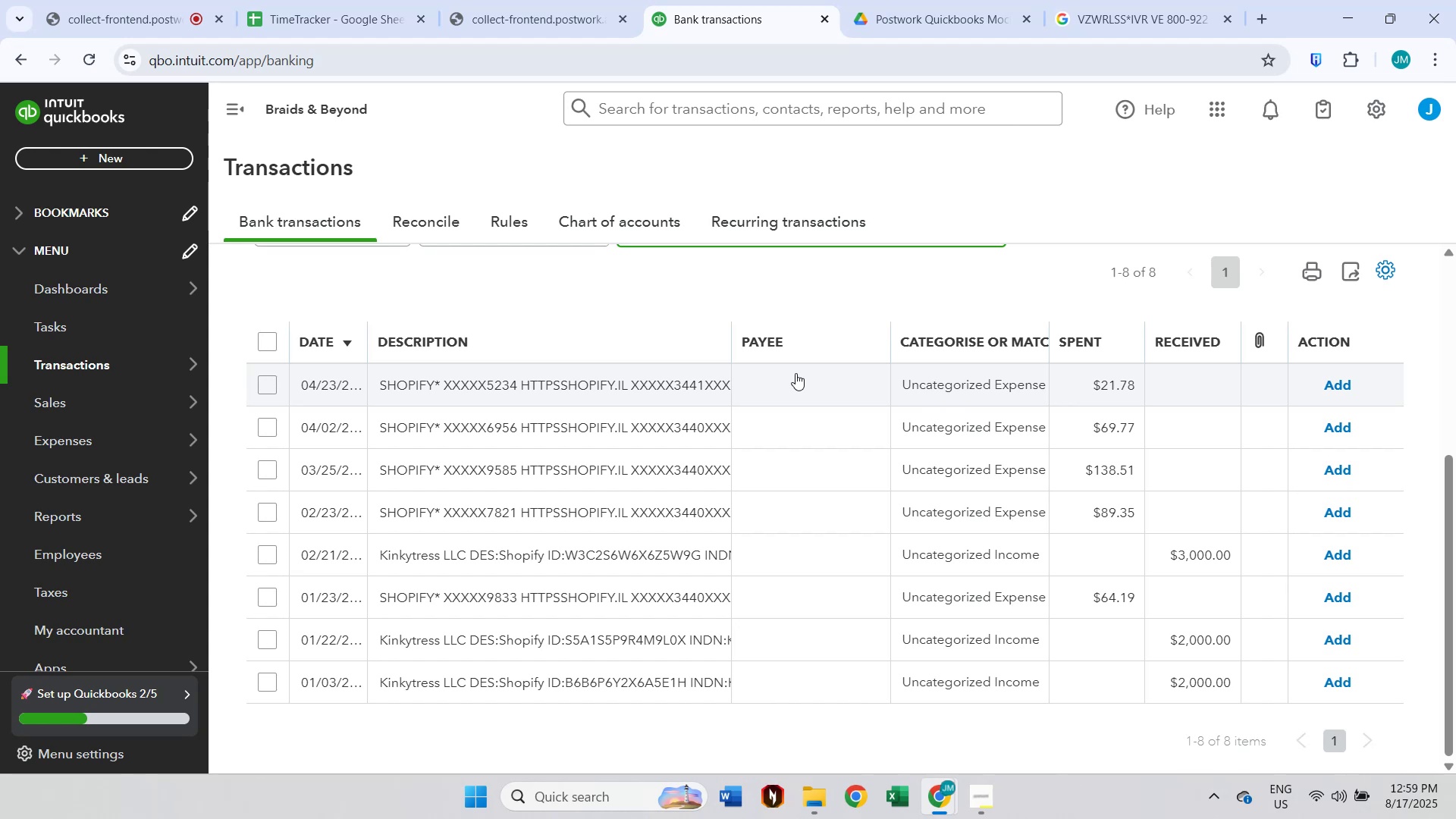 
left_click([265, 344])
 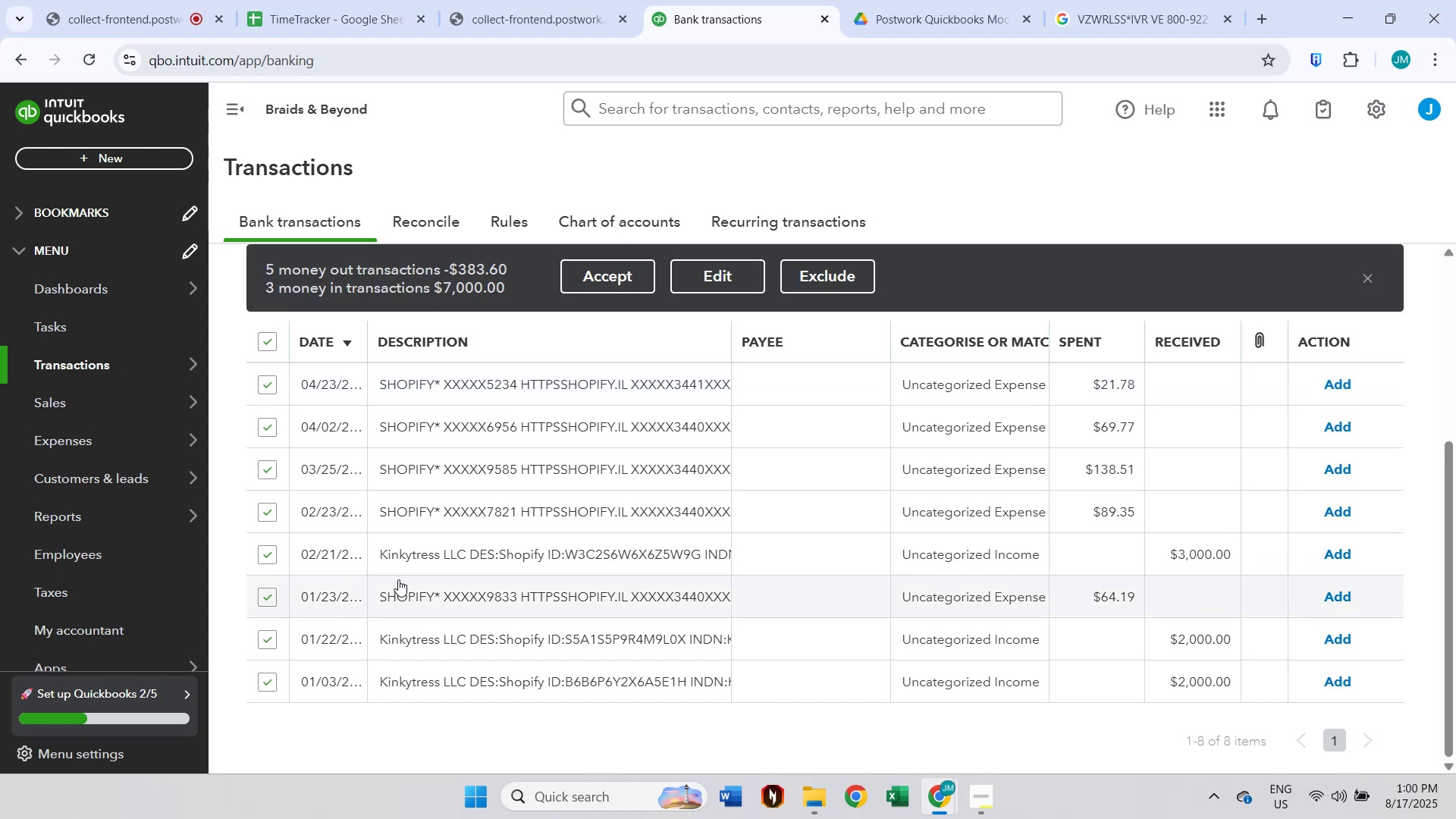 
left_click([268, 554])
 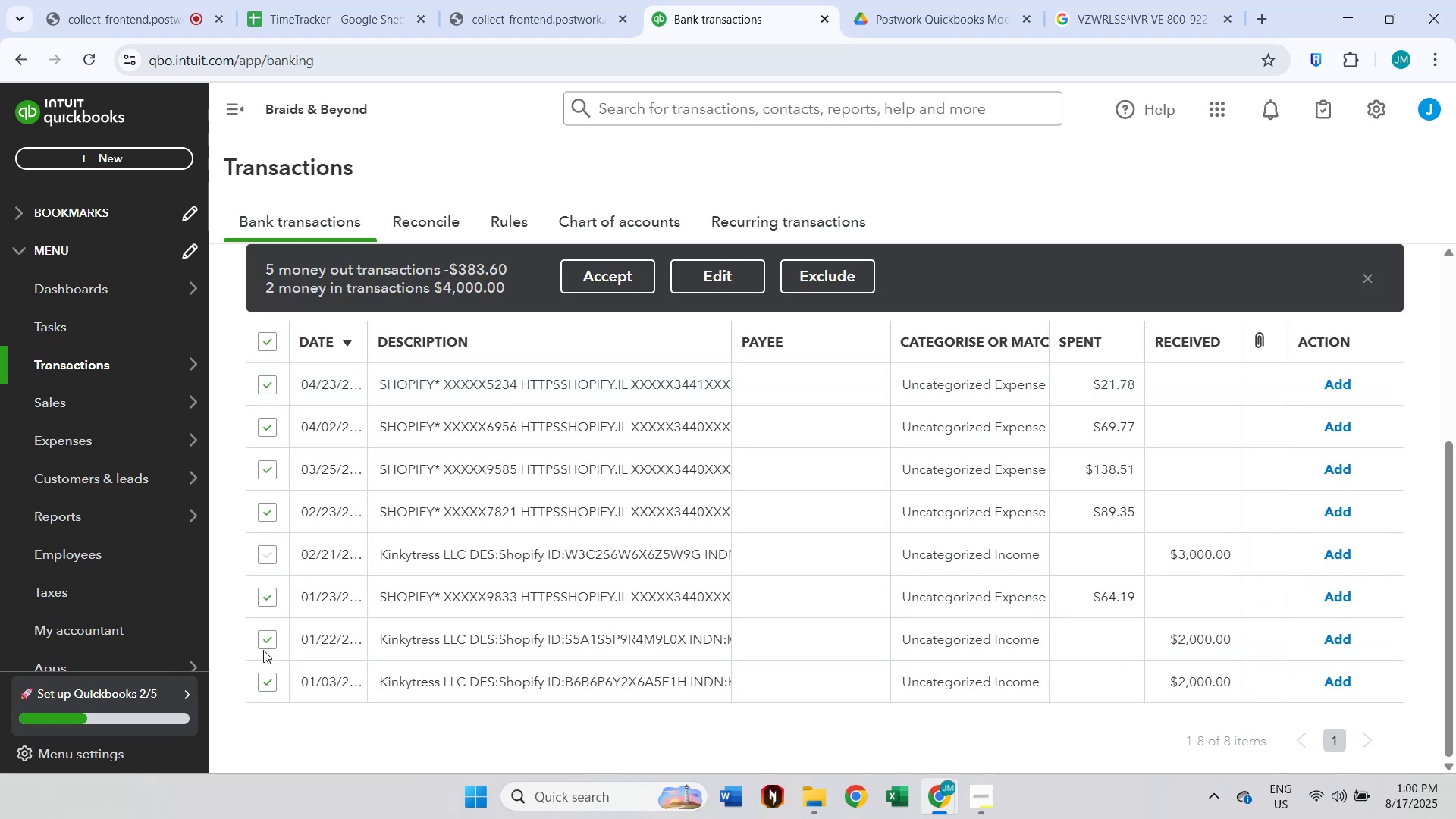 
left_click([272, 645])
 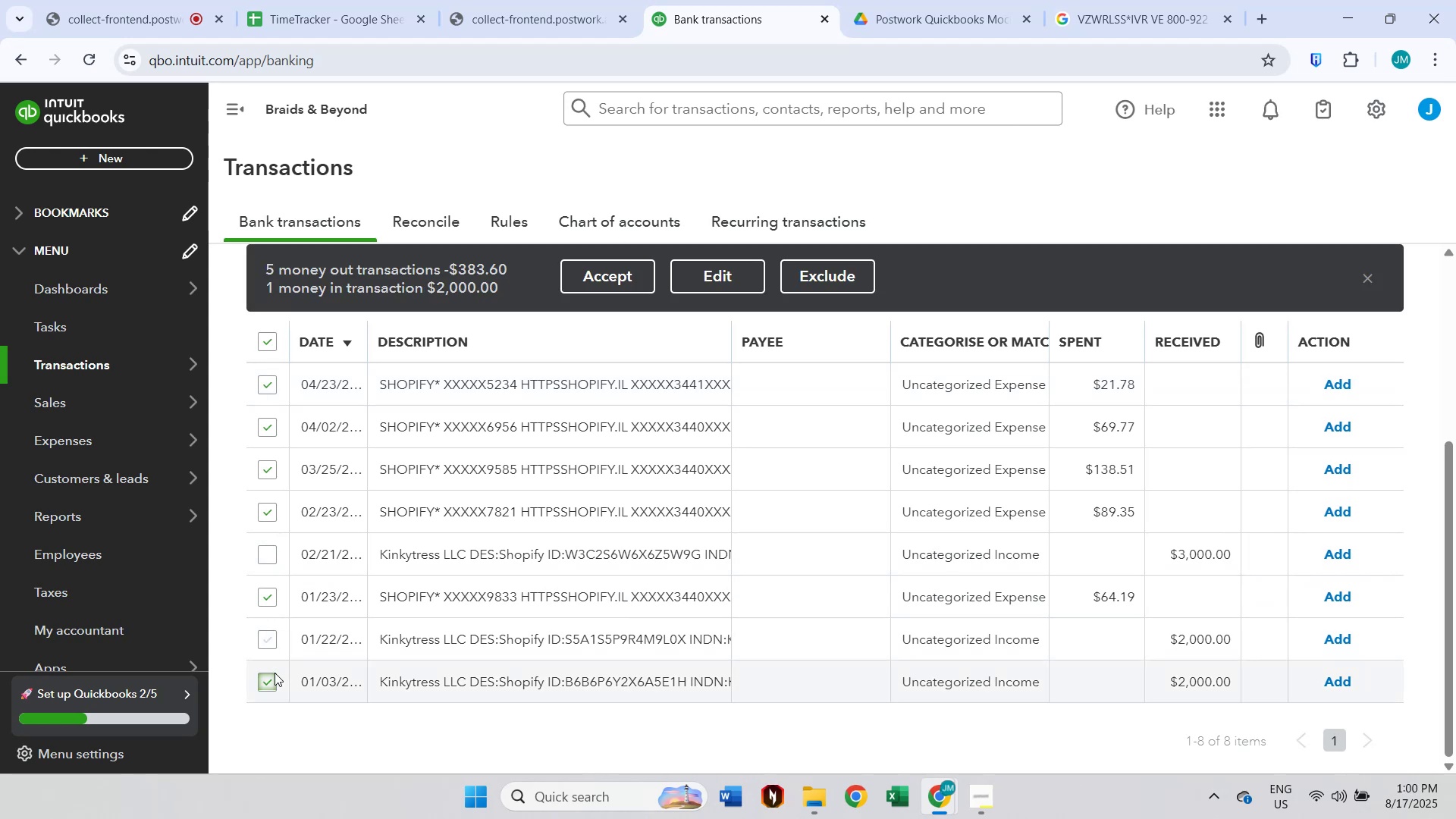 
left_click([275, 682])
 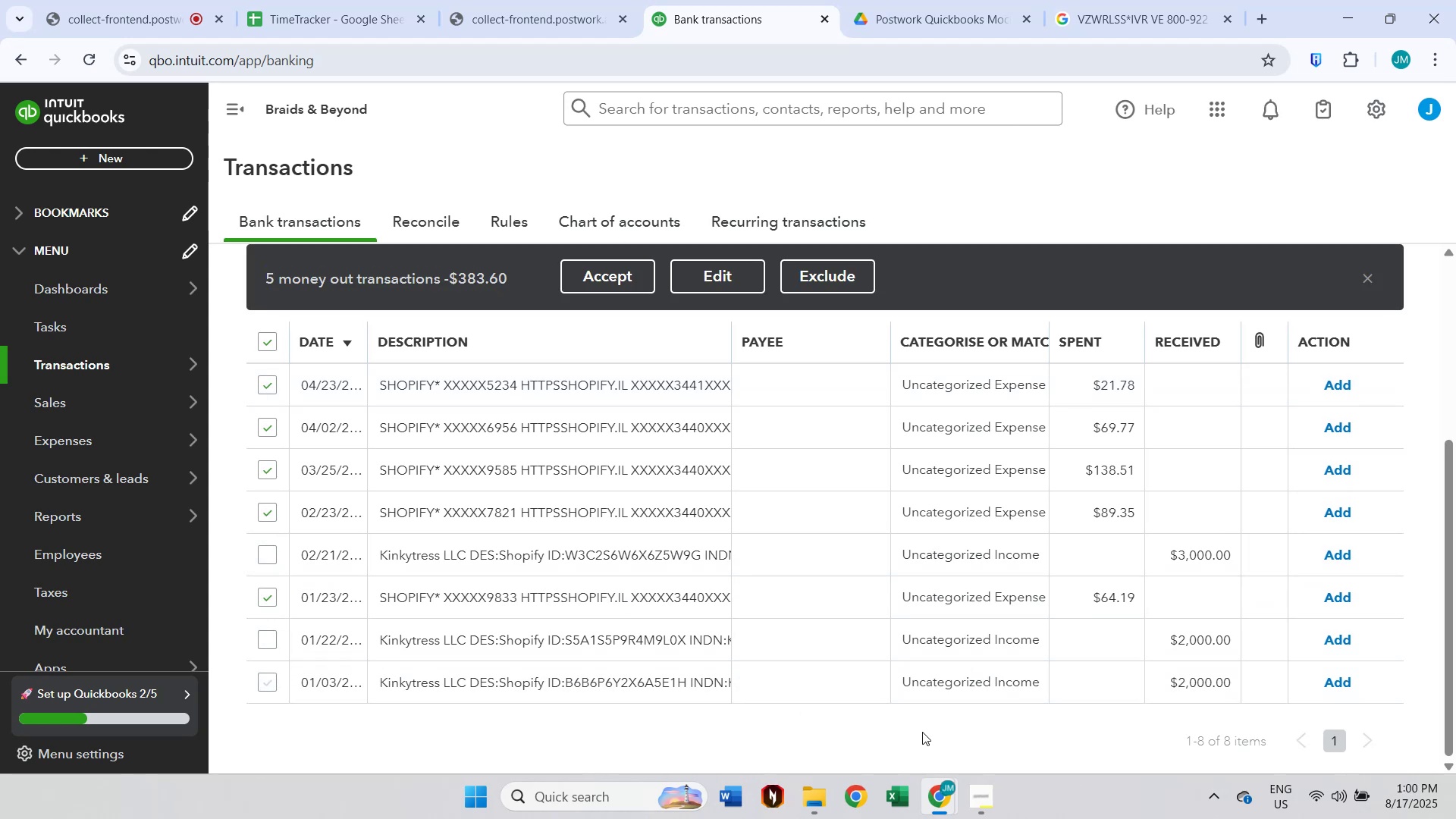 
scroll: coordinate [939, 722], scroll_direction: up, amount: 1.0
 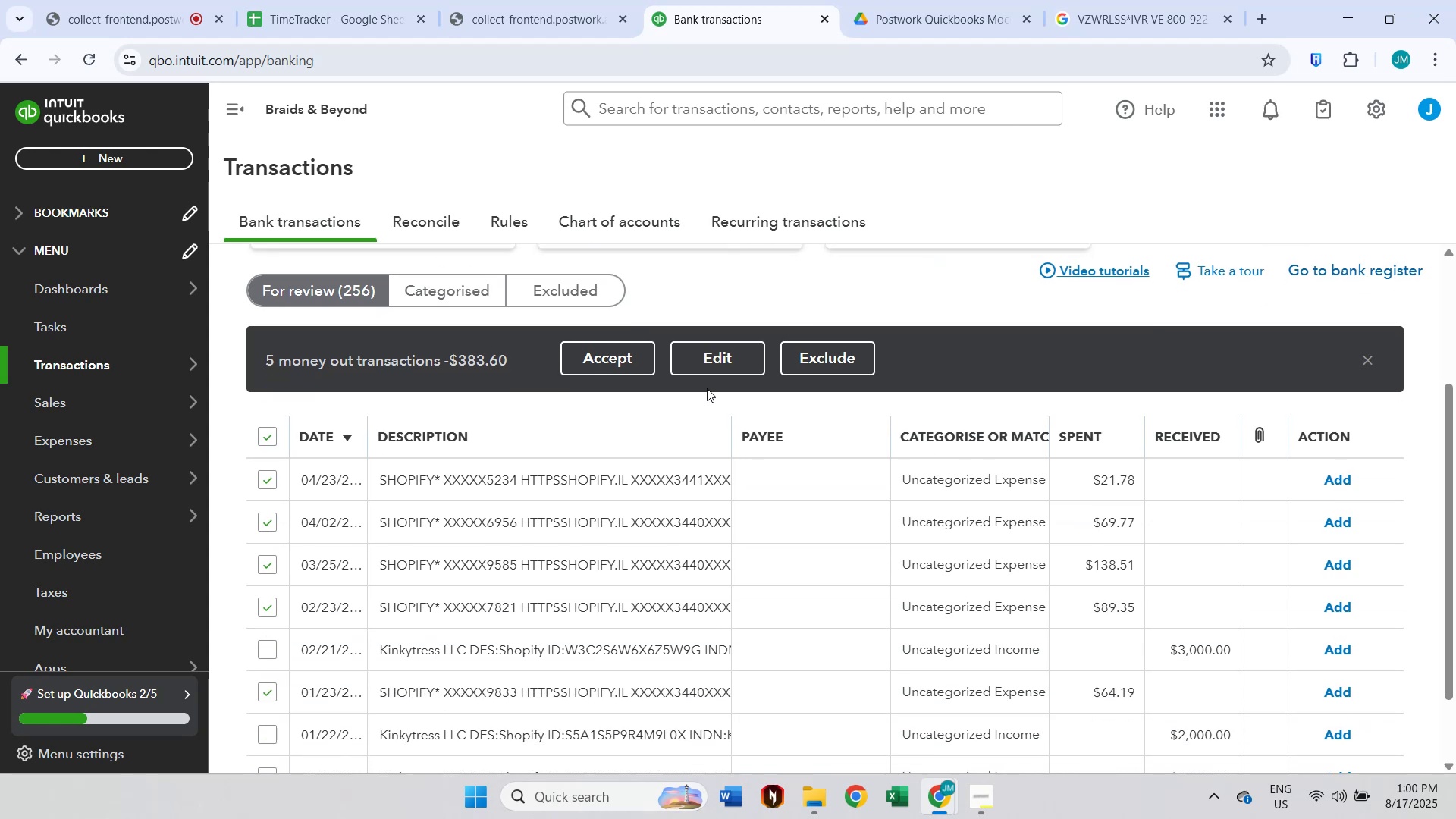 
left_click([710, 362])
 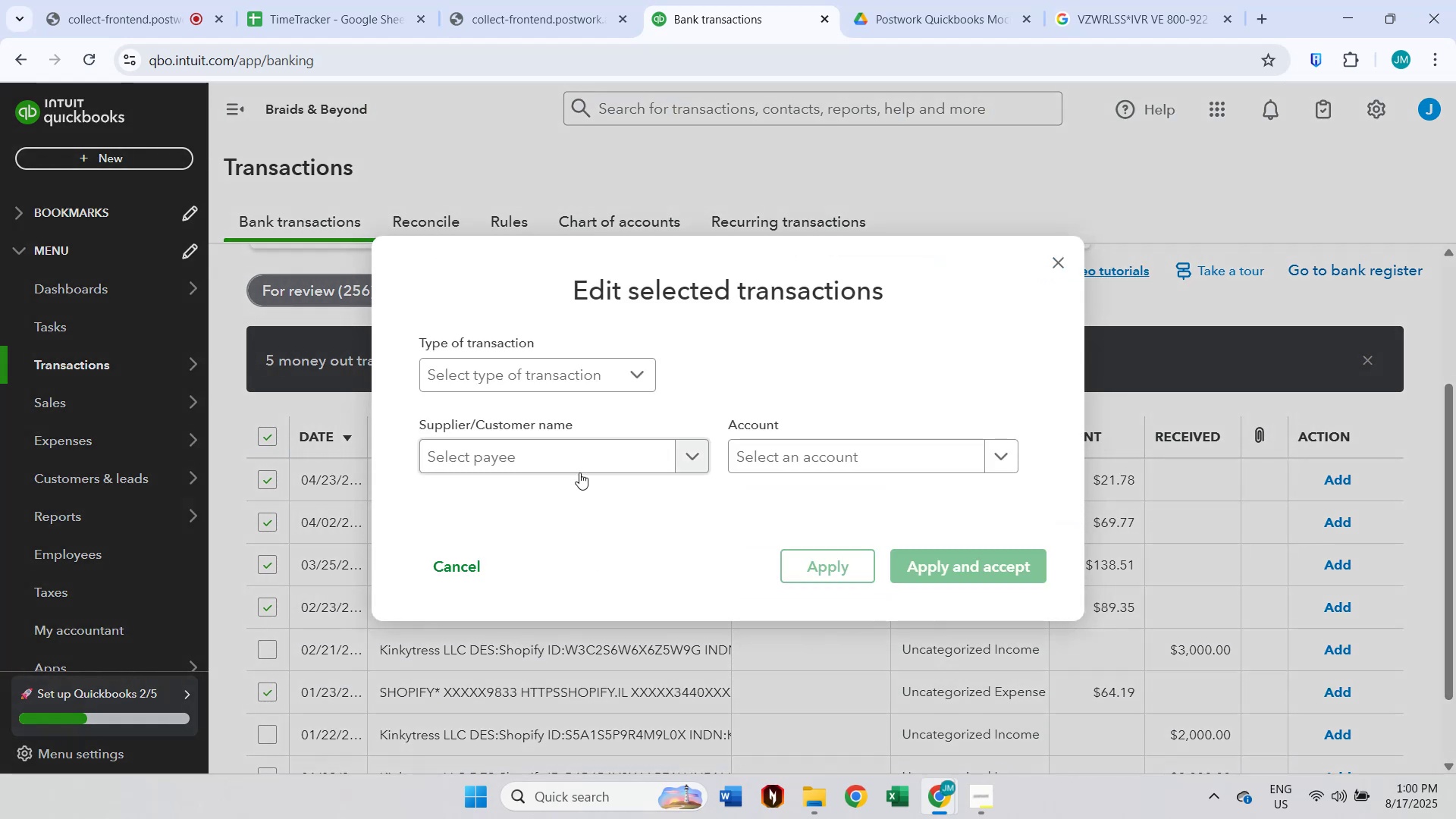 
left_click([574, 457])
 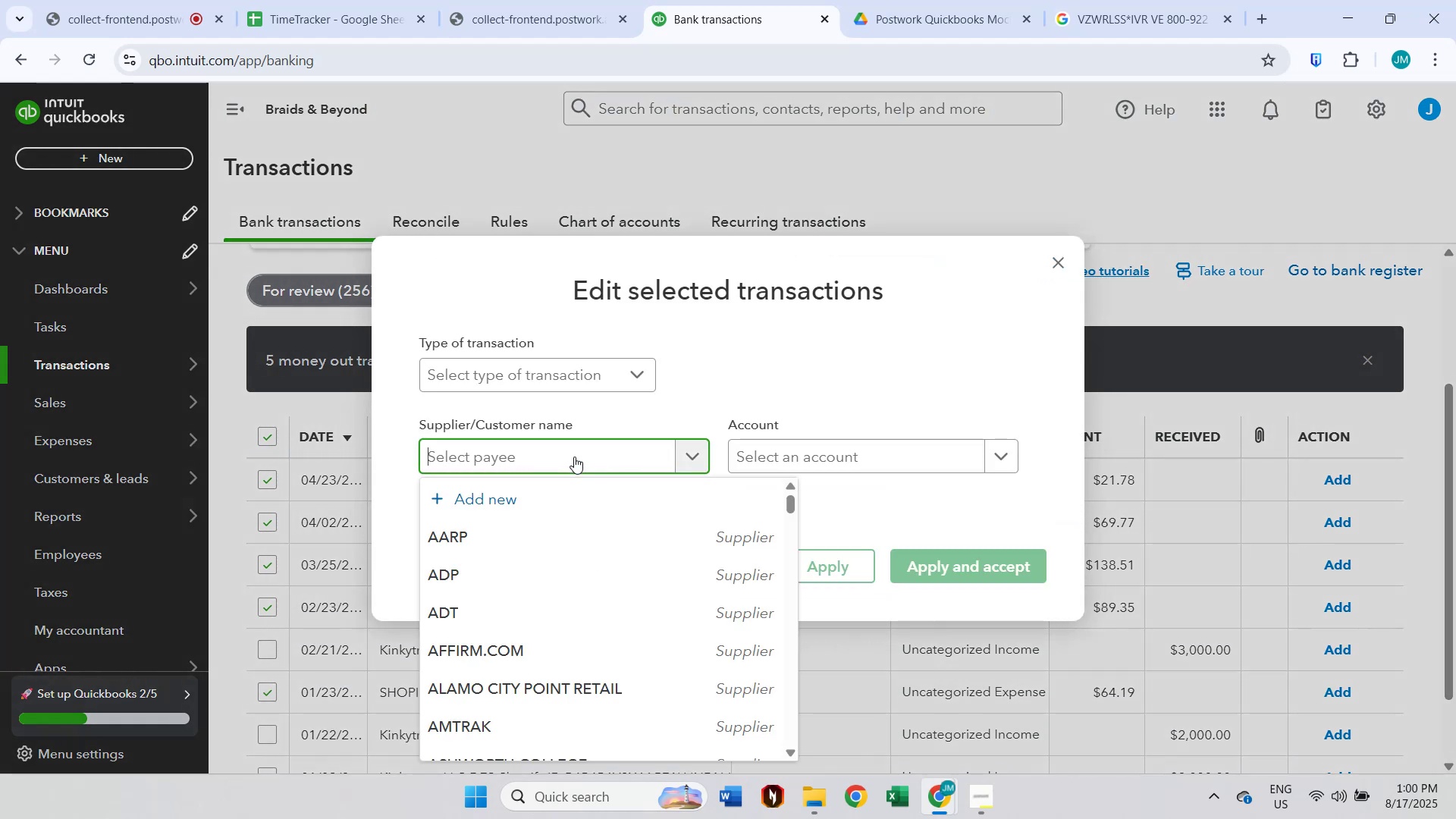 
type(shop)
key(Backspace)
key(Backspace)
key(Backspace)
key(Backspace)
key(Backspace)
type(Shopify)
 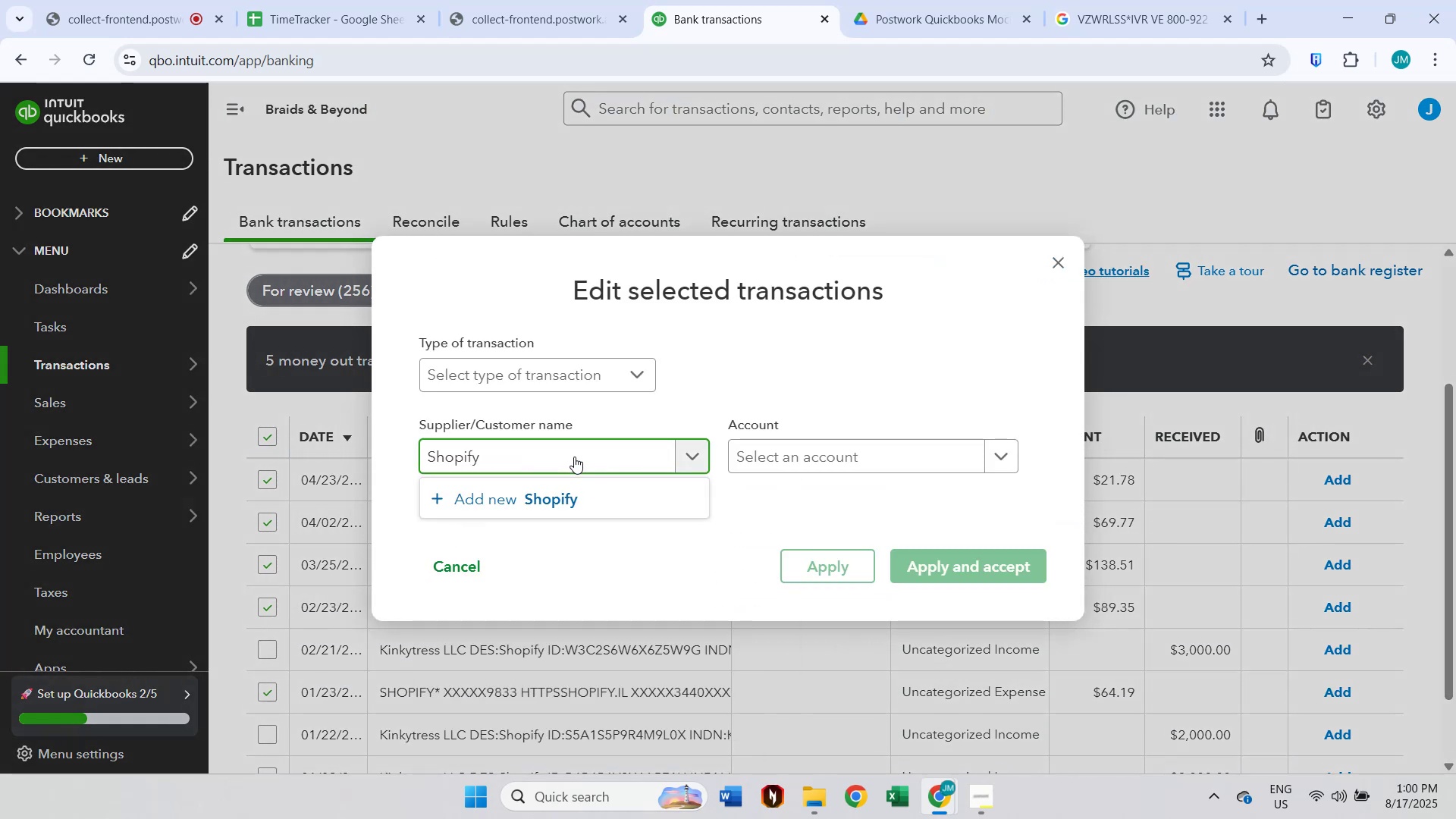 
left_click([572, 474])
 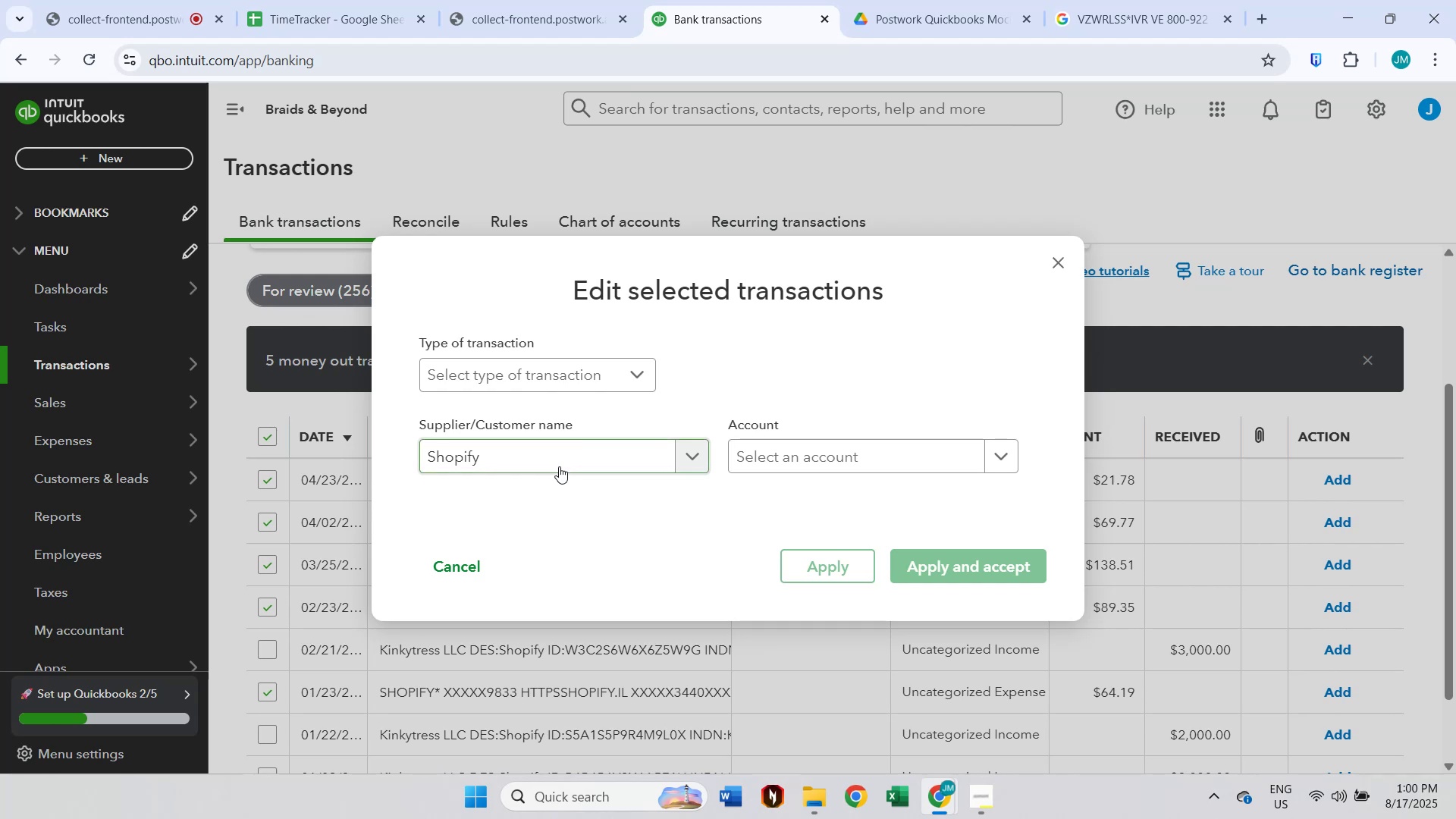 
left_click([560, 458])
 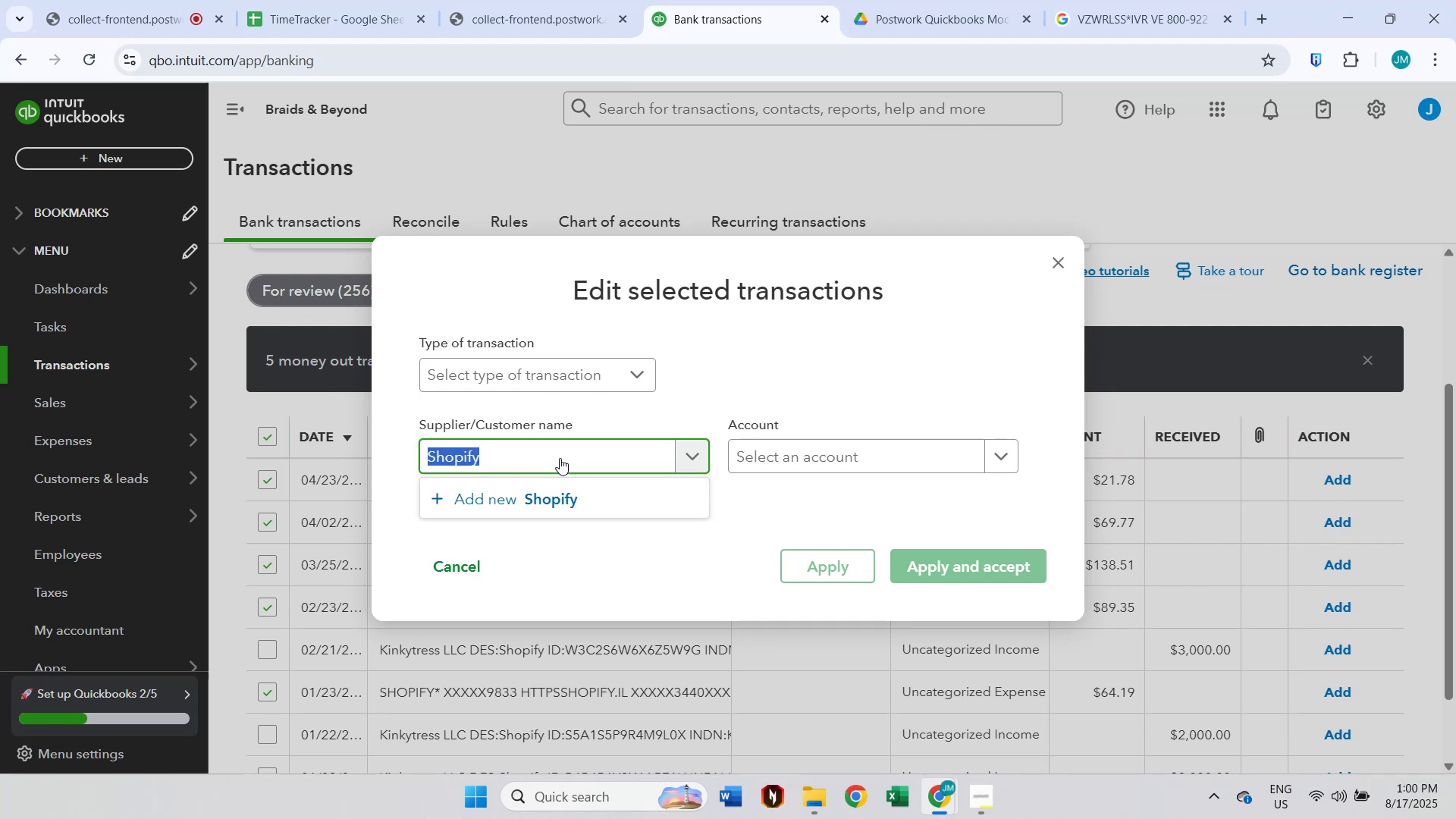 
key(Control+C)
 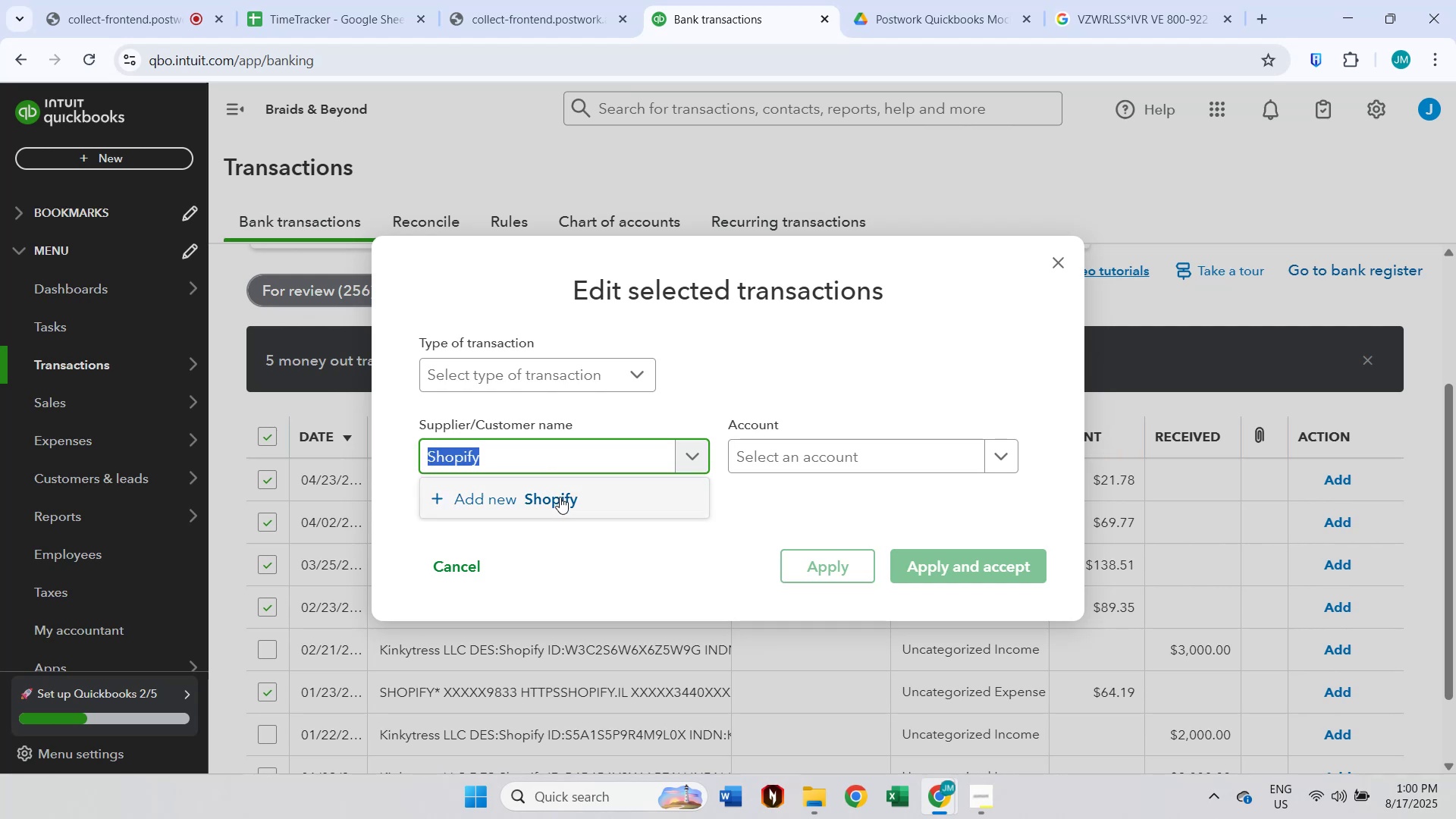 
left_click([560, 497])
 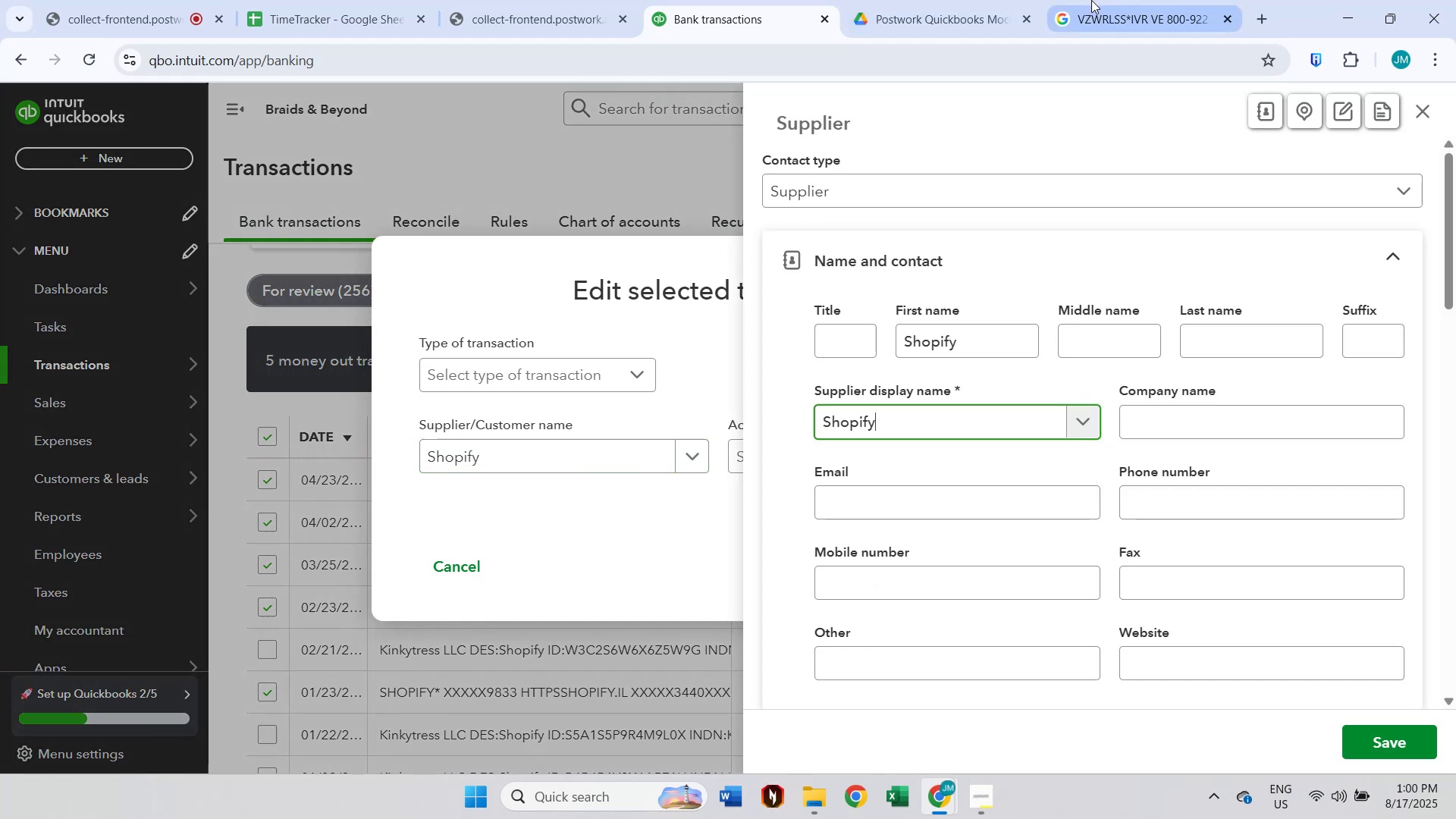 
left_click([1091, 0])
 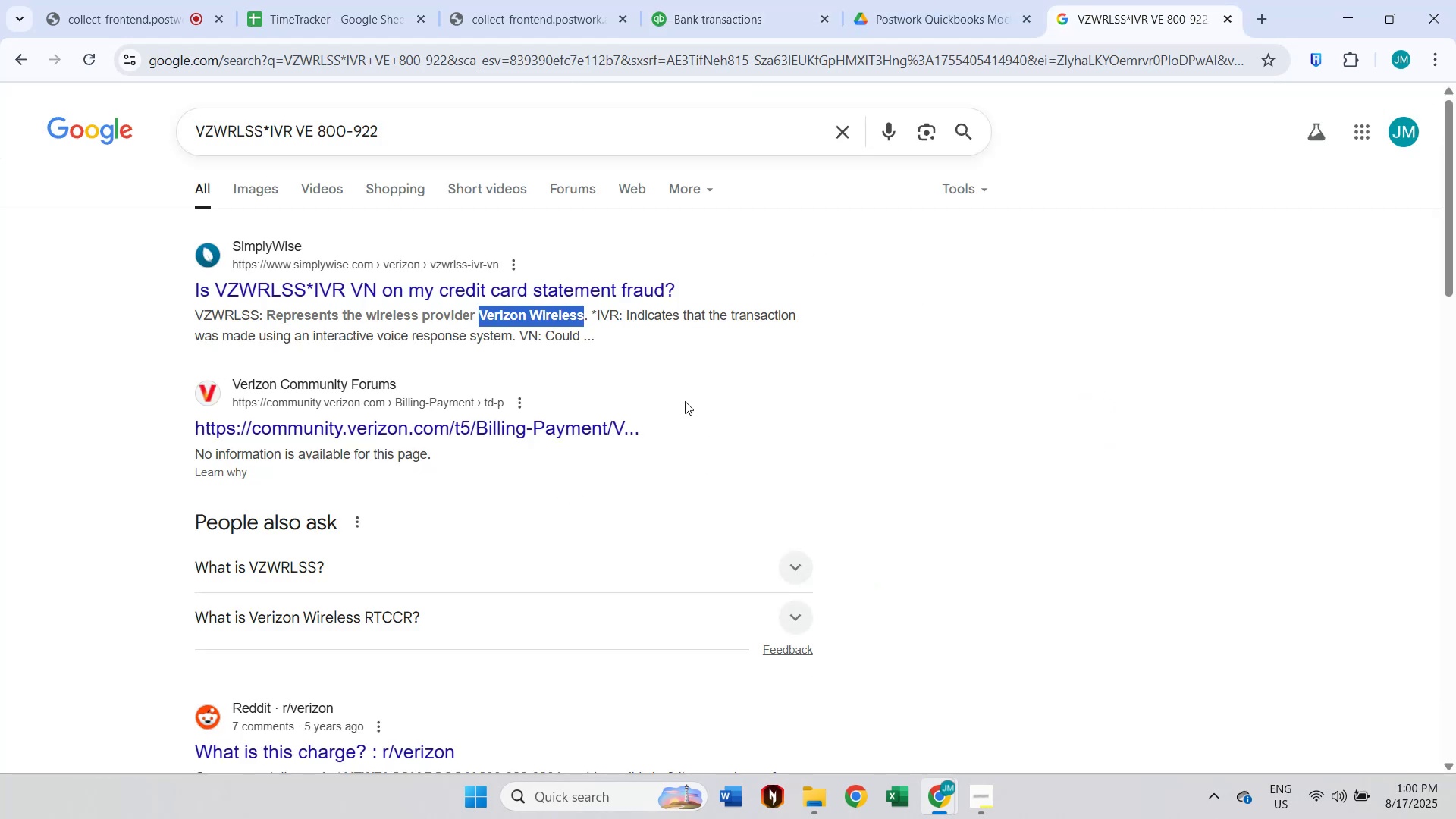 
key(Control+A)
 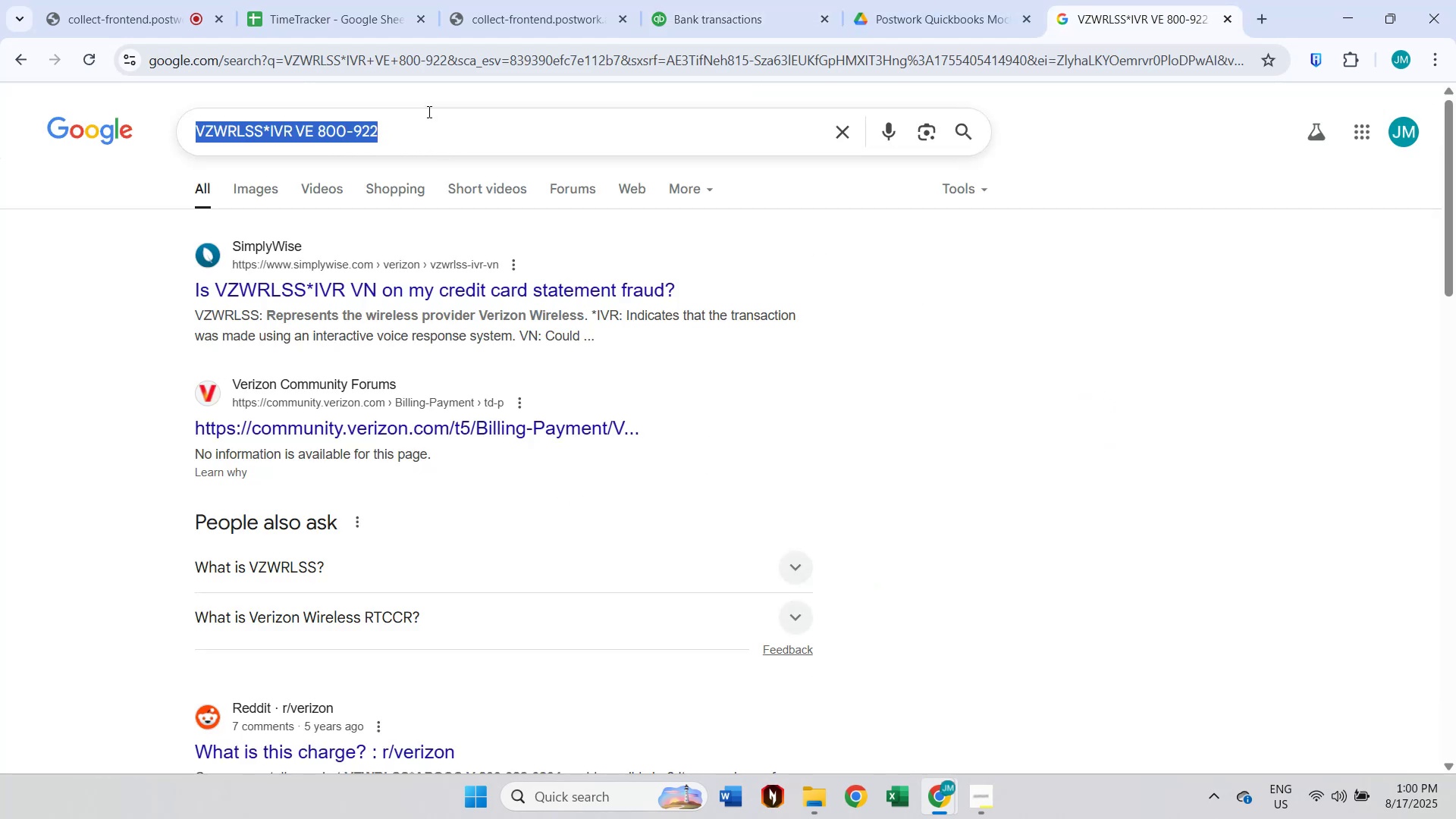 
key(Control+V)
 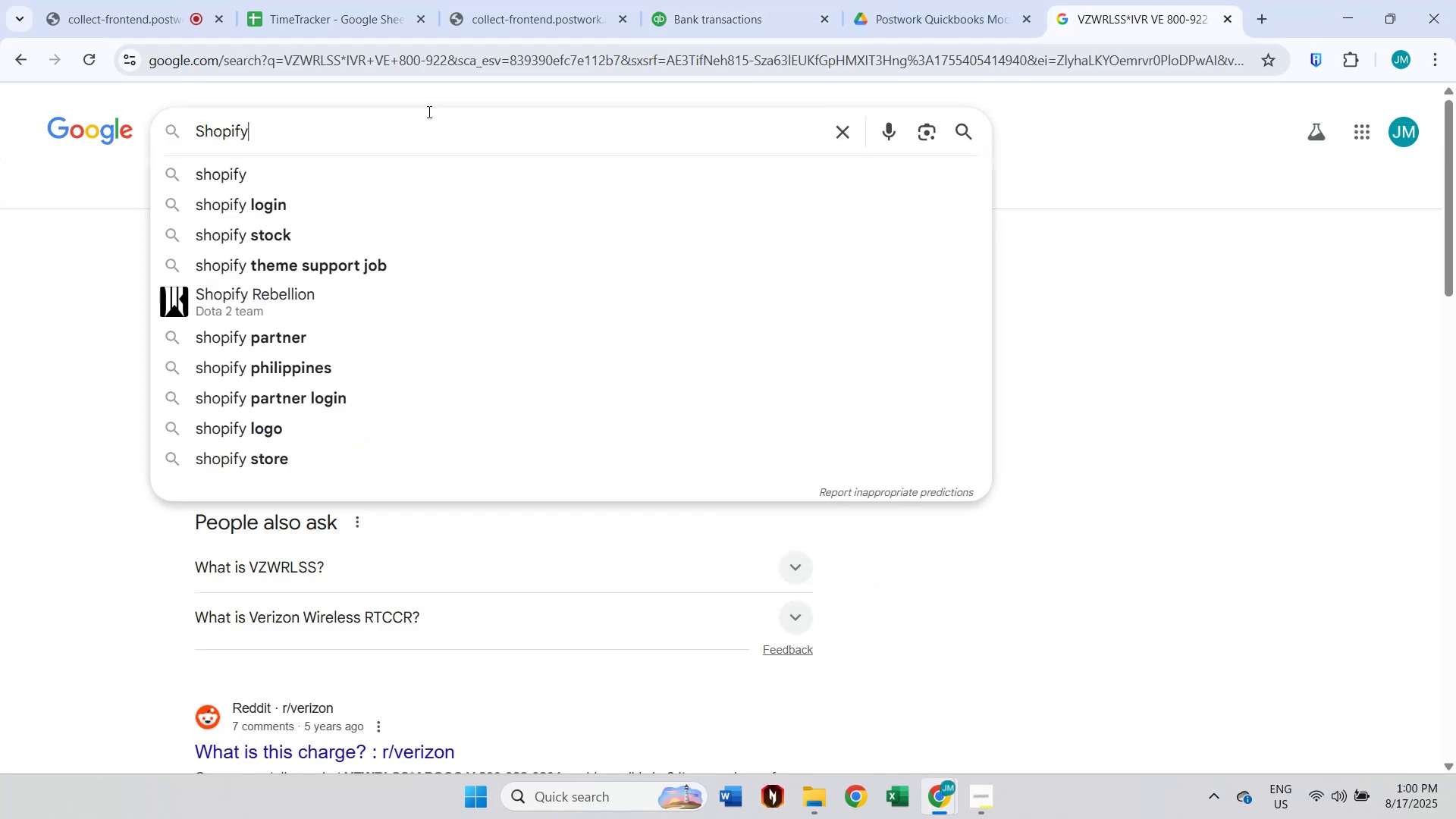 
key(Enter)
 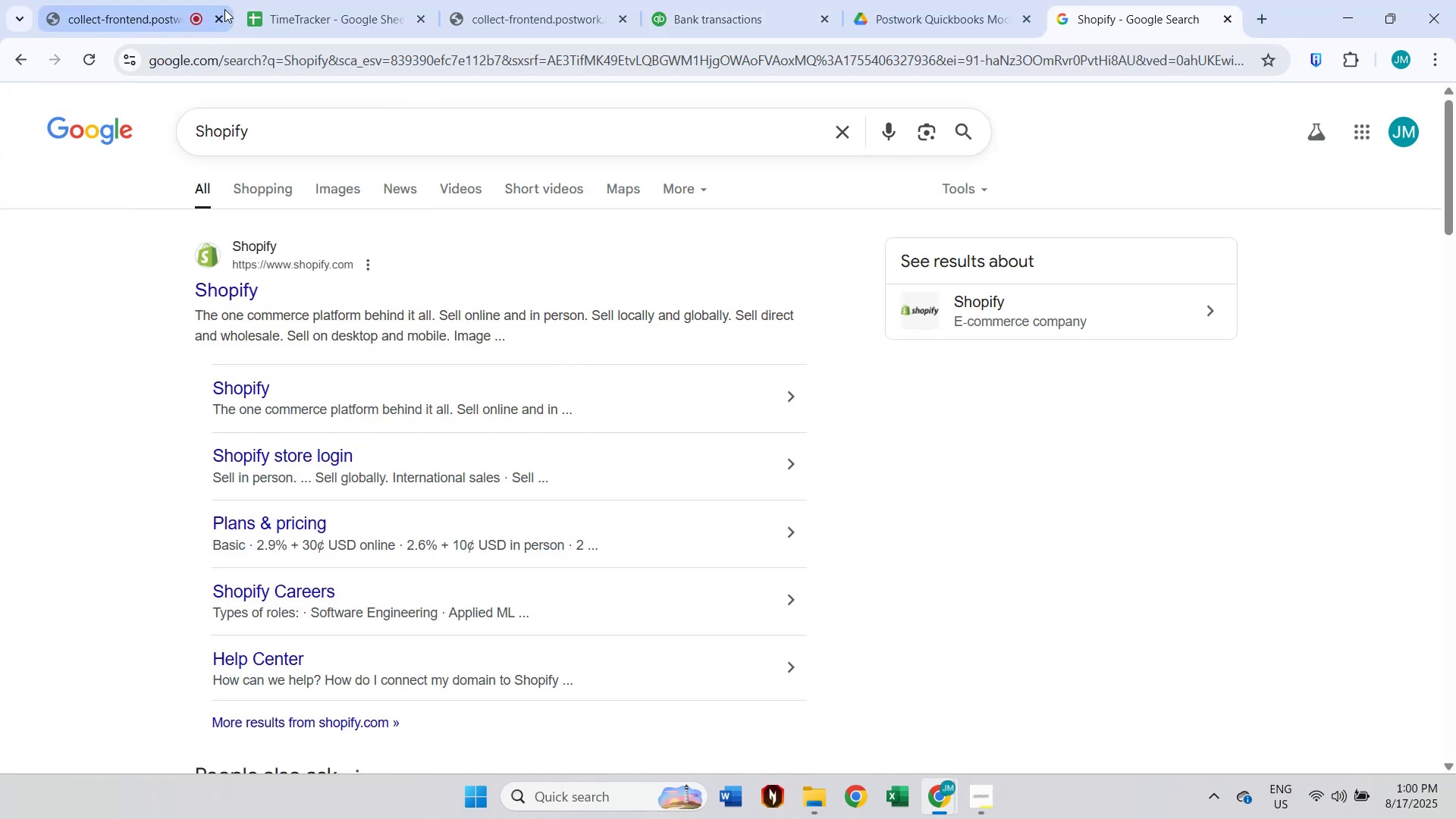 
wait(5.8)
 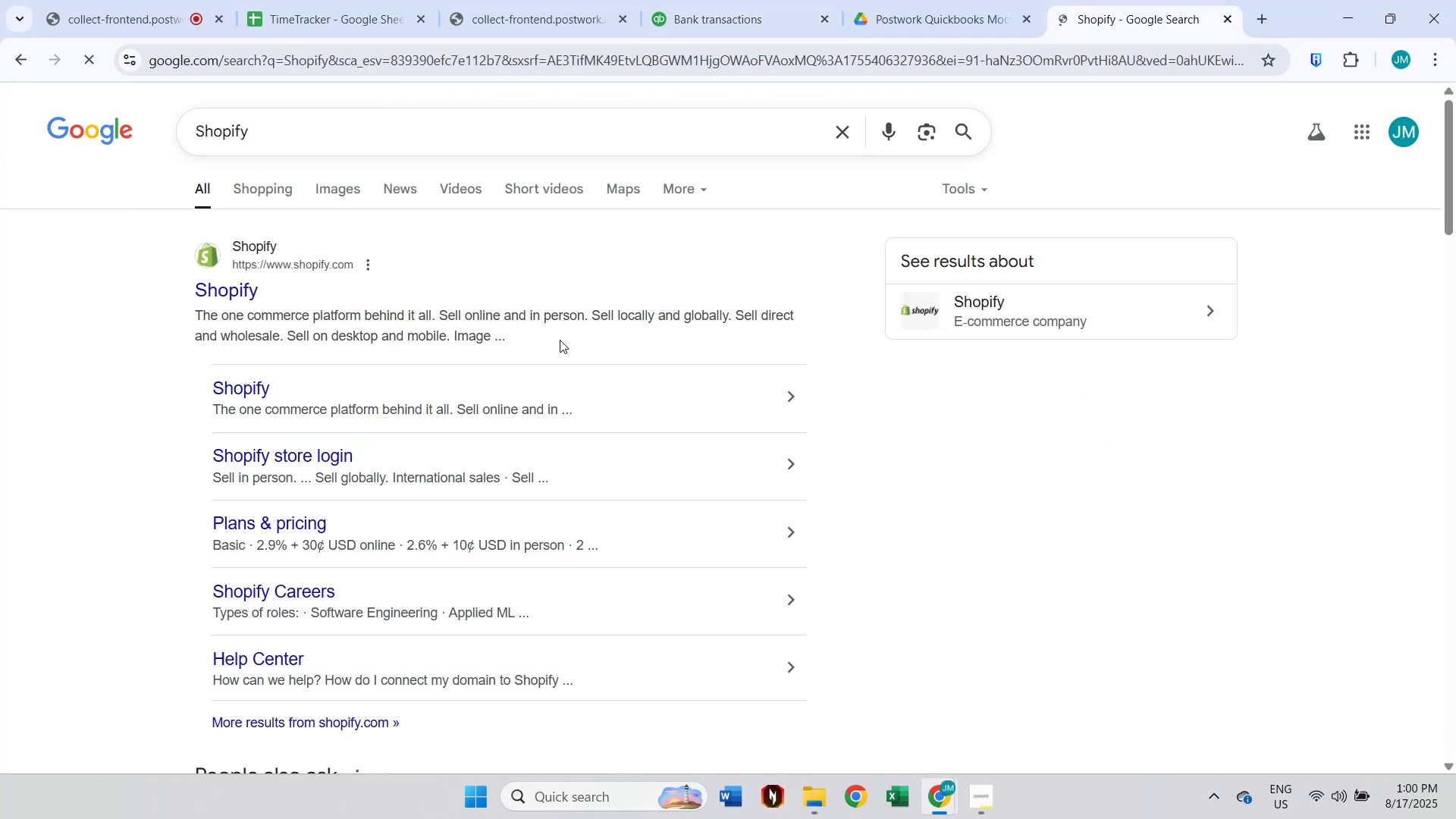 
left_click([385, 0])
 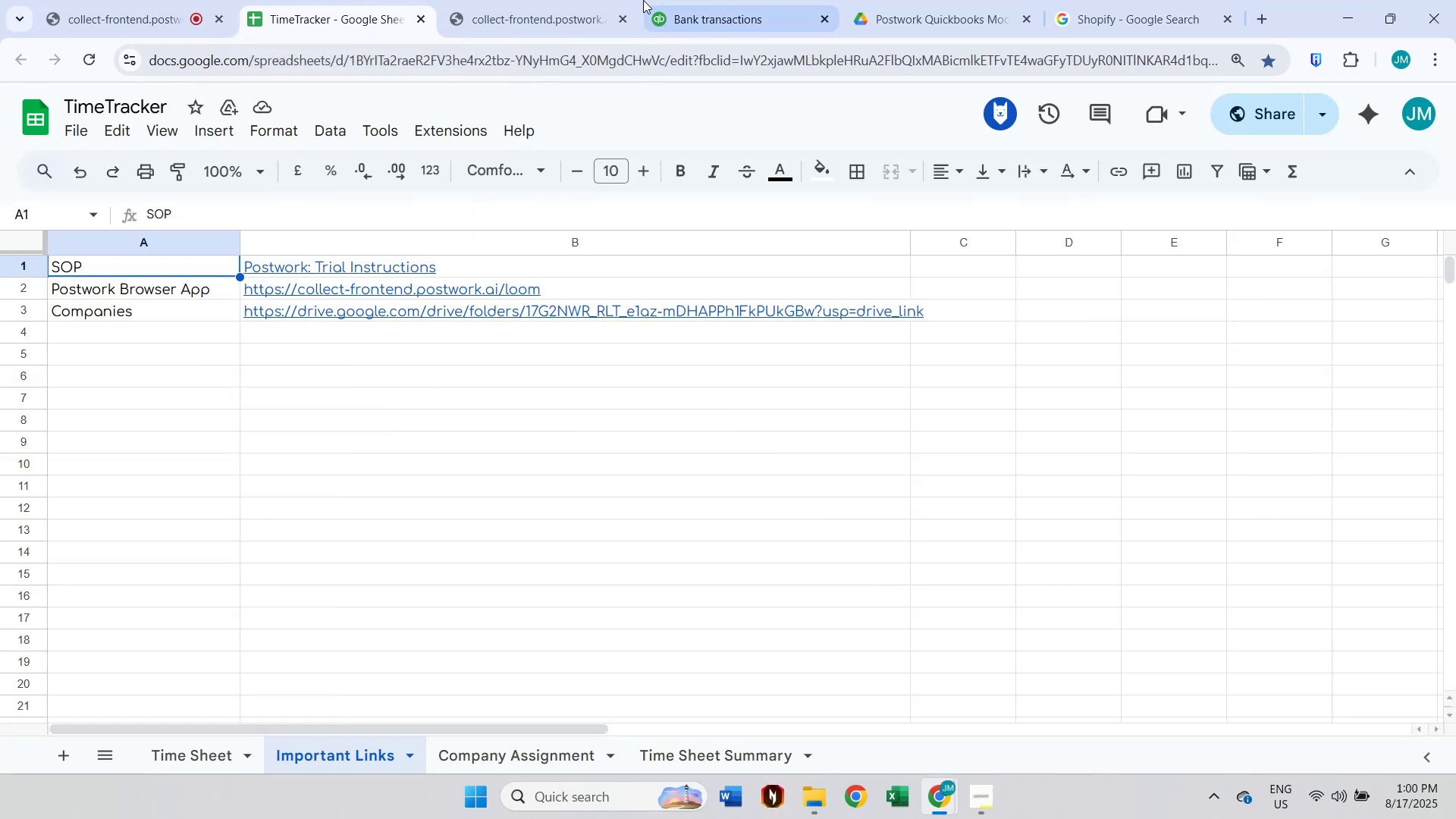 
left_click([676, 0])
 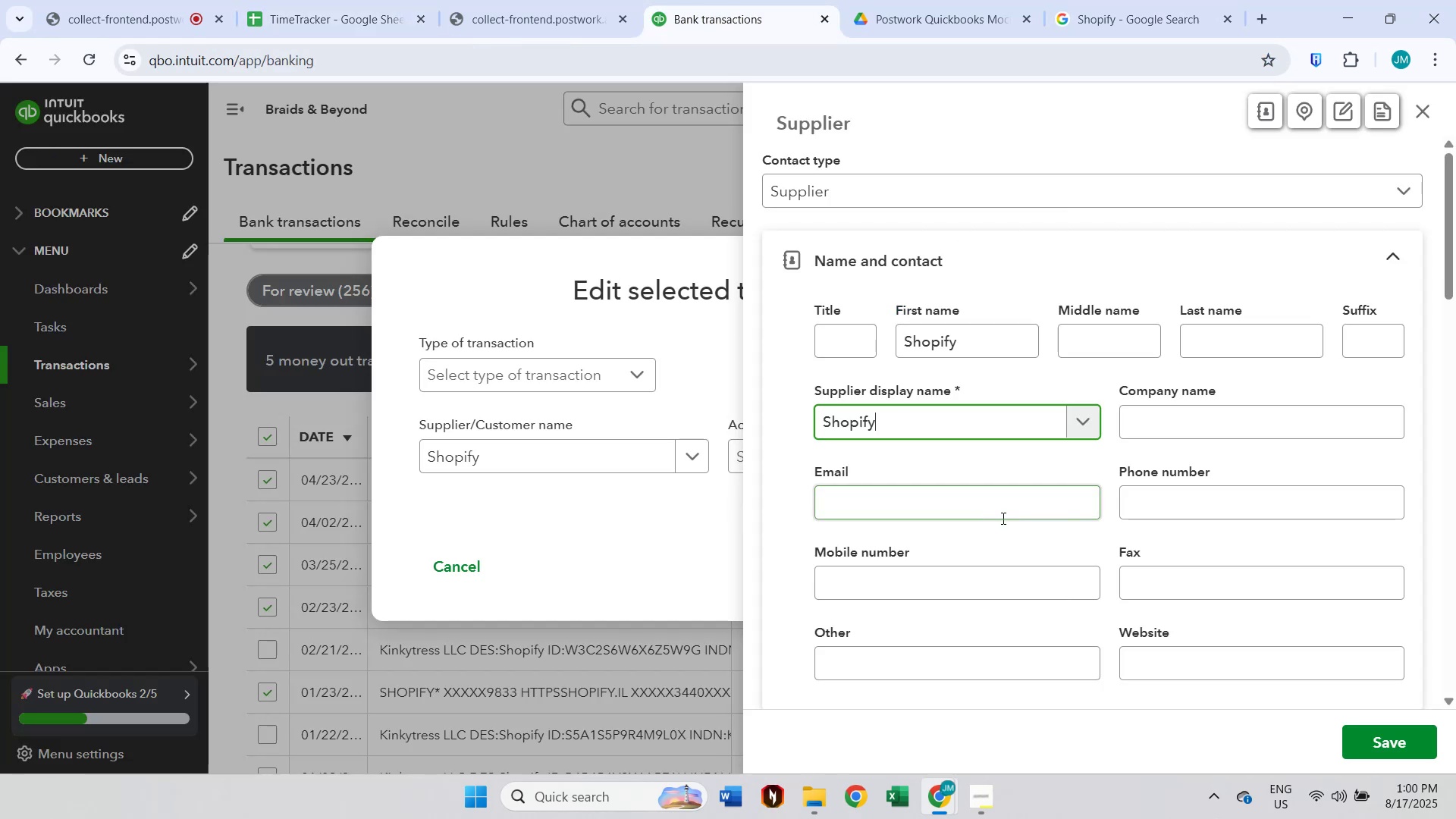 
left_click([1410, 741])
 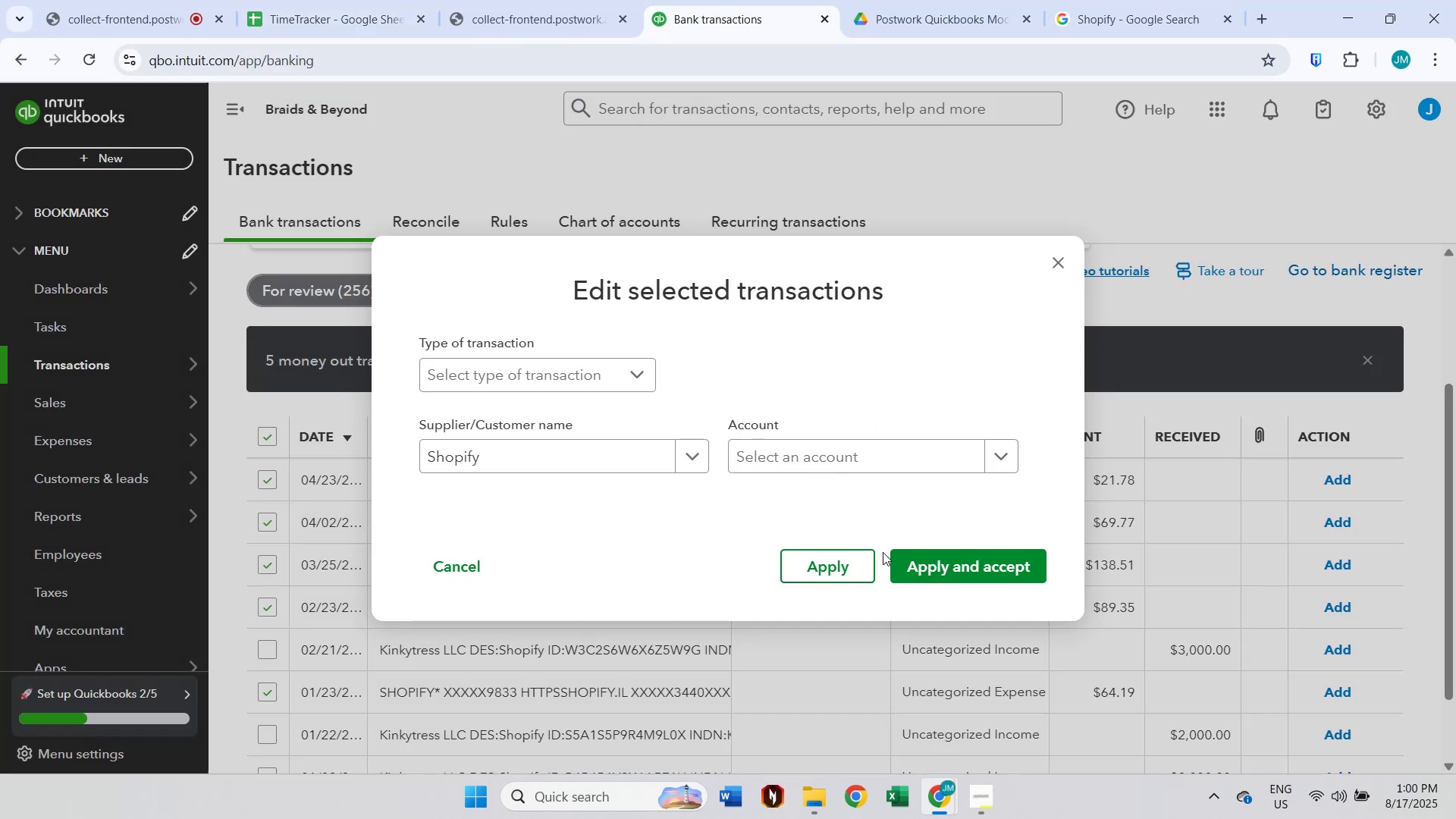 
left_click([795, 453])
 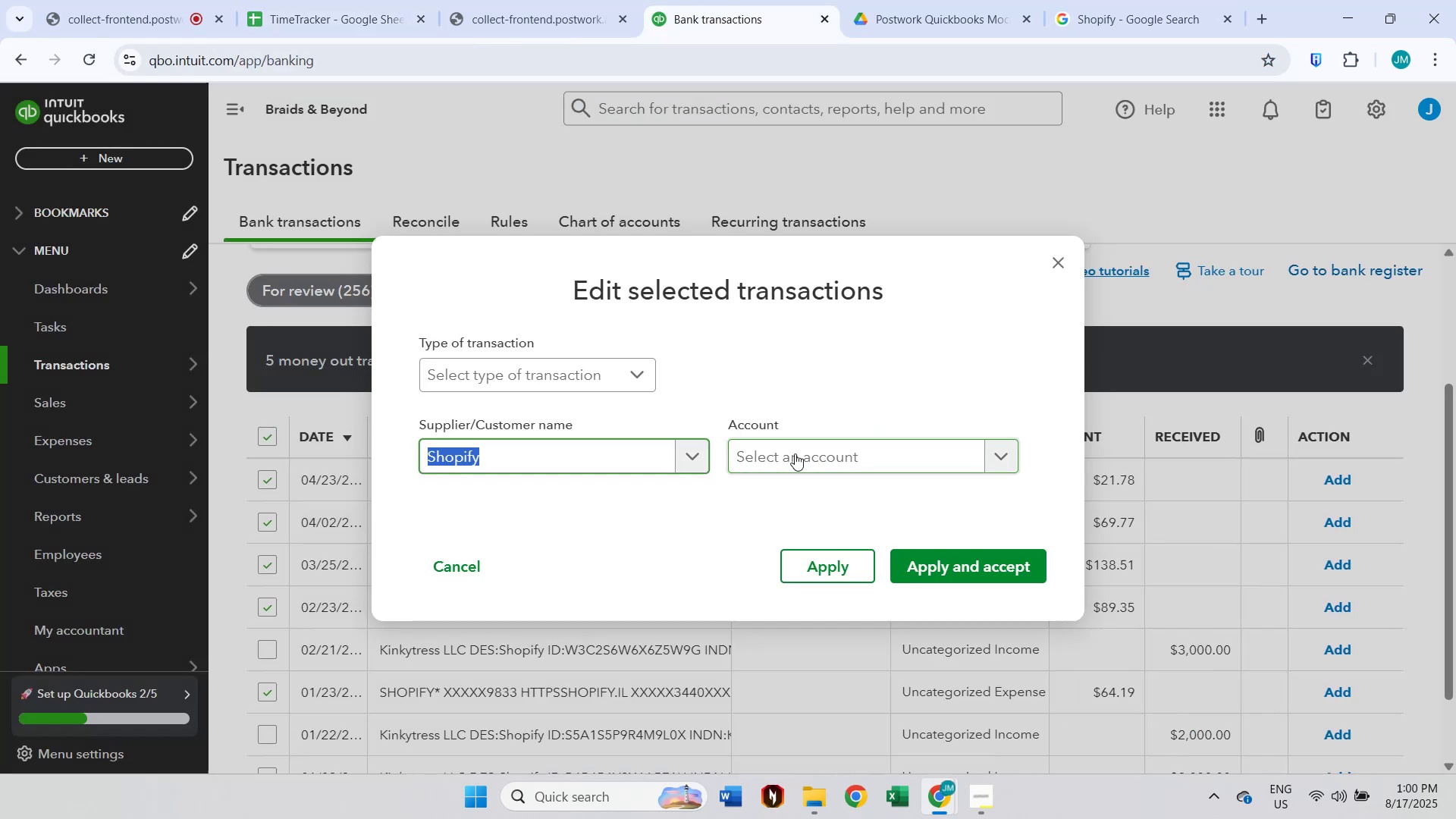 
type(supp)
 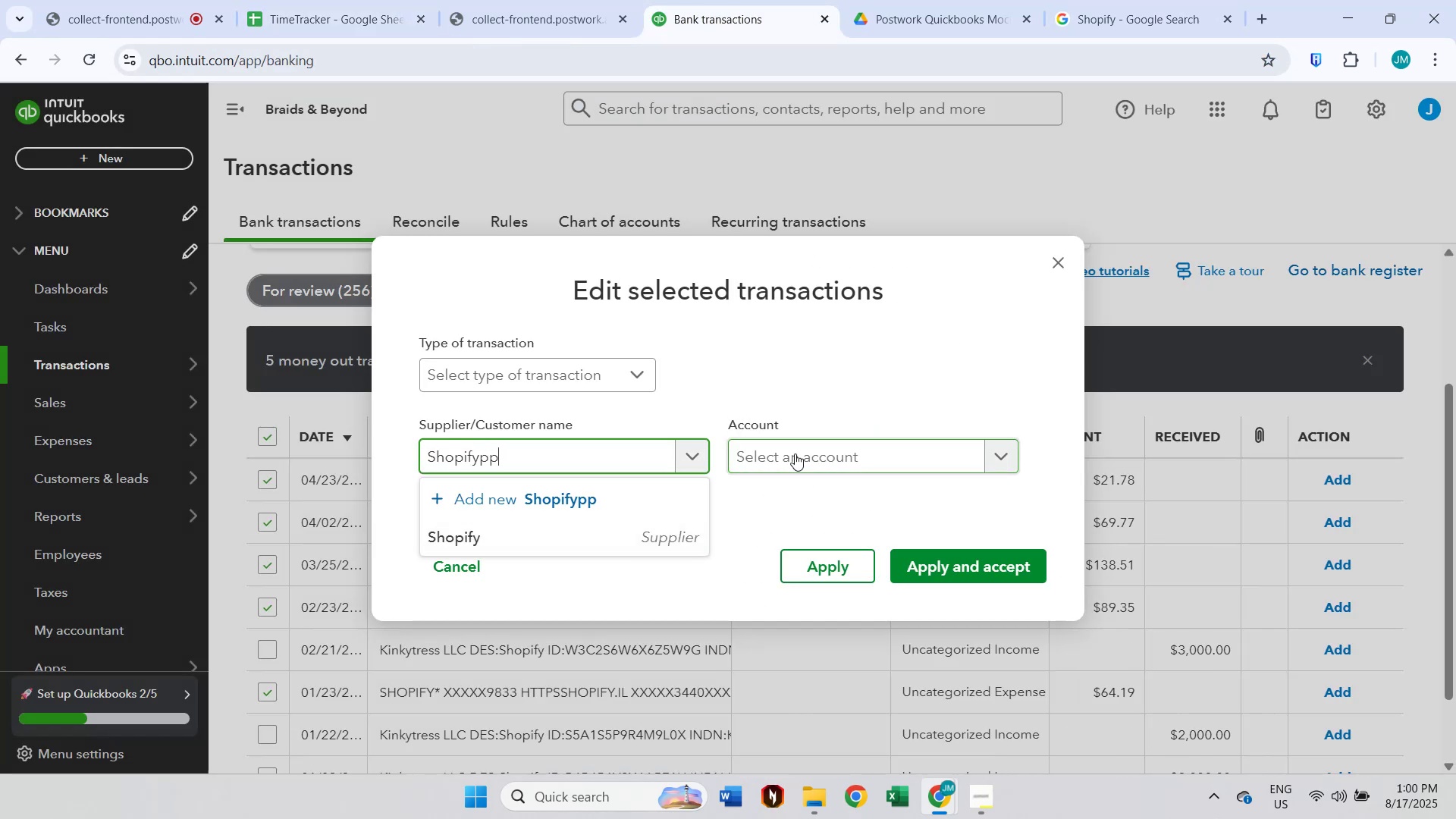 
left_click([795, 453])
 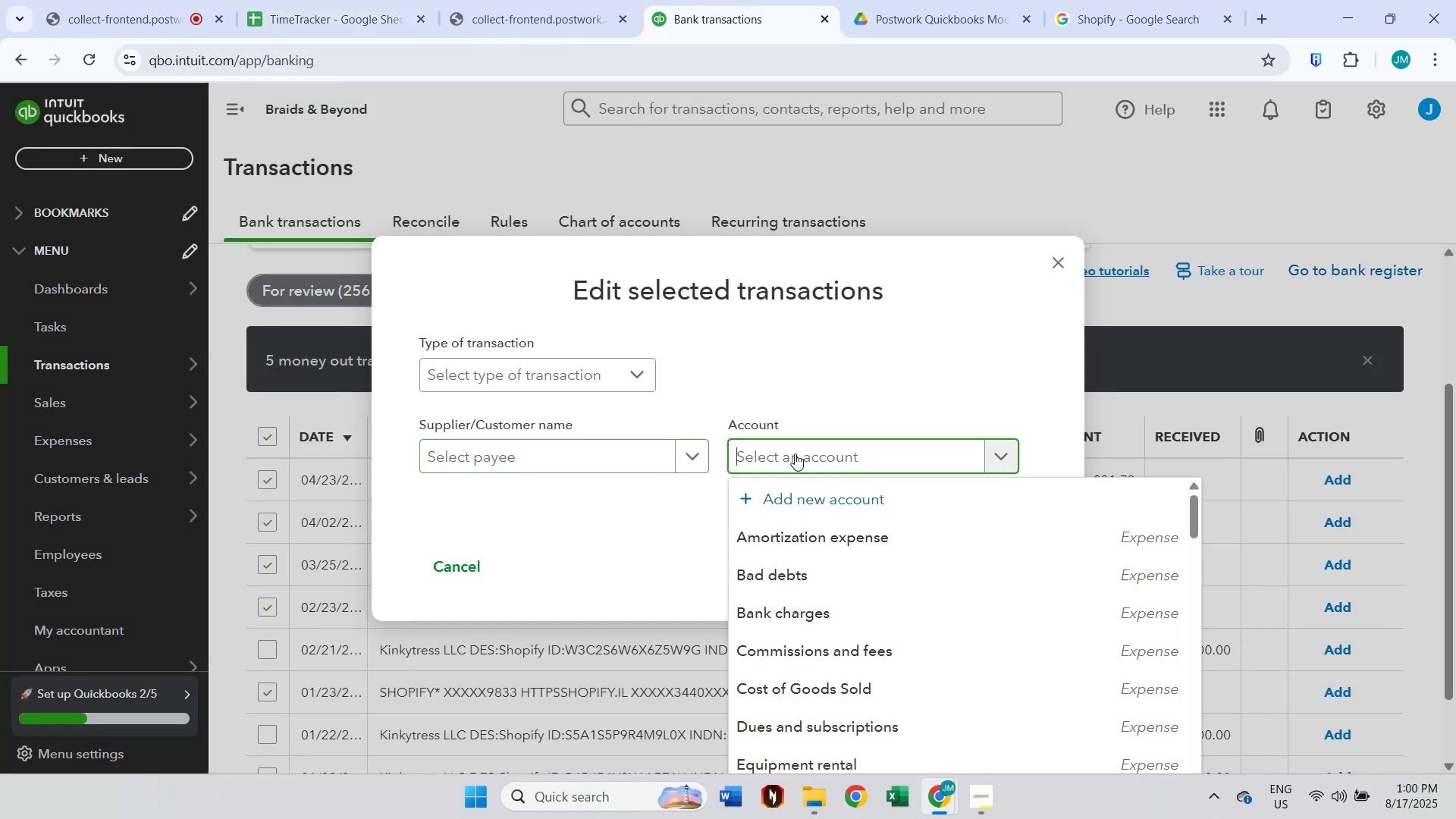 
type(suu)
key(Backspace)
 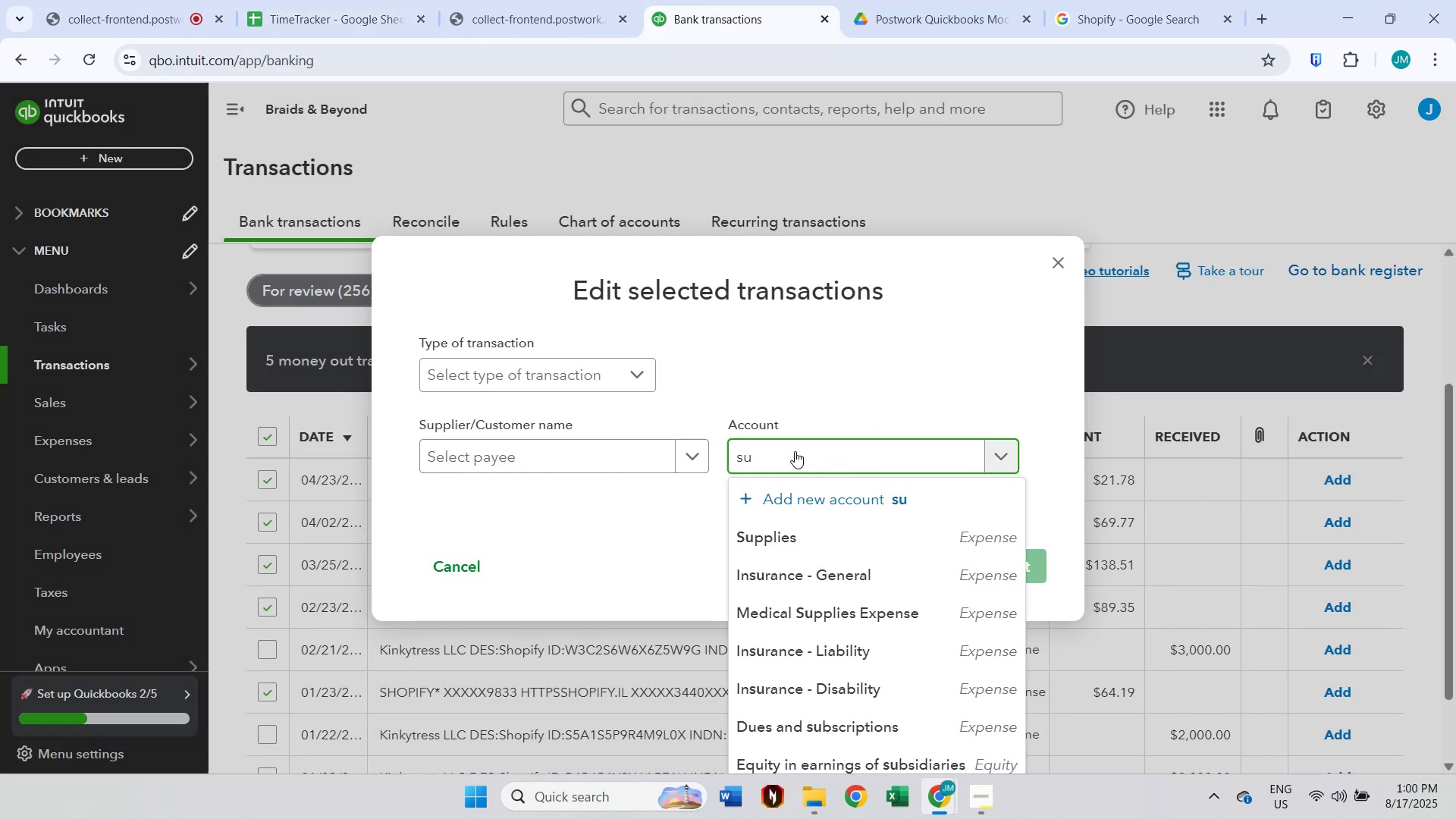 
left_click([795, 539])
 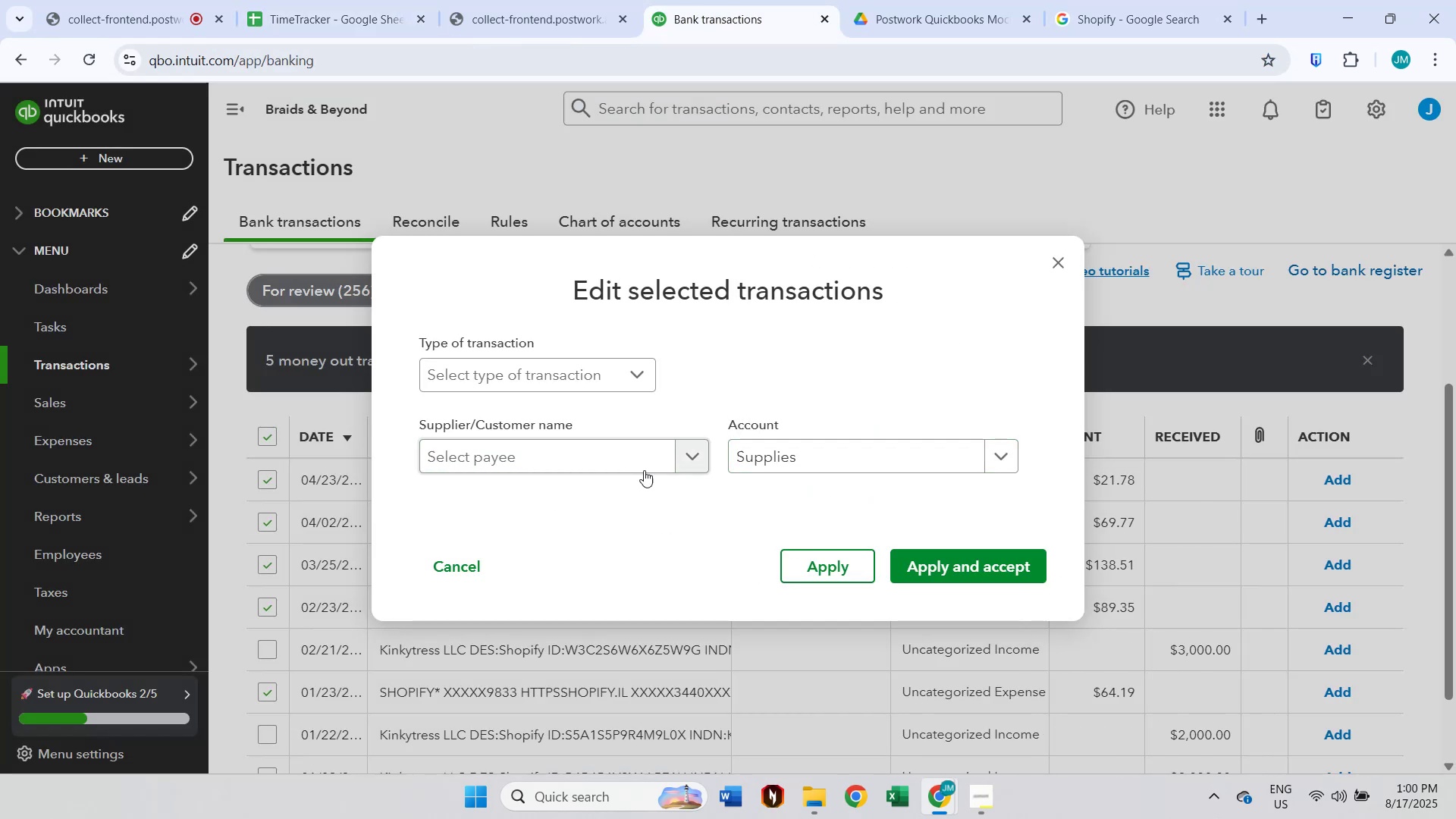 
left_click([642, 456])
 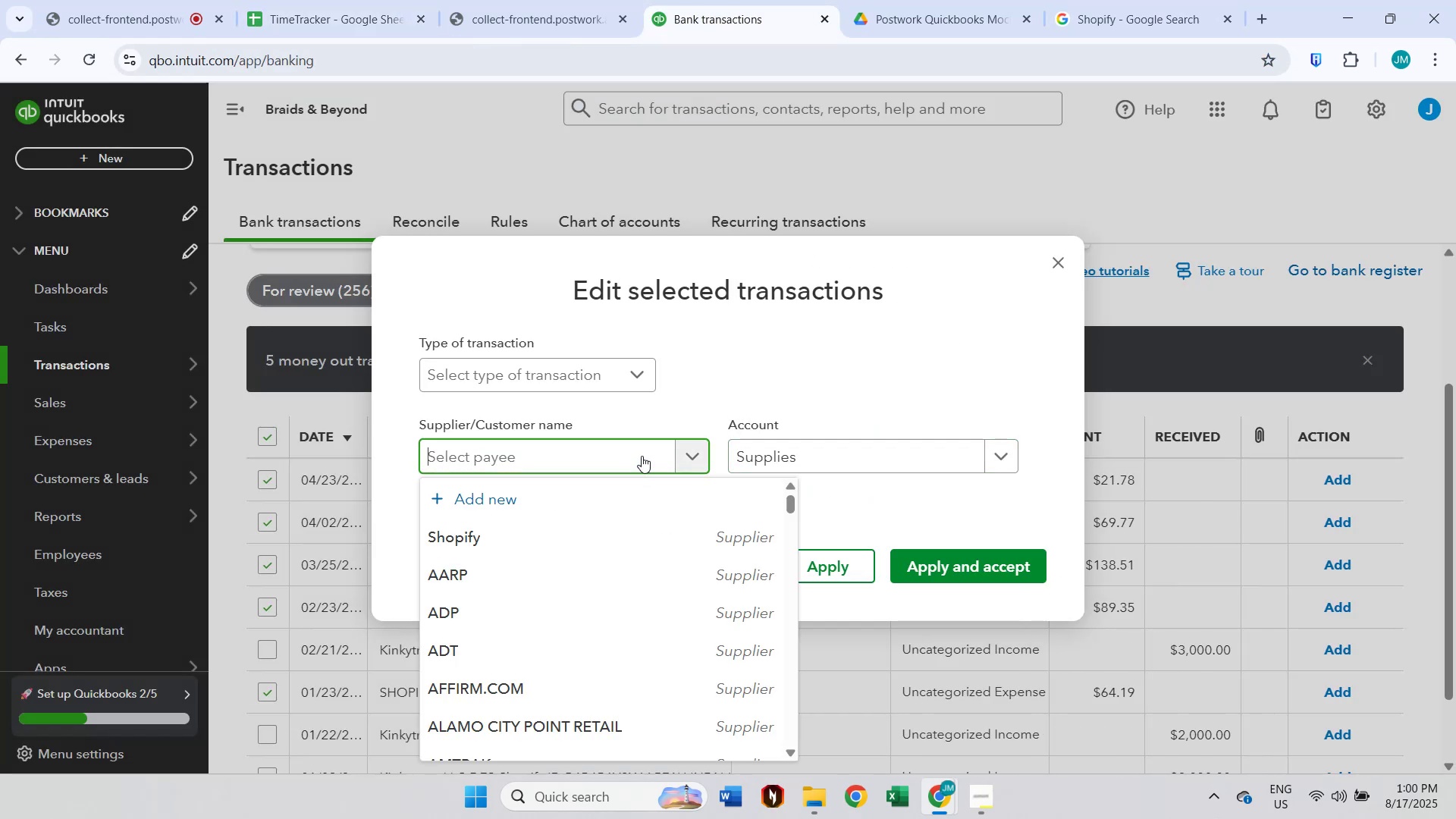 
key(S)
 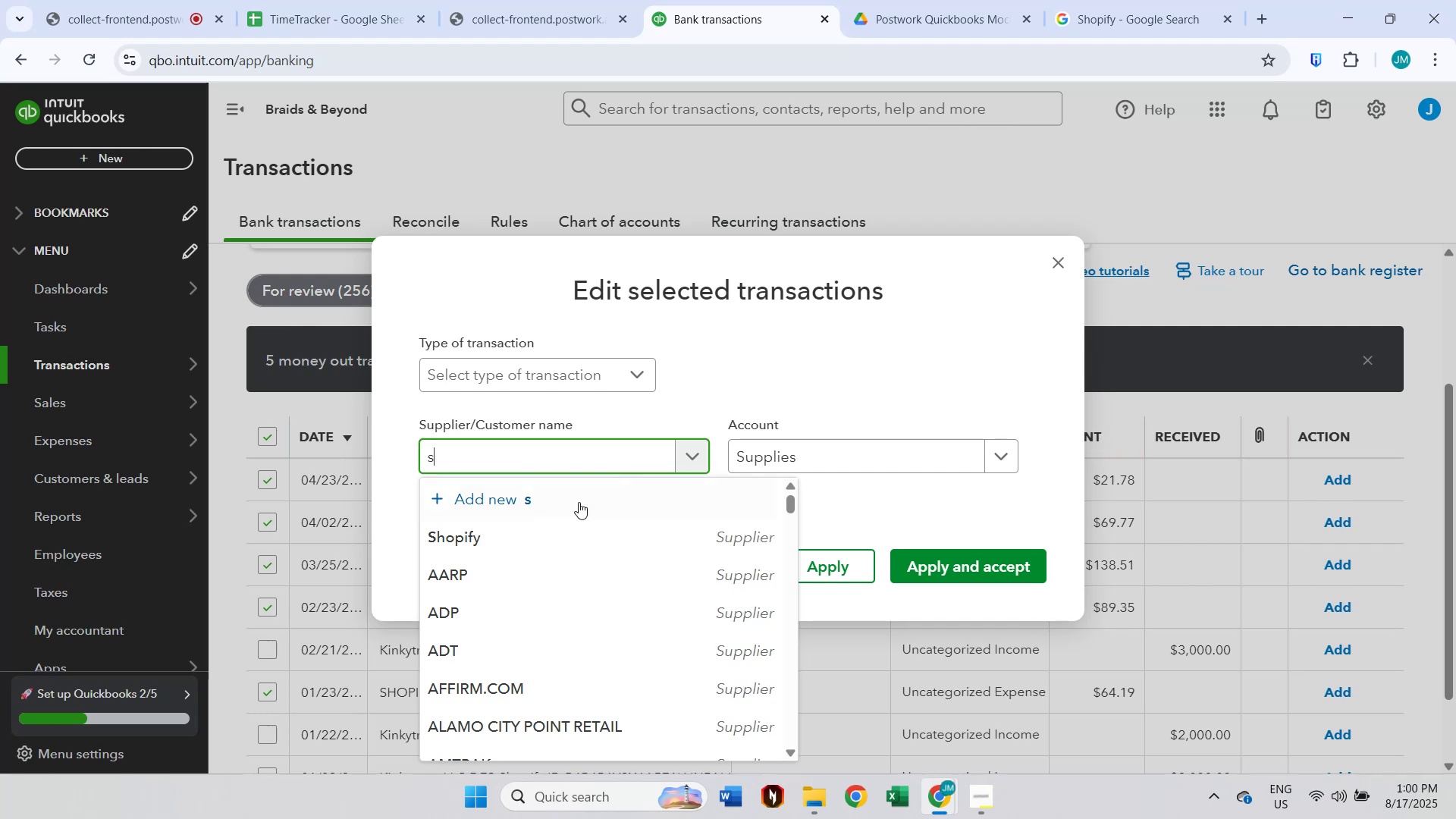 
left_click([558, 529])
 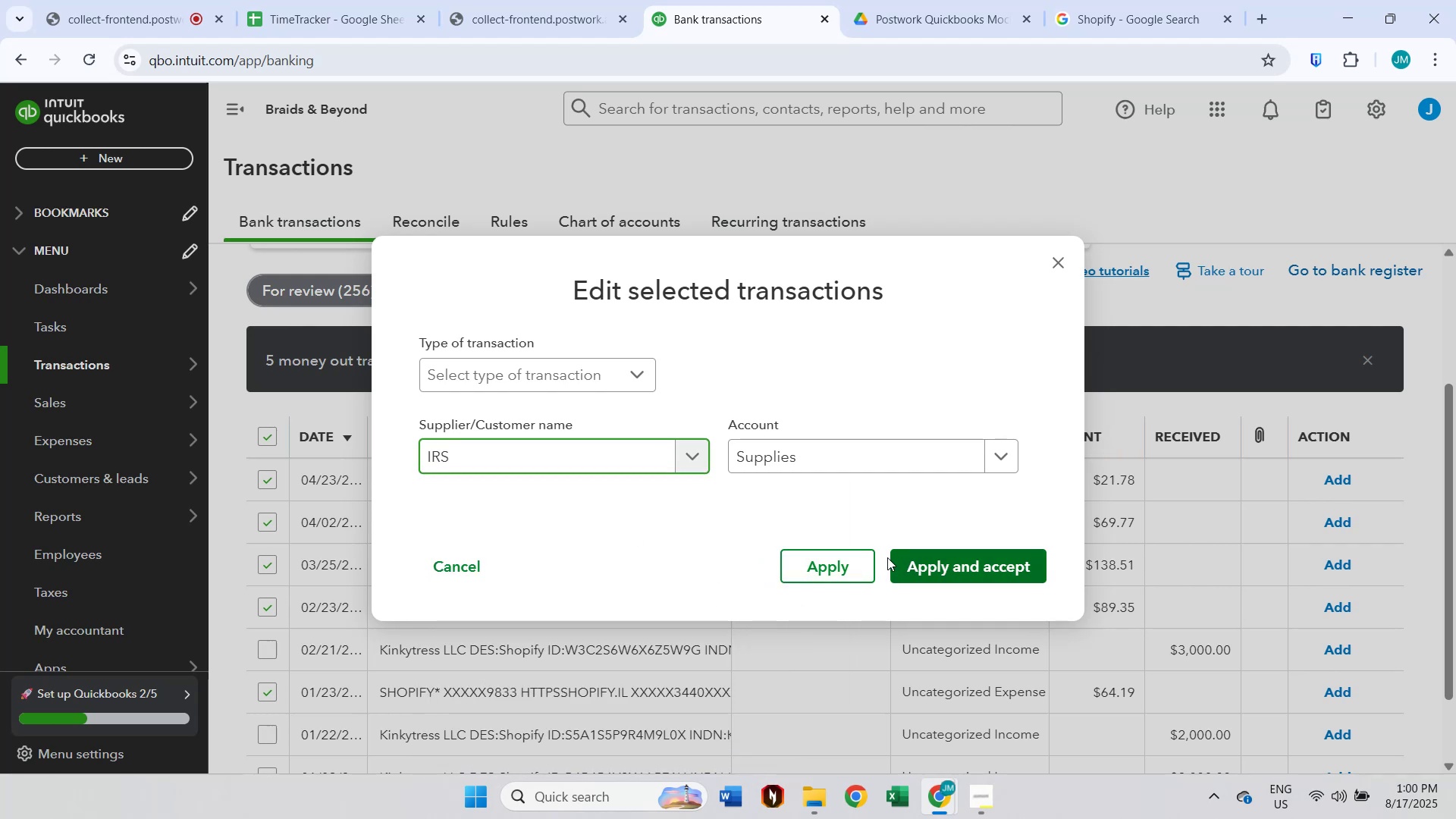 
left_click([602, 454])
 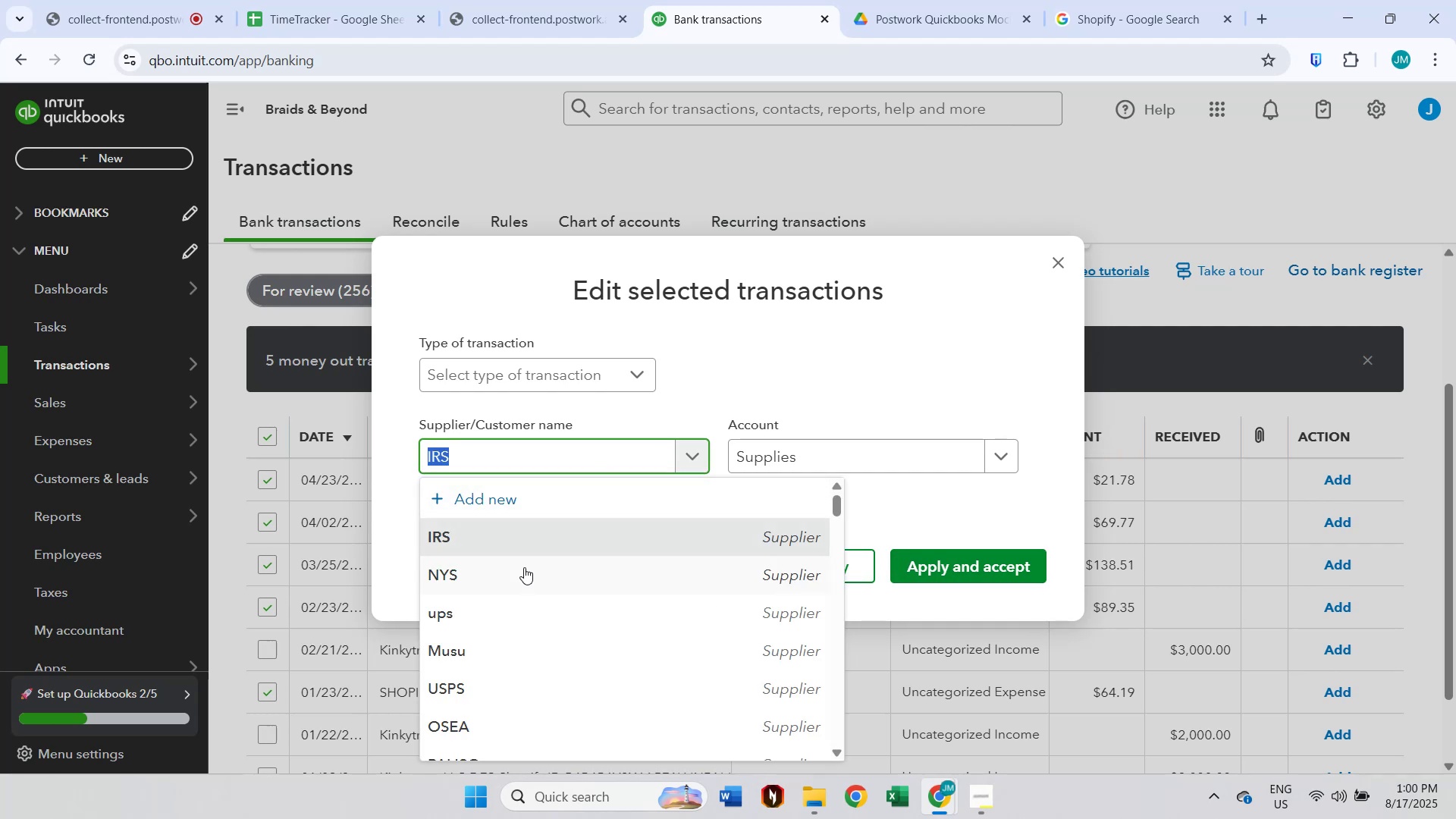 
type(sh)
 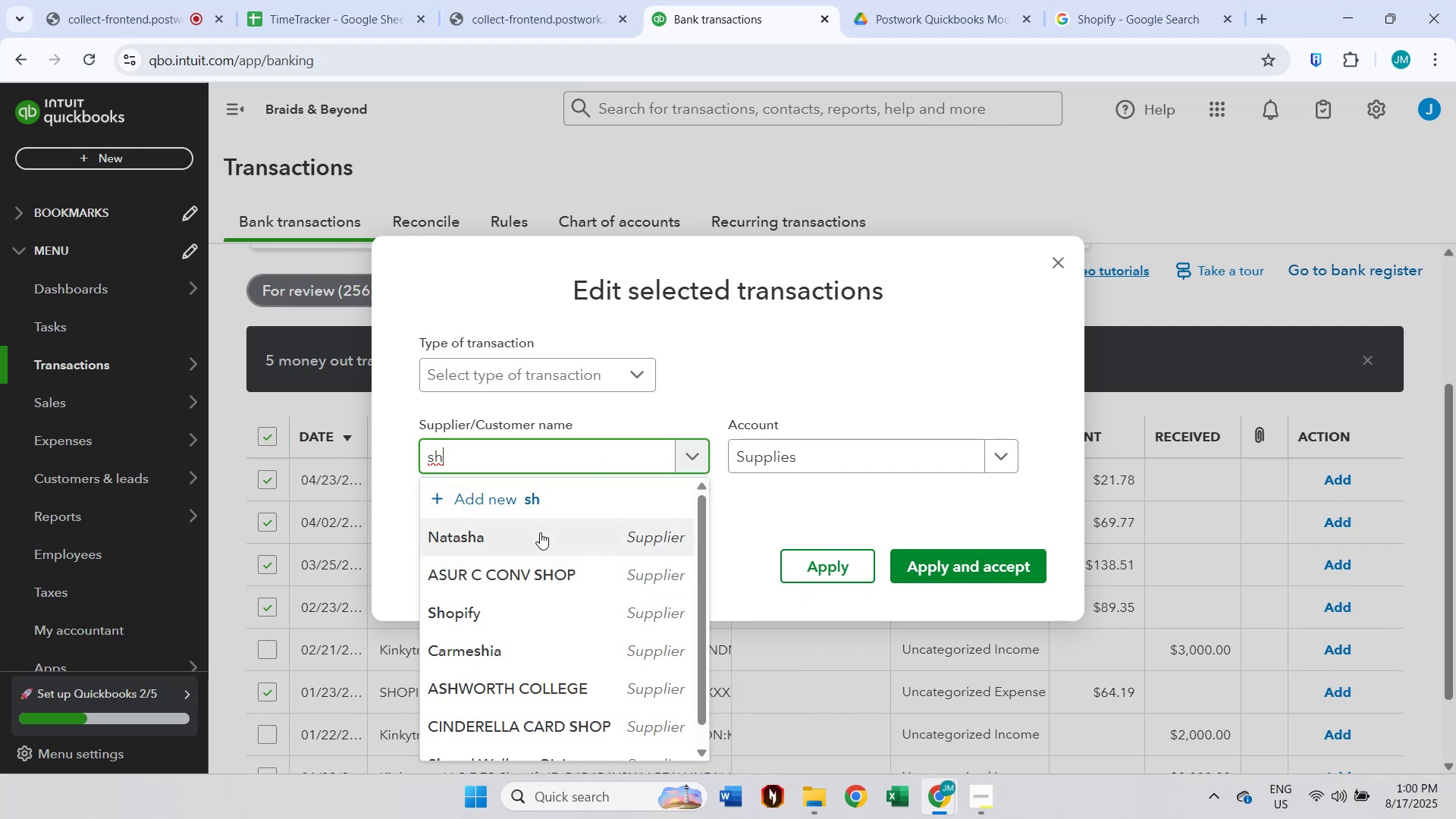 
left_click([532, 611])
 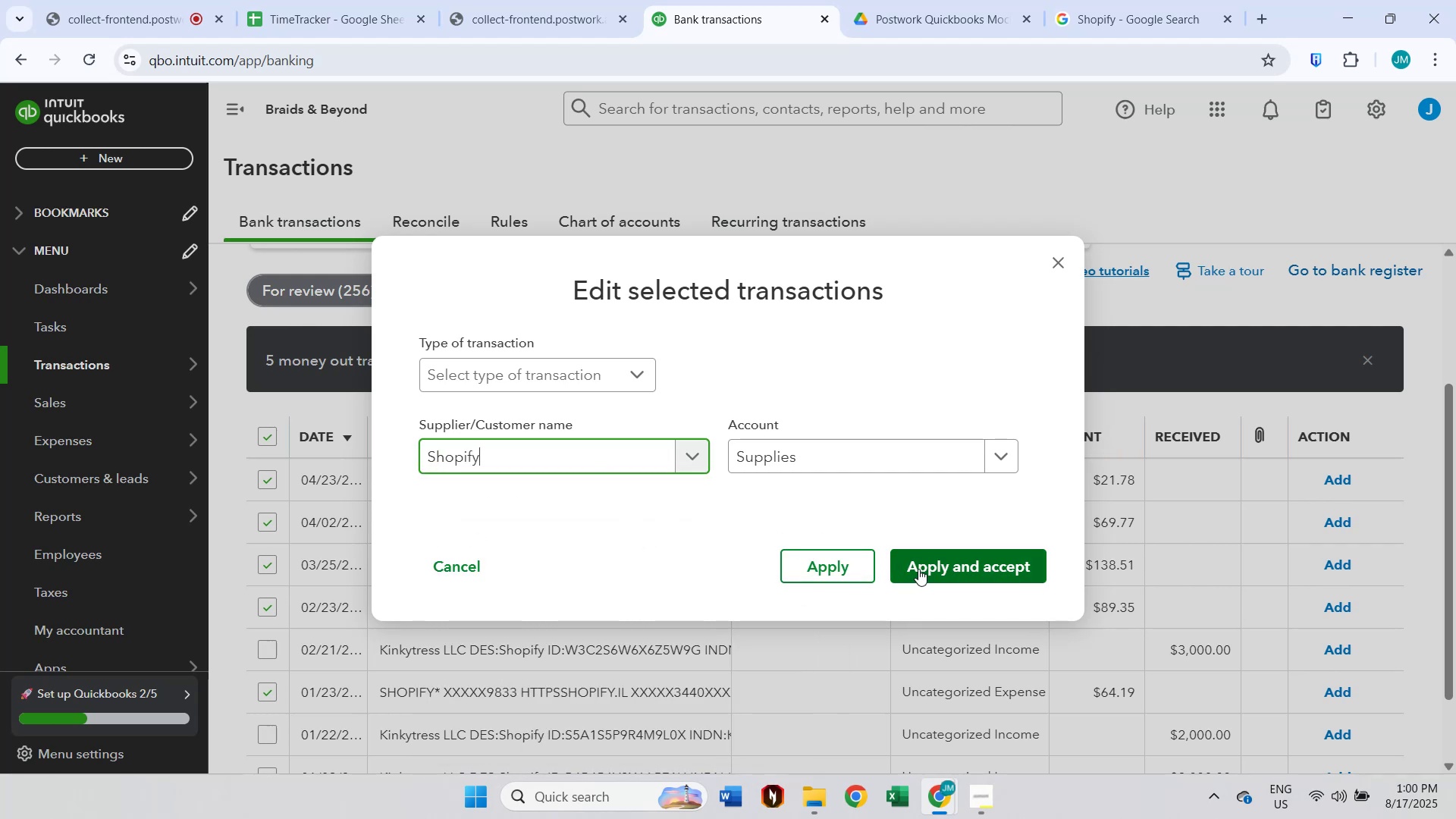 
left_click([918, 569])
 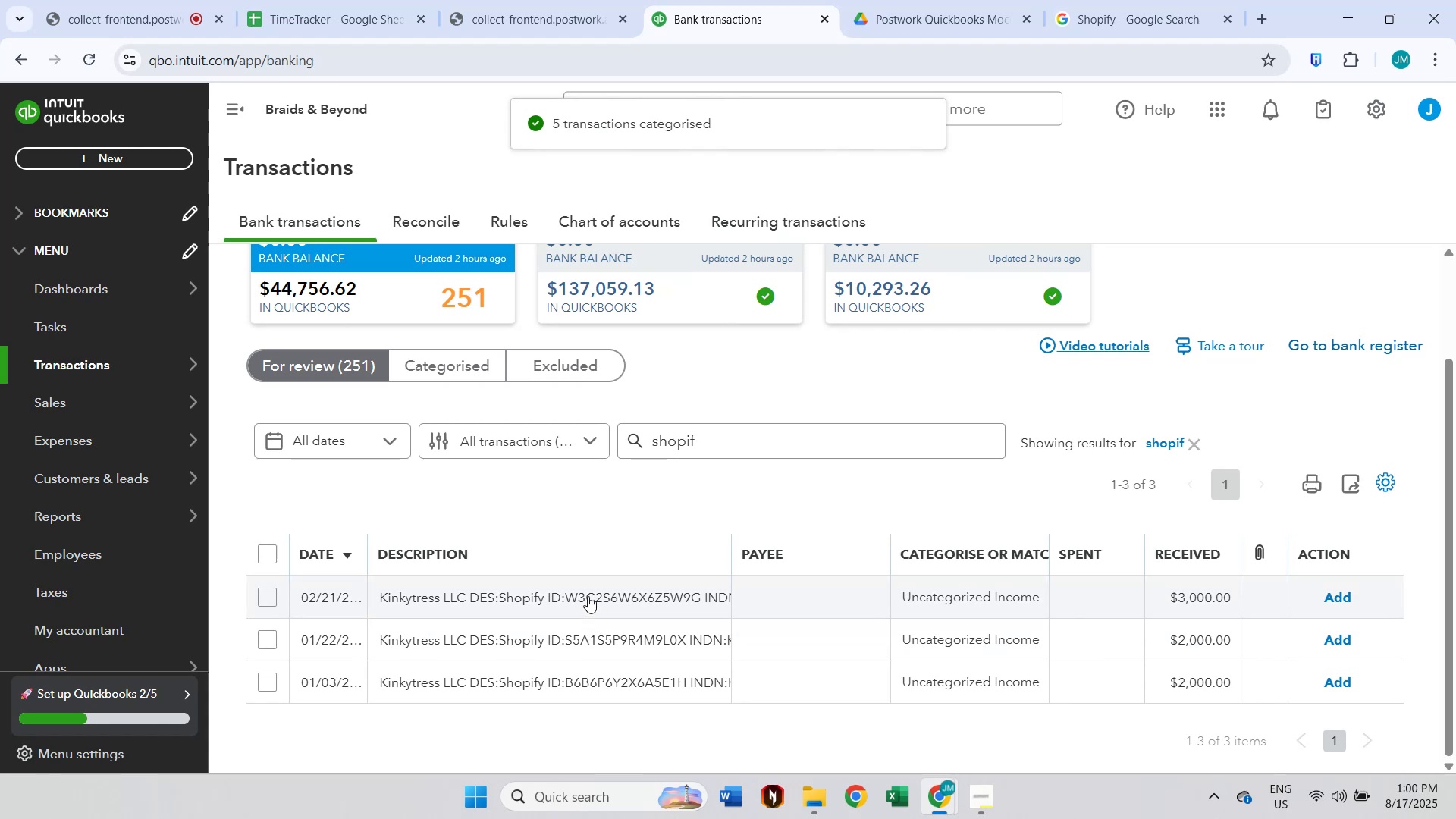 
wait(5.26)
 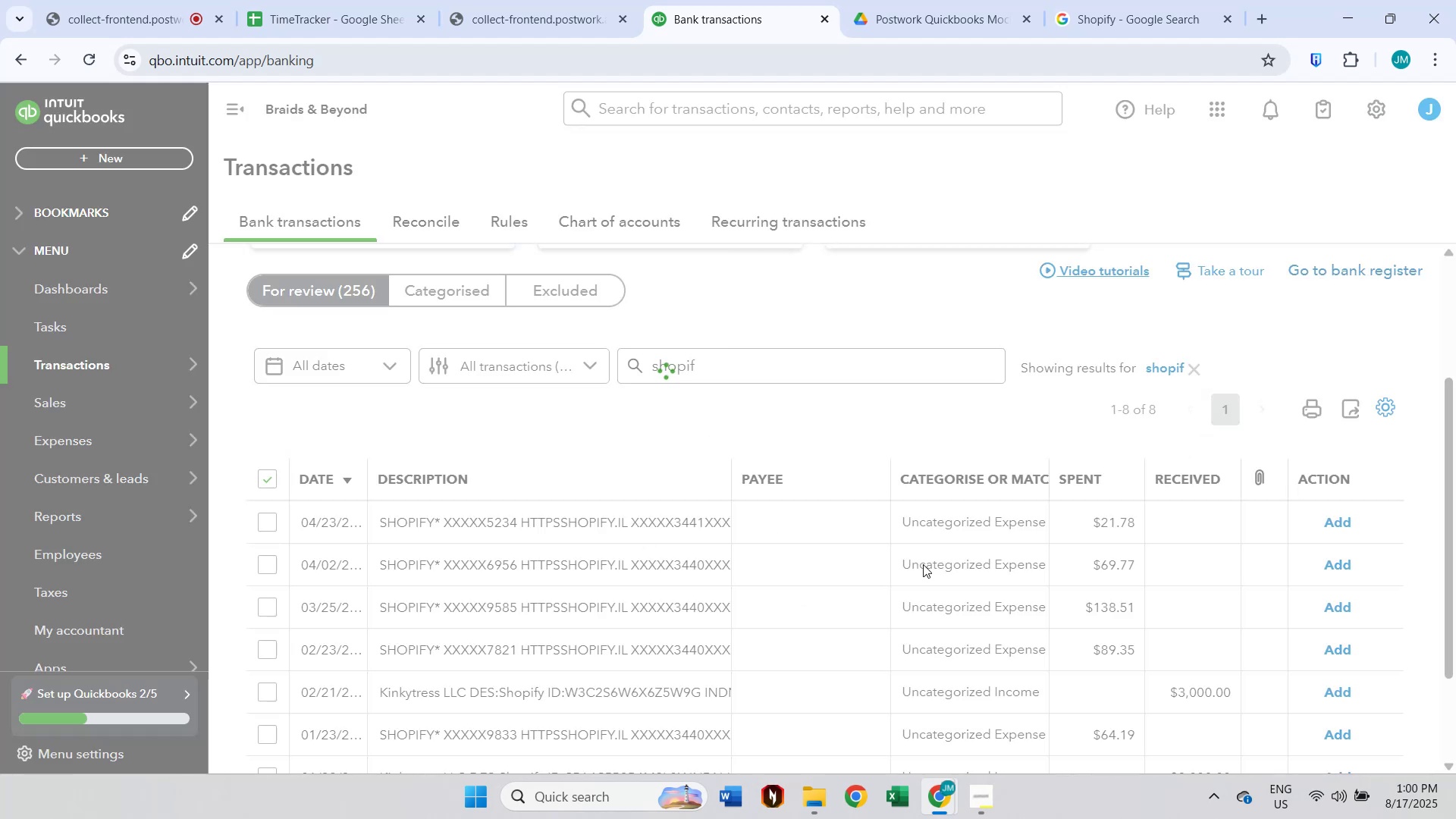 
left_click([260, 552])
 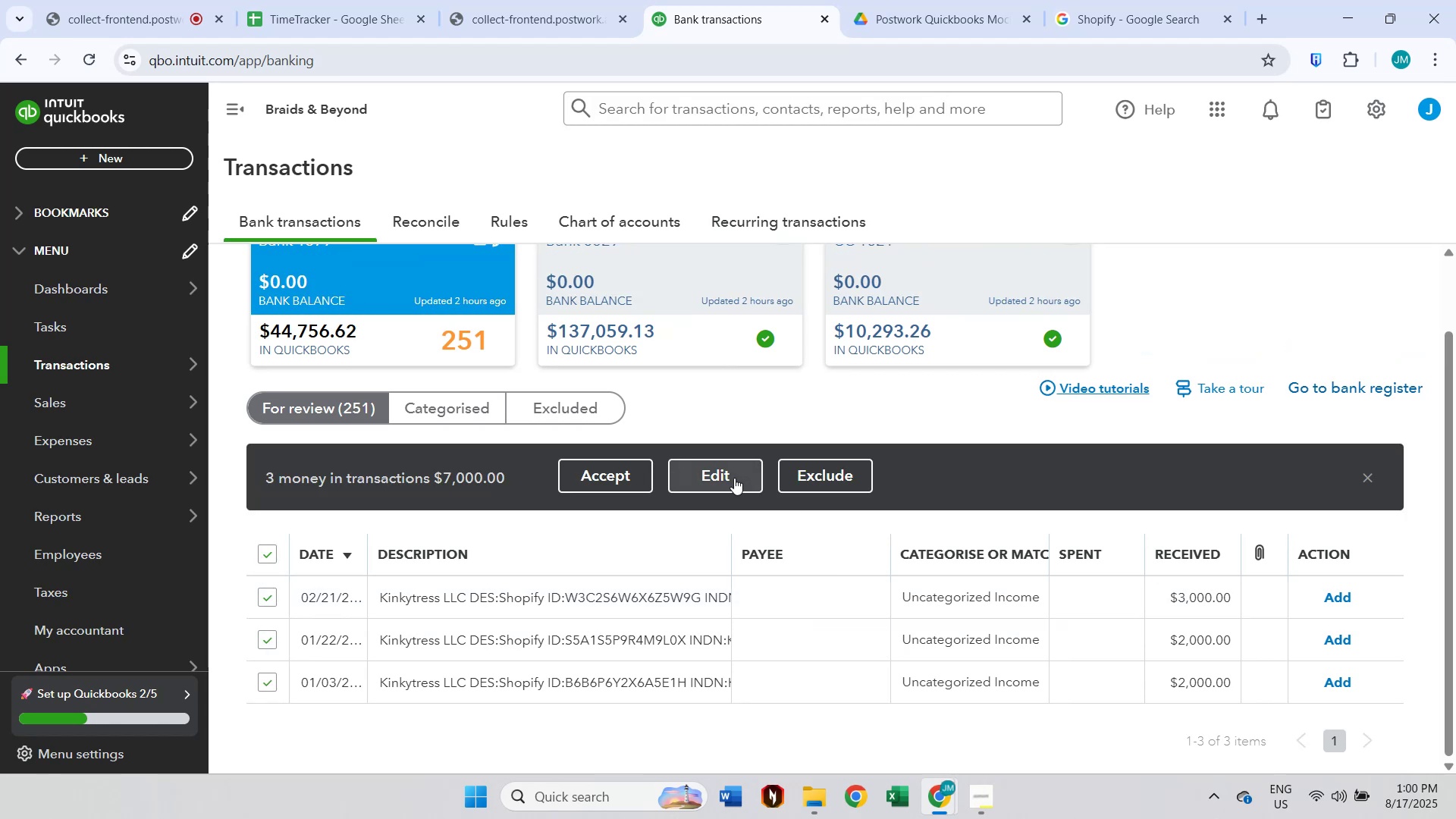 
left_click([651, 604])
 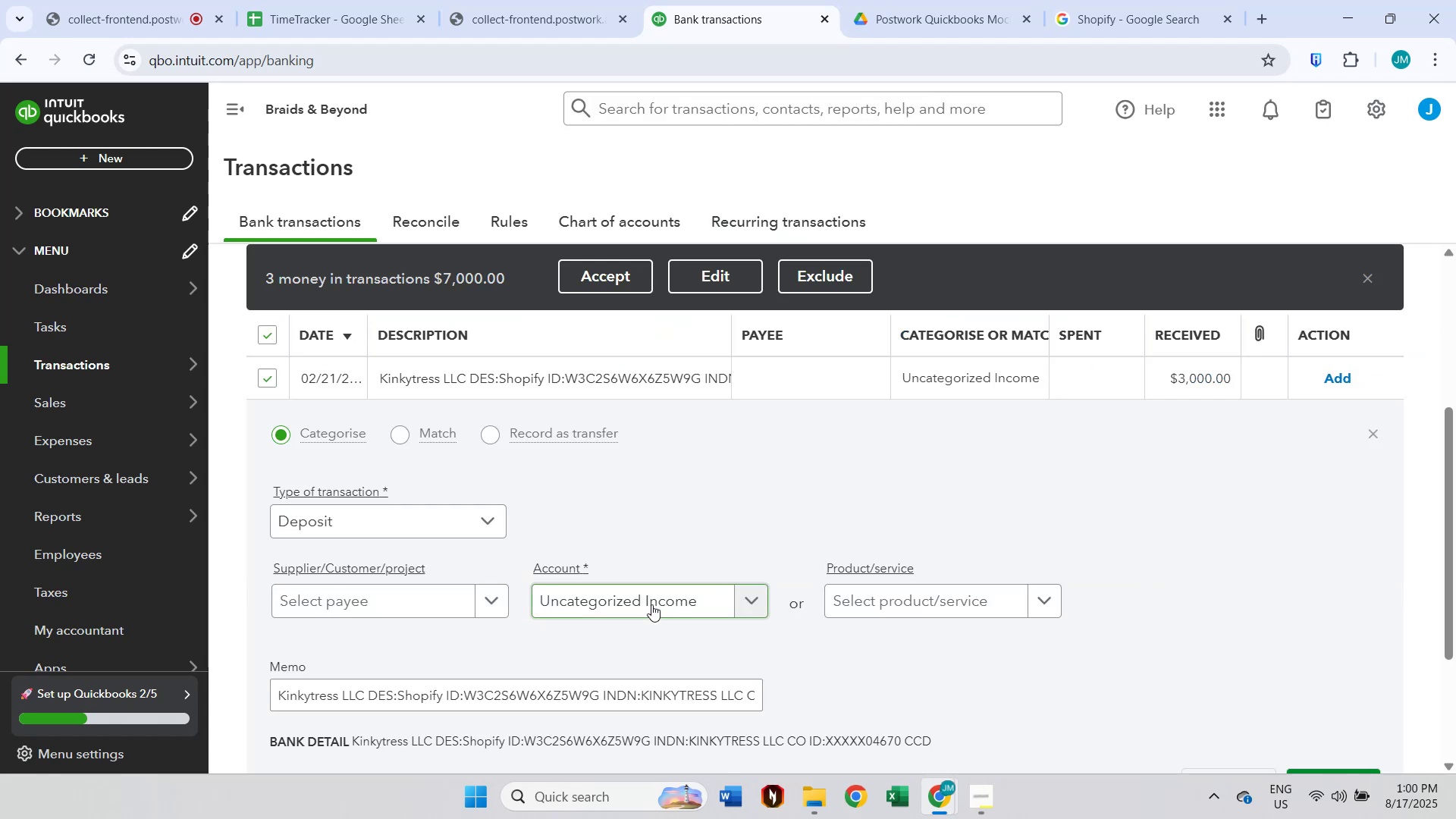 
scroll: coordinate [671, 599], scroll_direction: down, amount: 2.0
 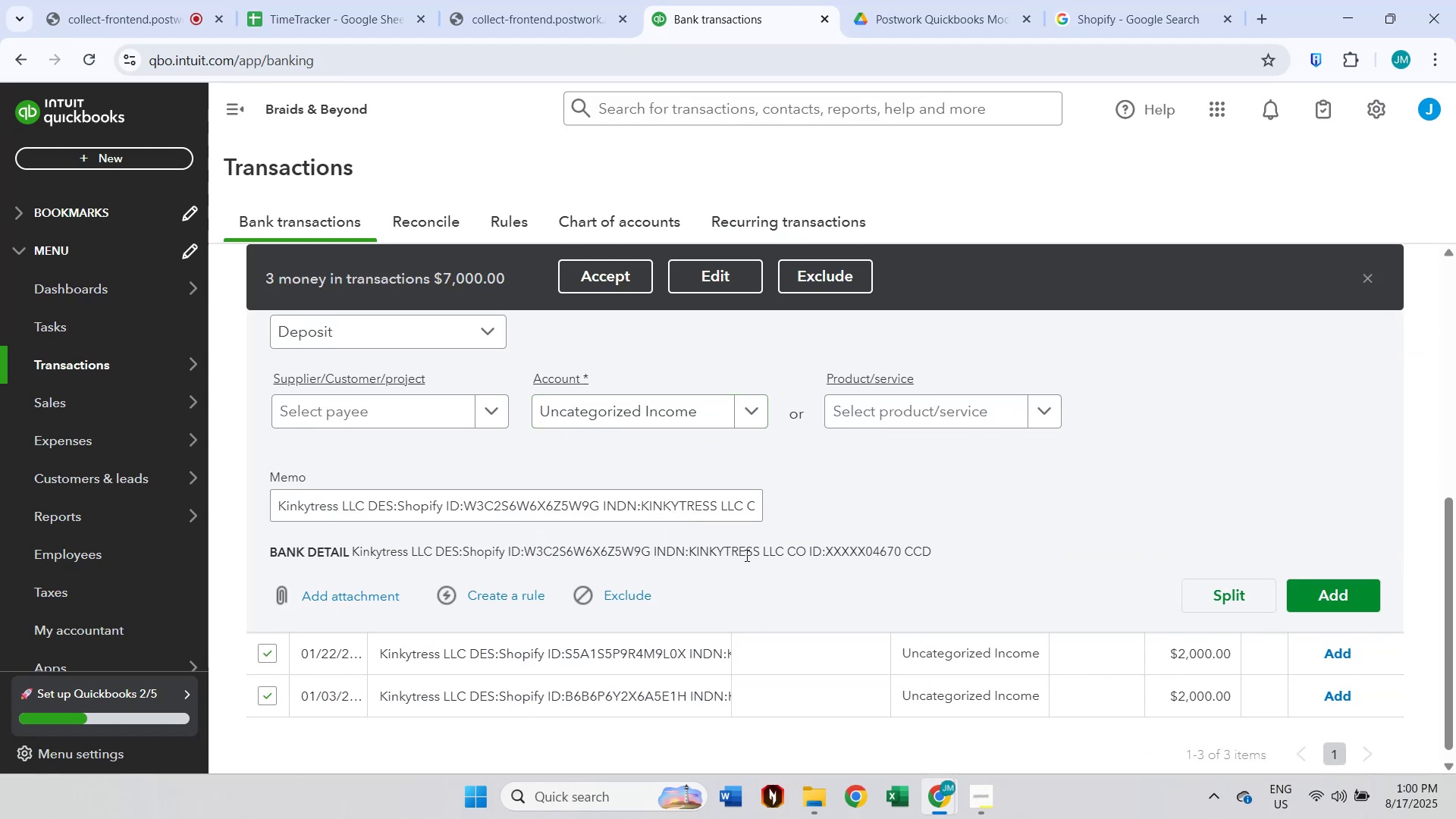 
scroll: coordinate [887, 552], scroll_direction: up, amount: 3.0
 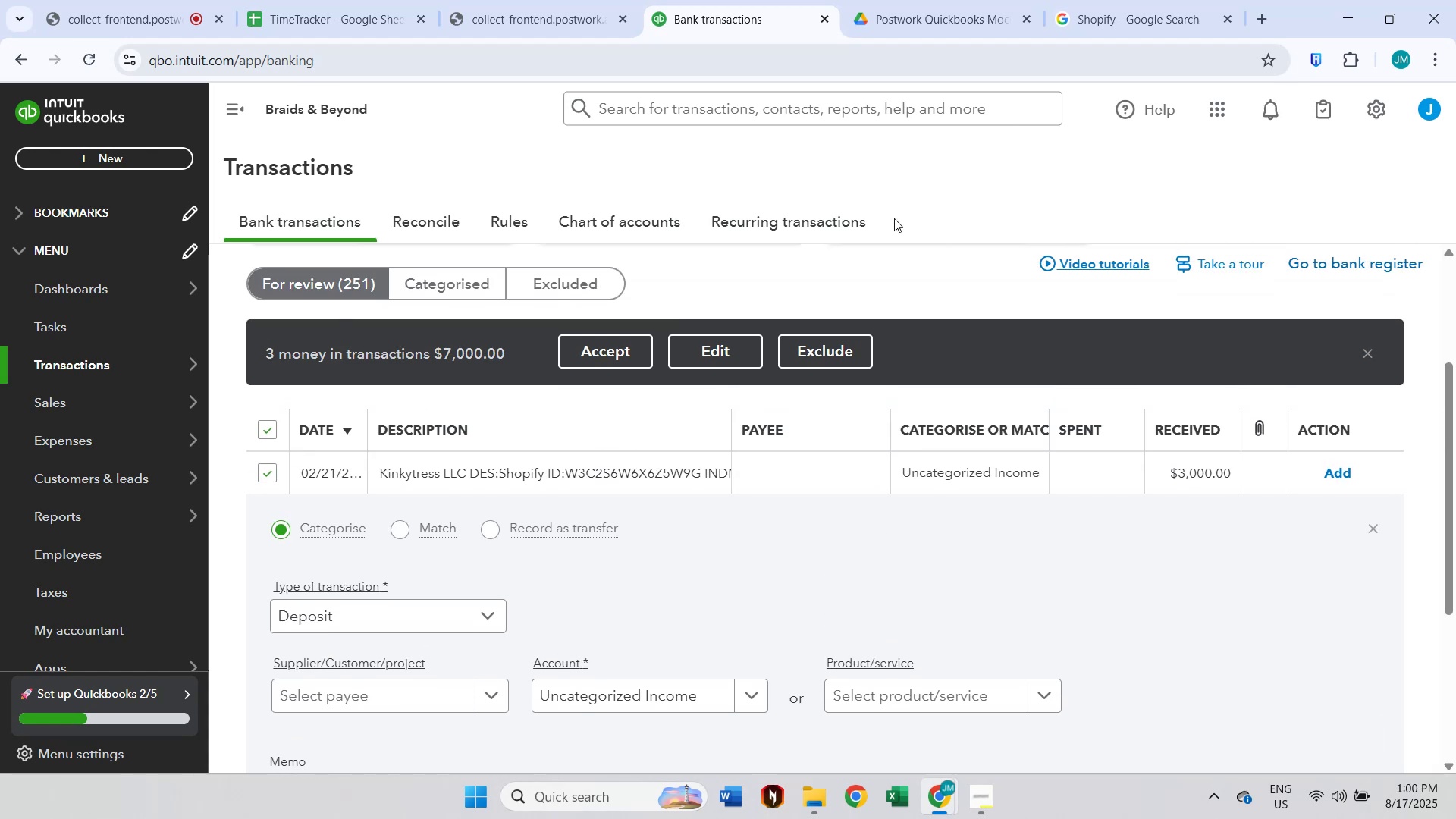 
left_click([725, 360])
 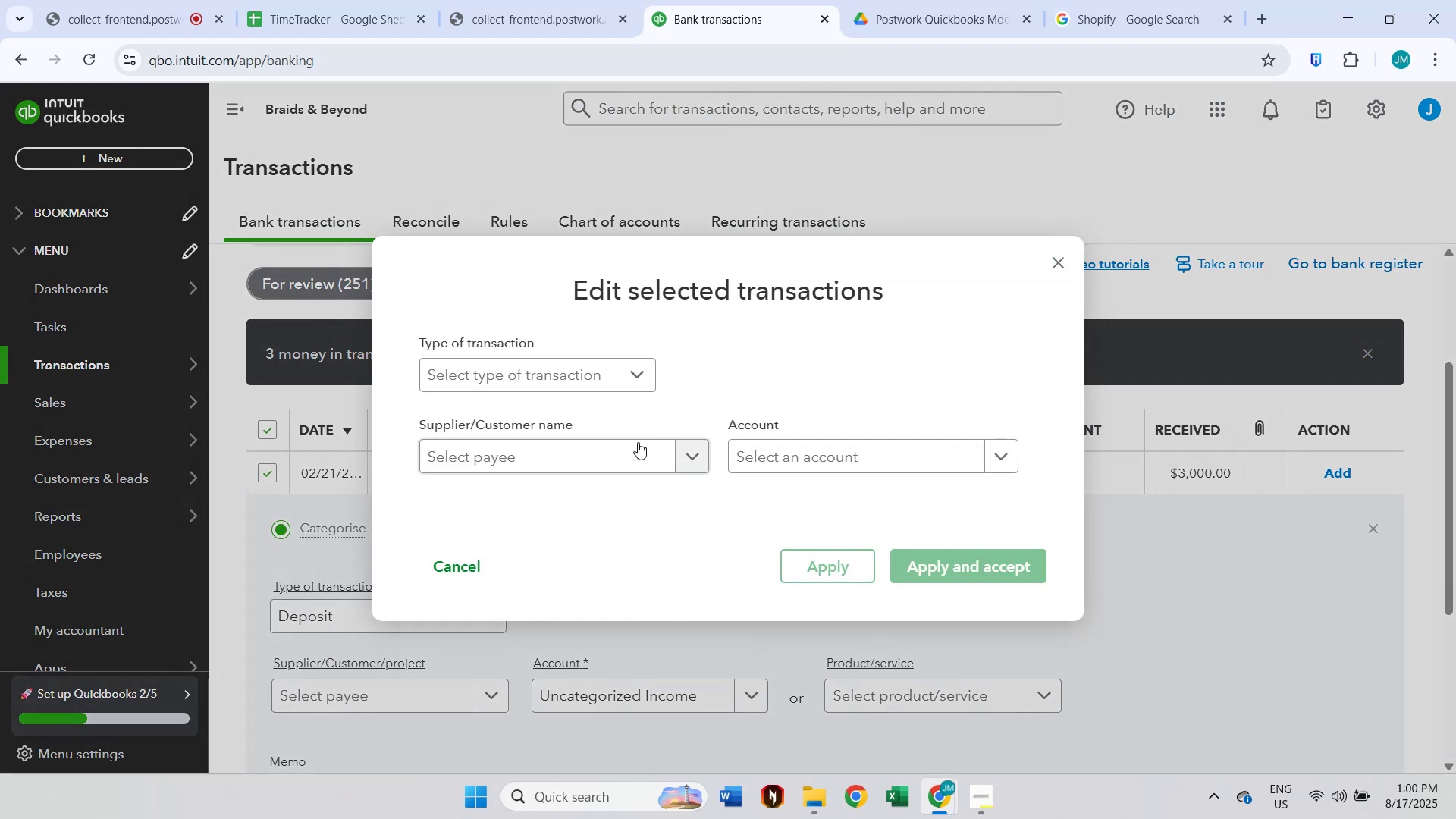 
left_click([591, 464])
 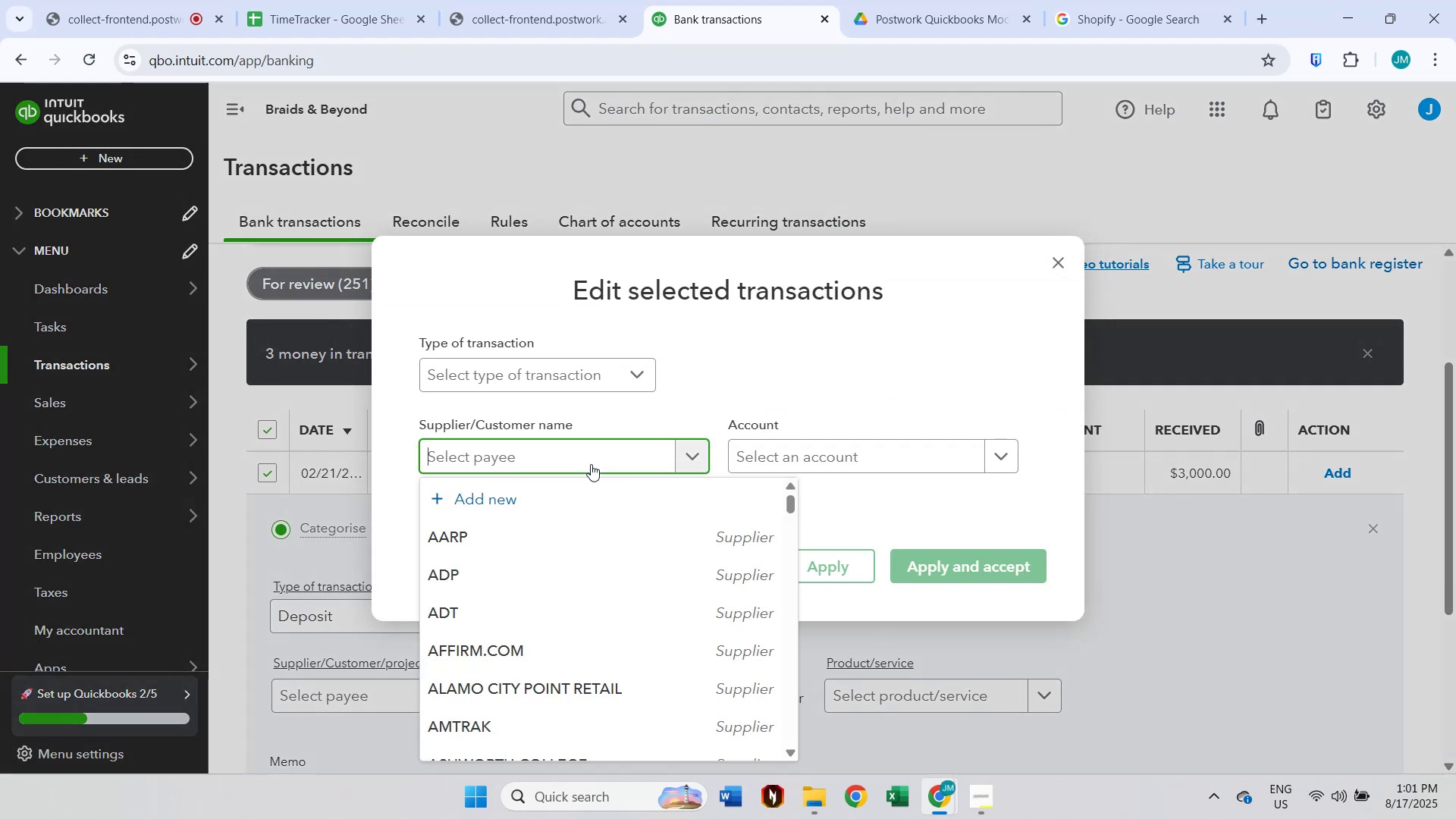 
key(Escape)
 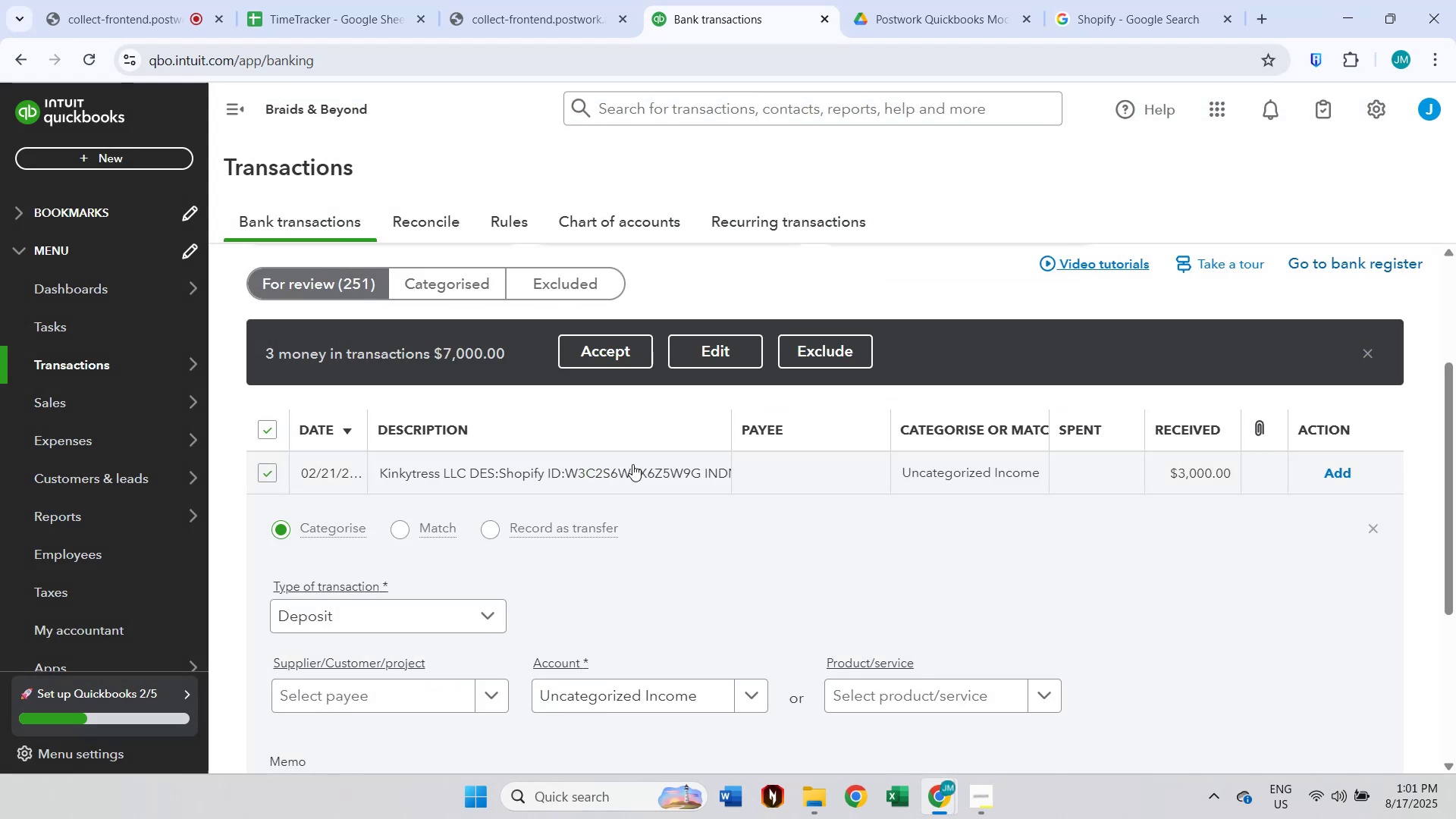 
scroll: coordinate [639, 478], scroll_direction: down, amount: 1.0
 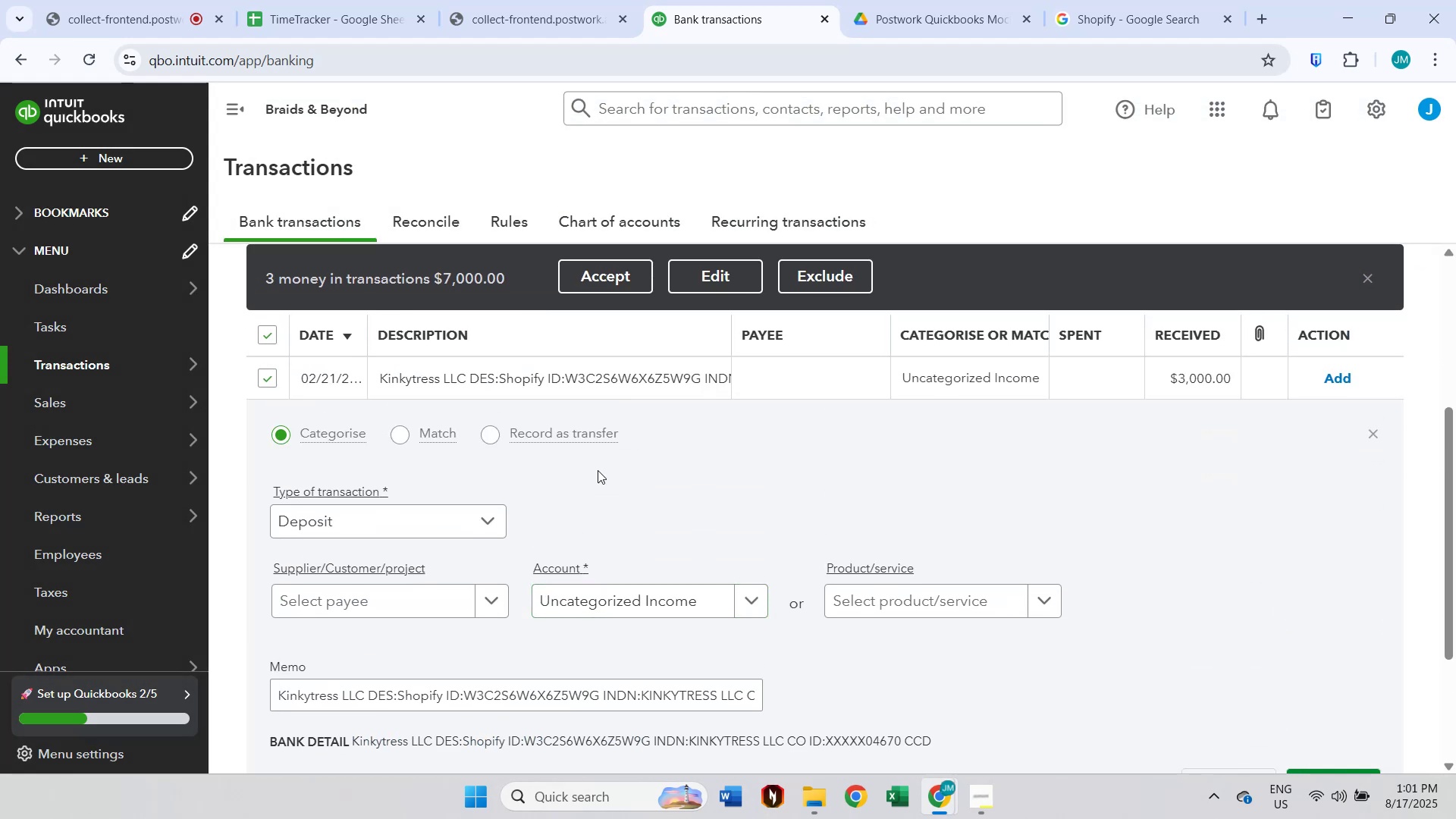 
left_click([405, 376])
 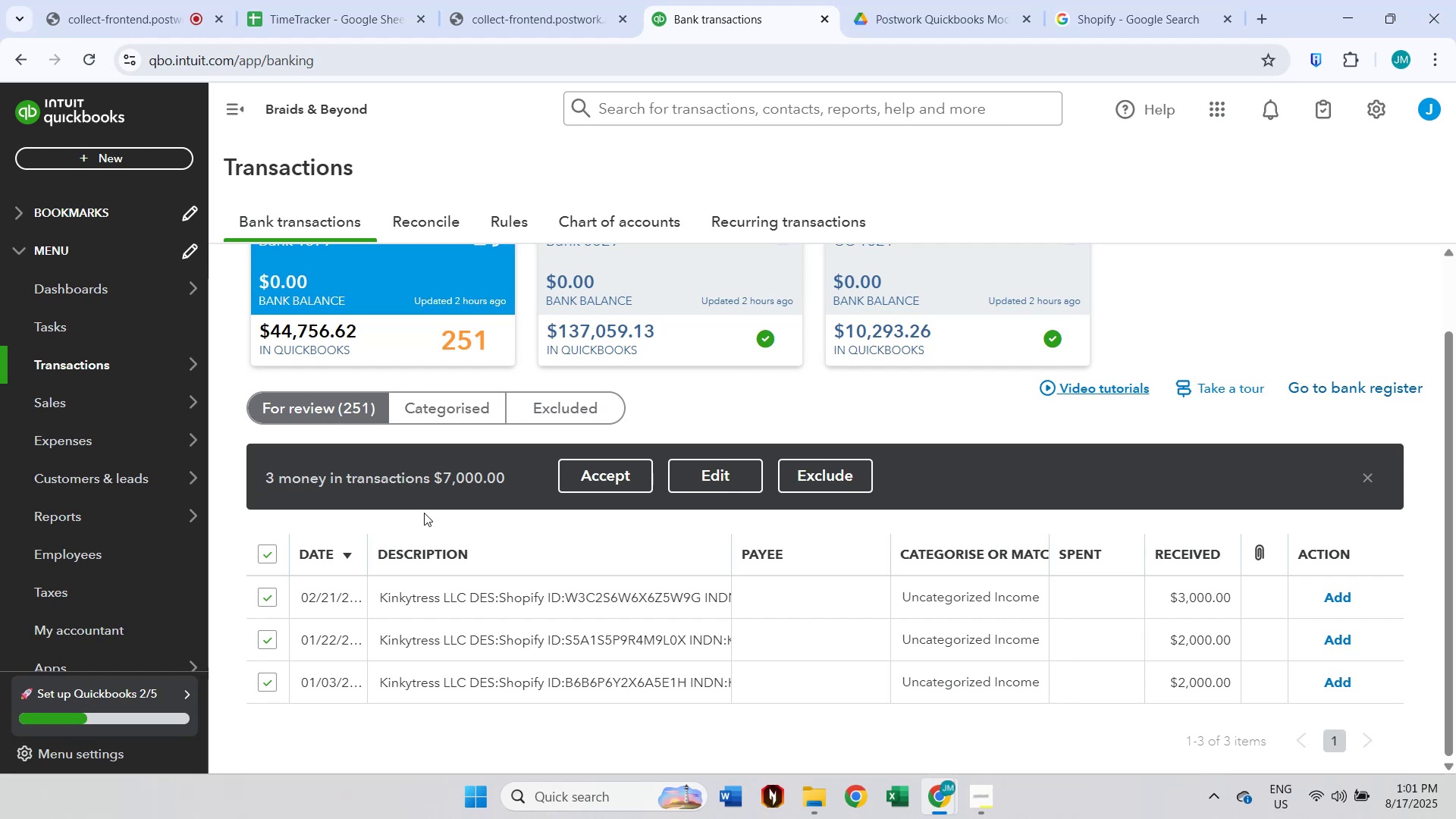 
left_click([434, 592])
 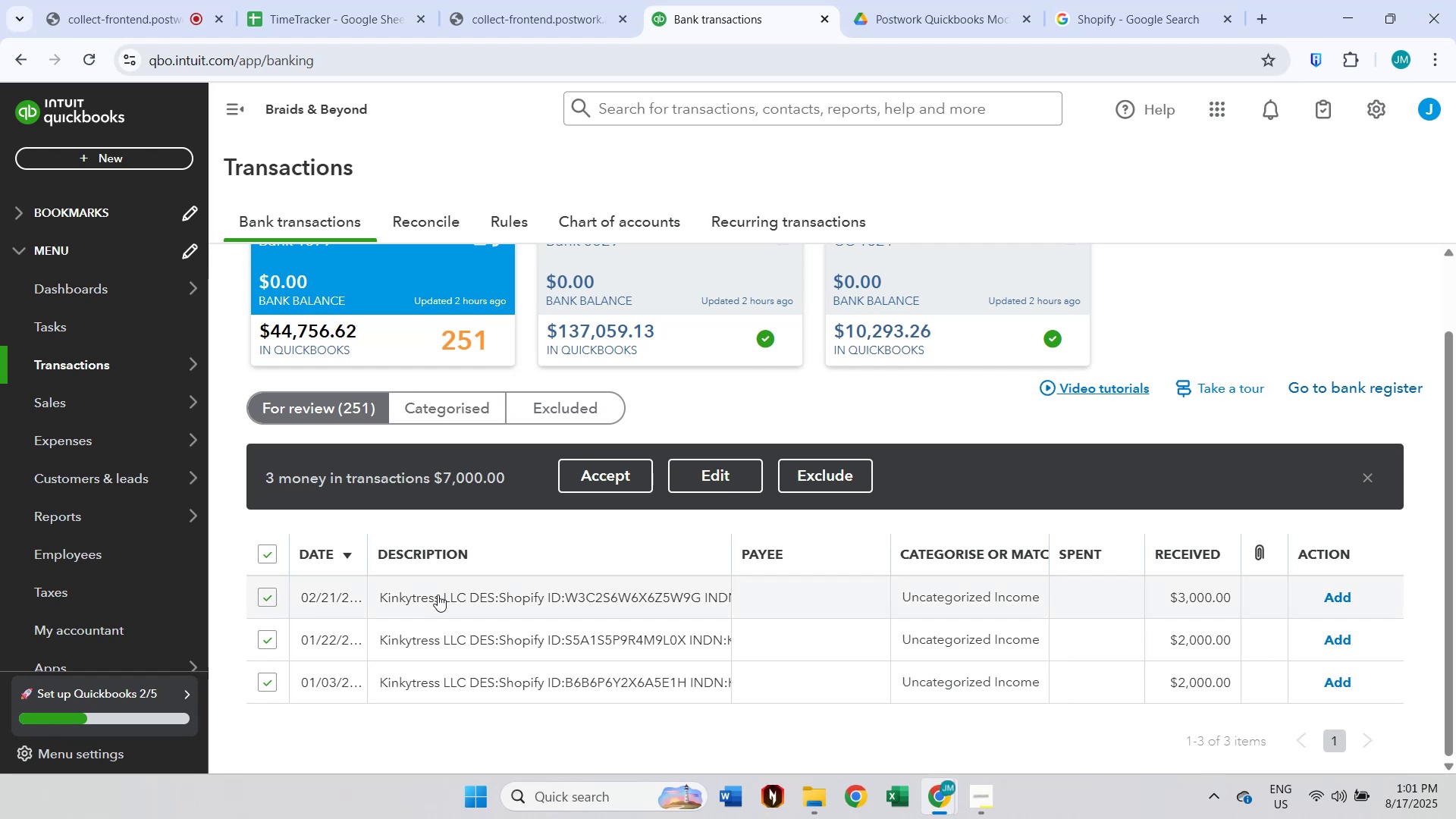 
scroll: coordinate [459, 595], scroll_direction: down, amount: 2.0
 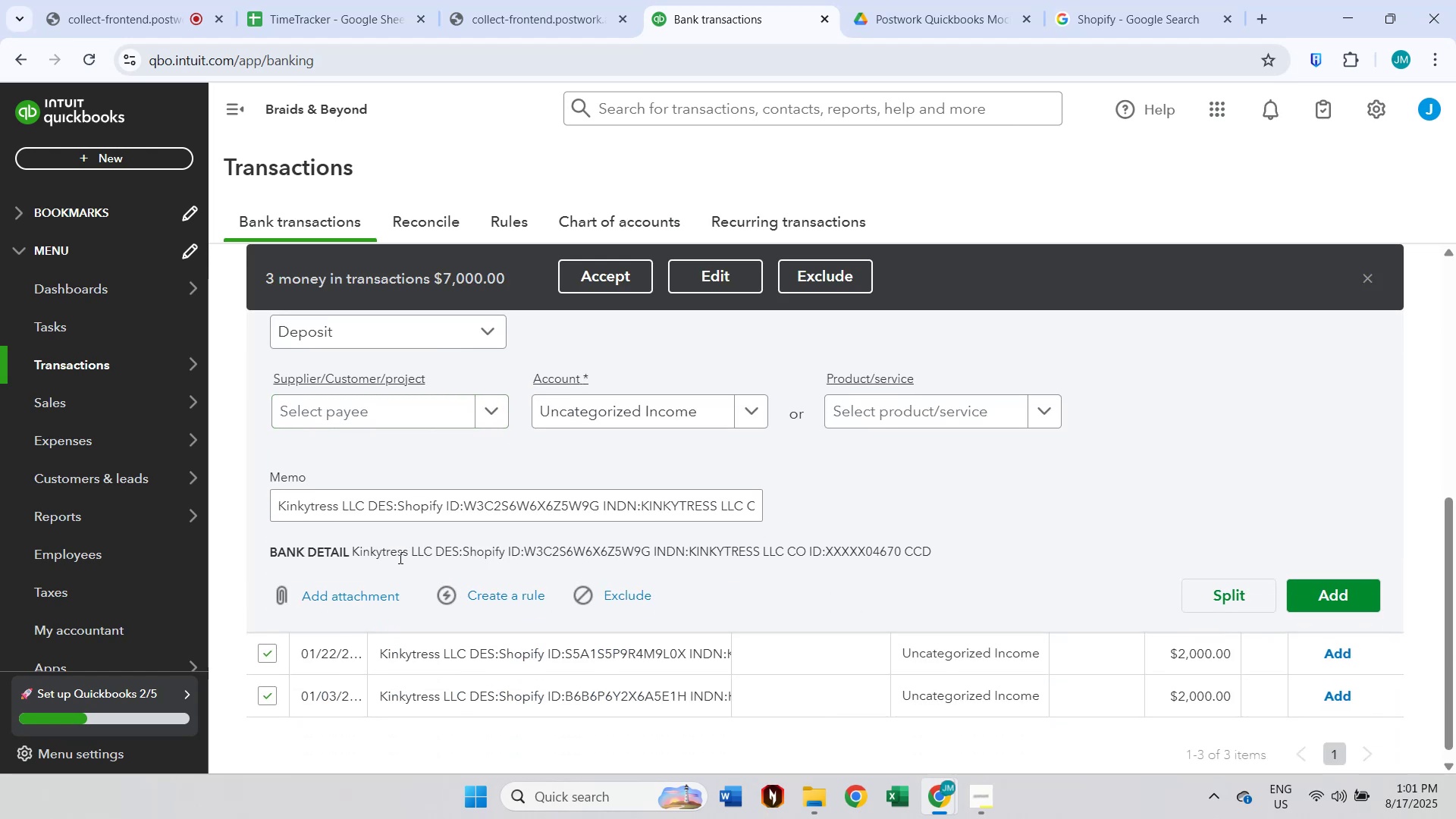 
double_click([385, 556])
 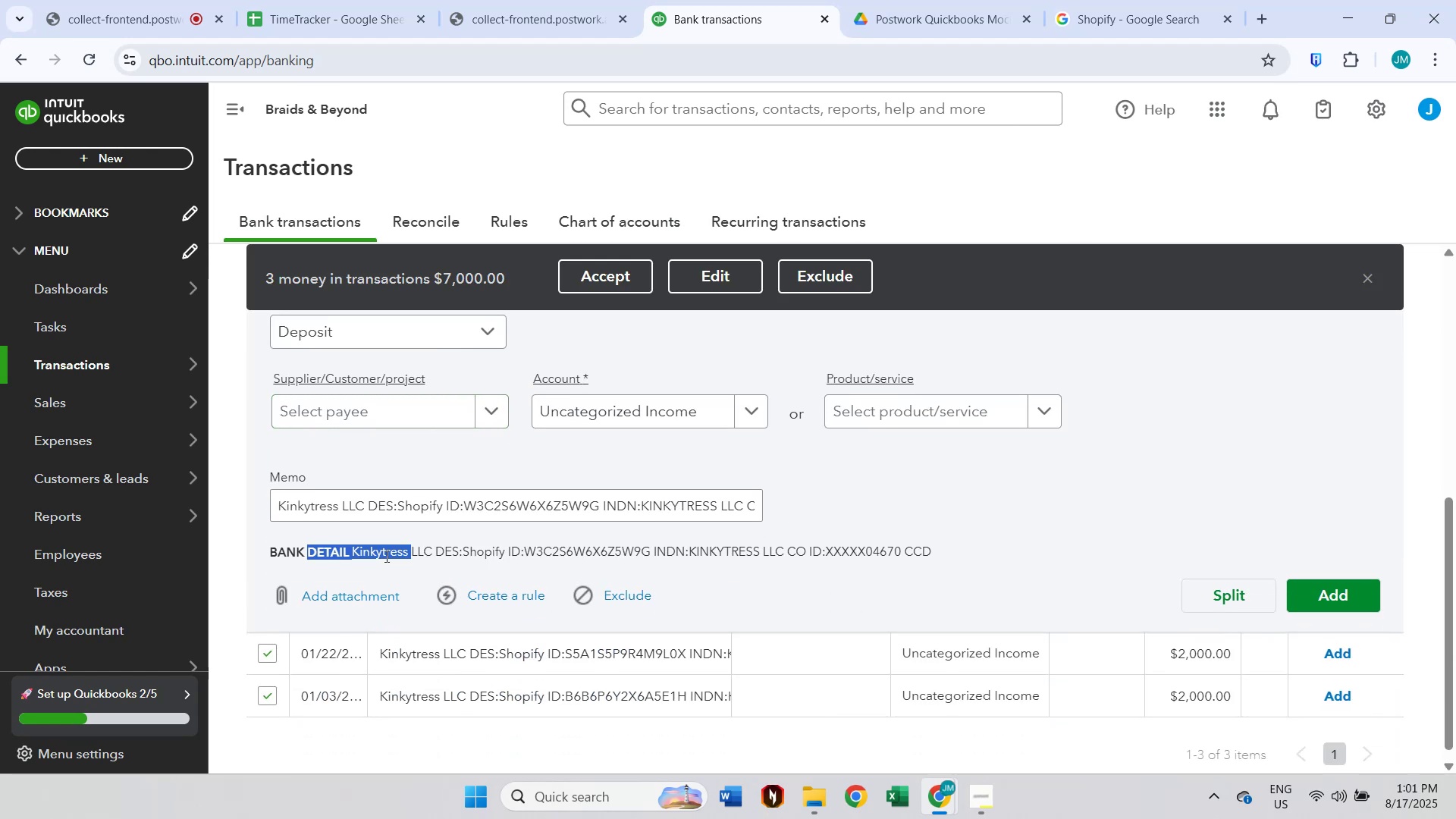 
key(Shift+ShiftLeft)
 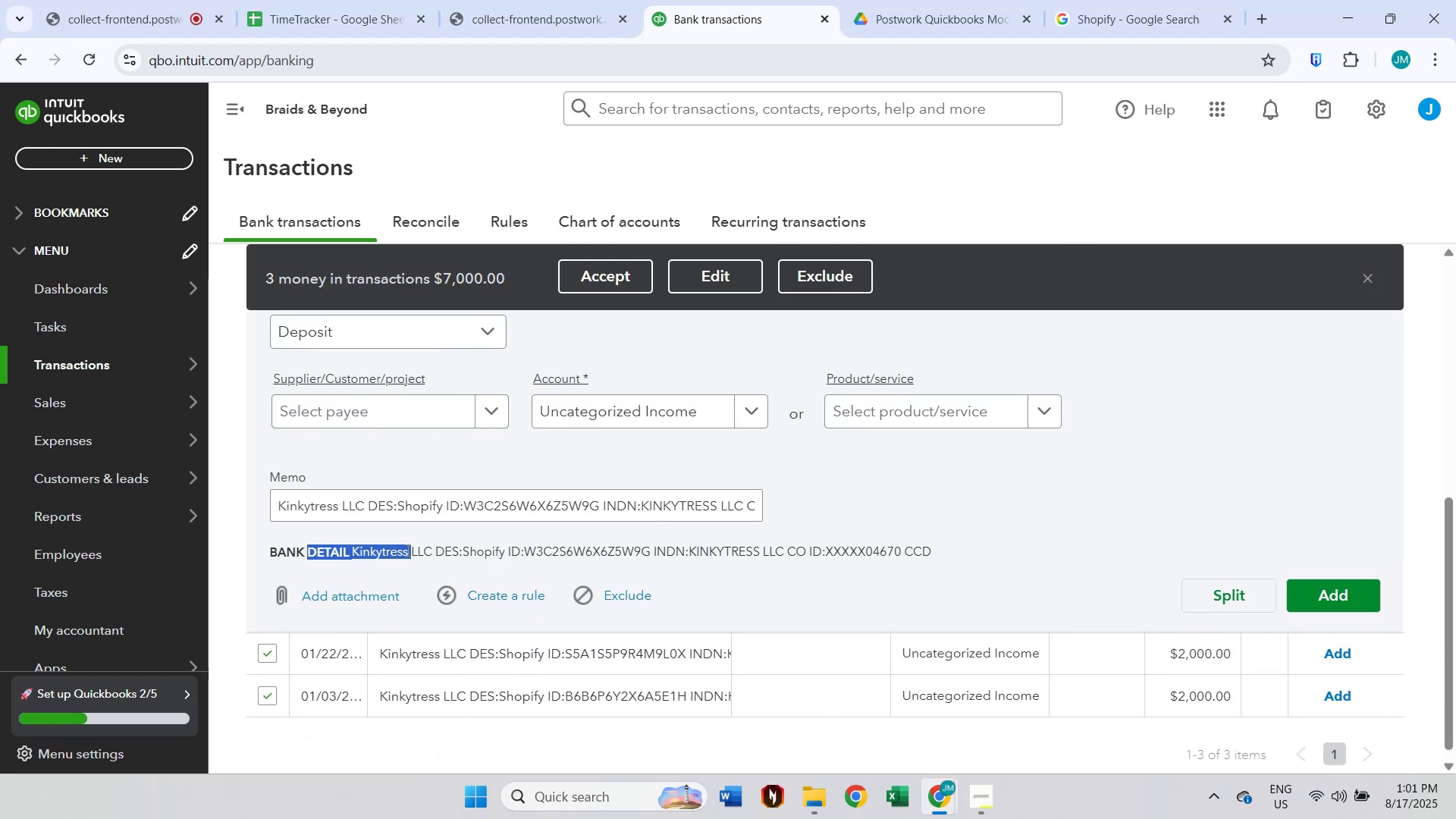 
left_click_drag(start_coordinate=[431, 551], to_coordinate=[355, 551])
 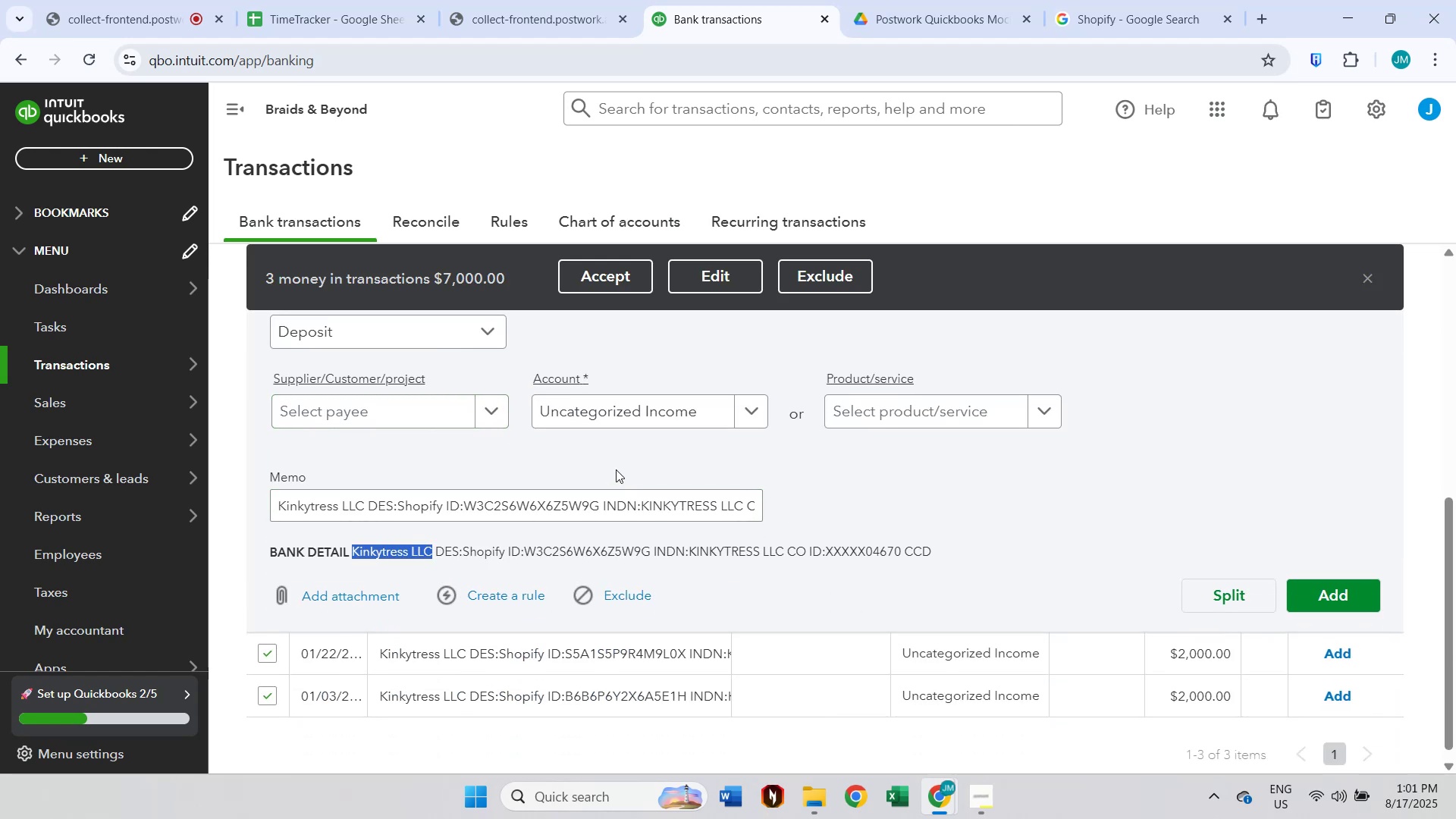 
key(Control+ControlLeft)
 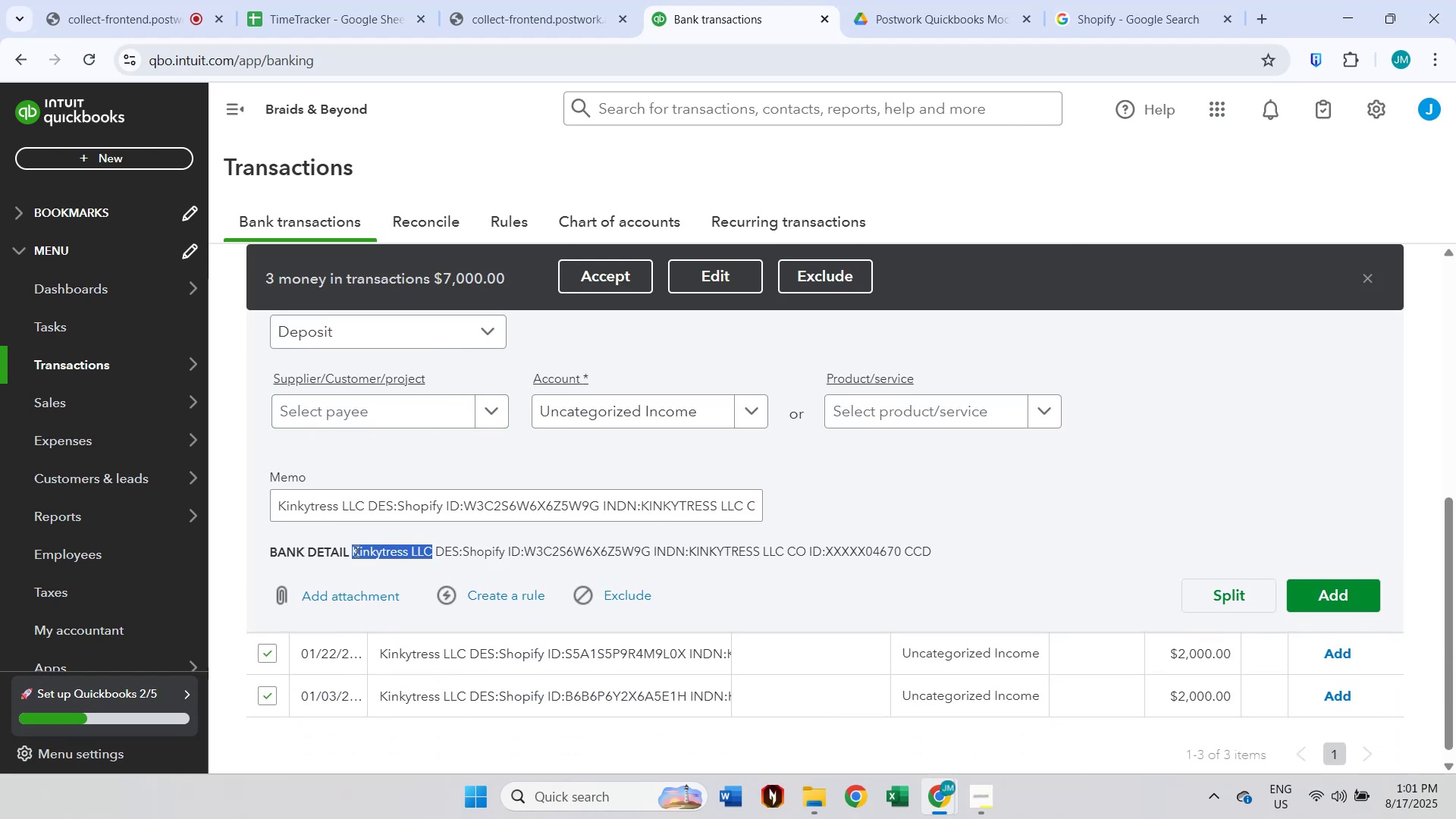 
key(Control+C)
 